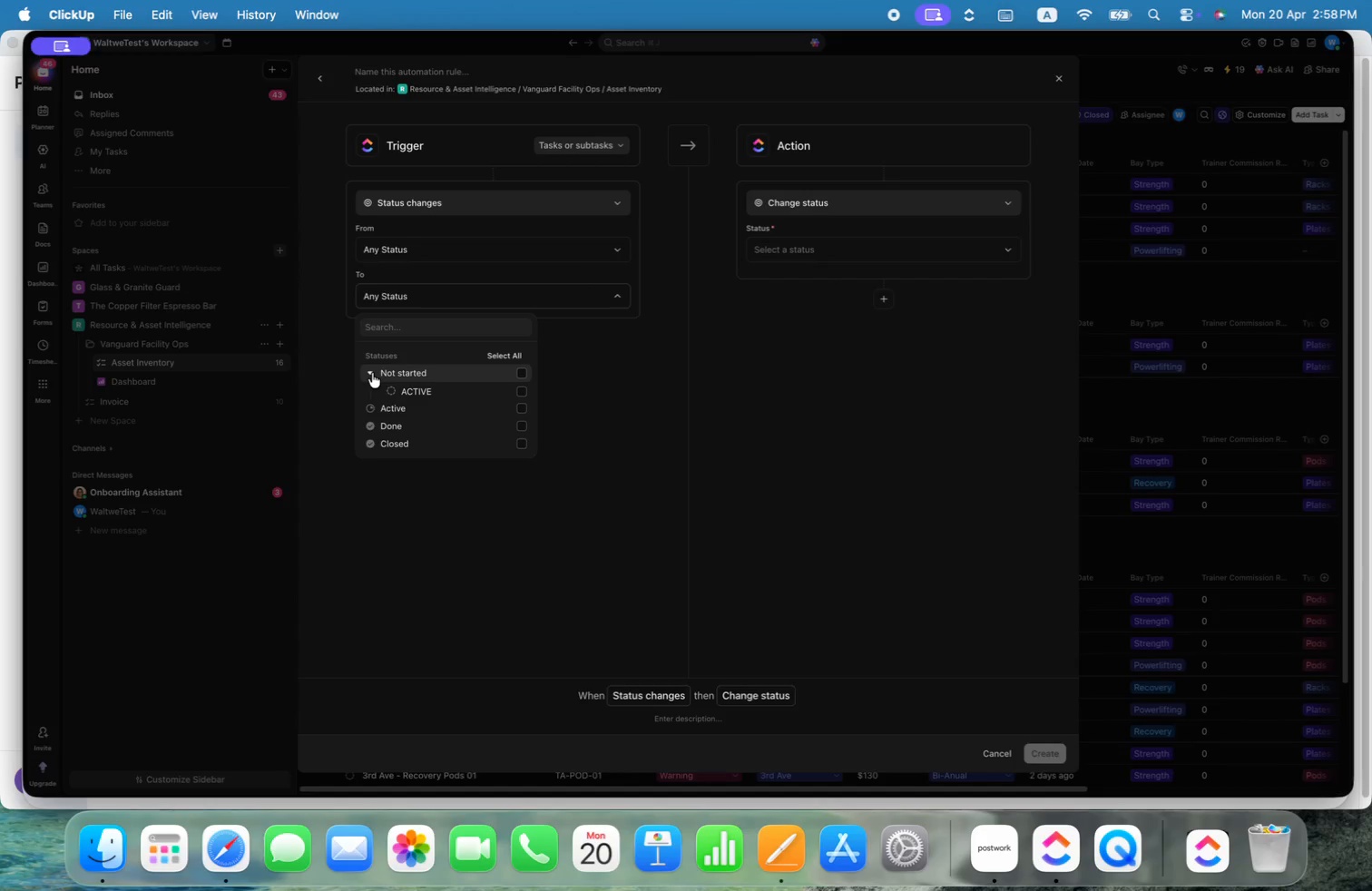 
left_click([372, 373])
 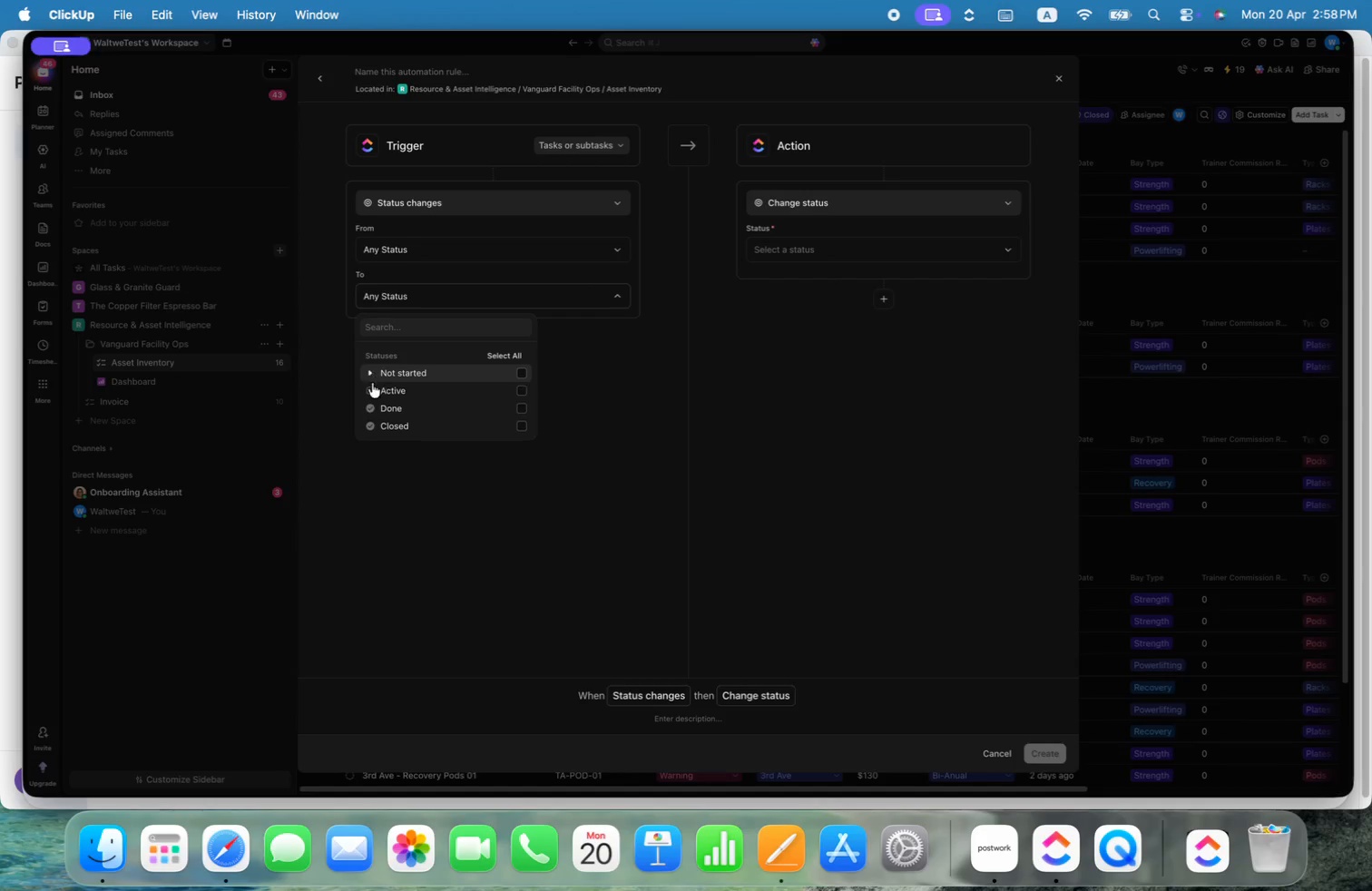 
left_click([373, 386])
 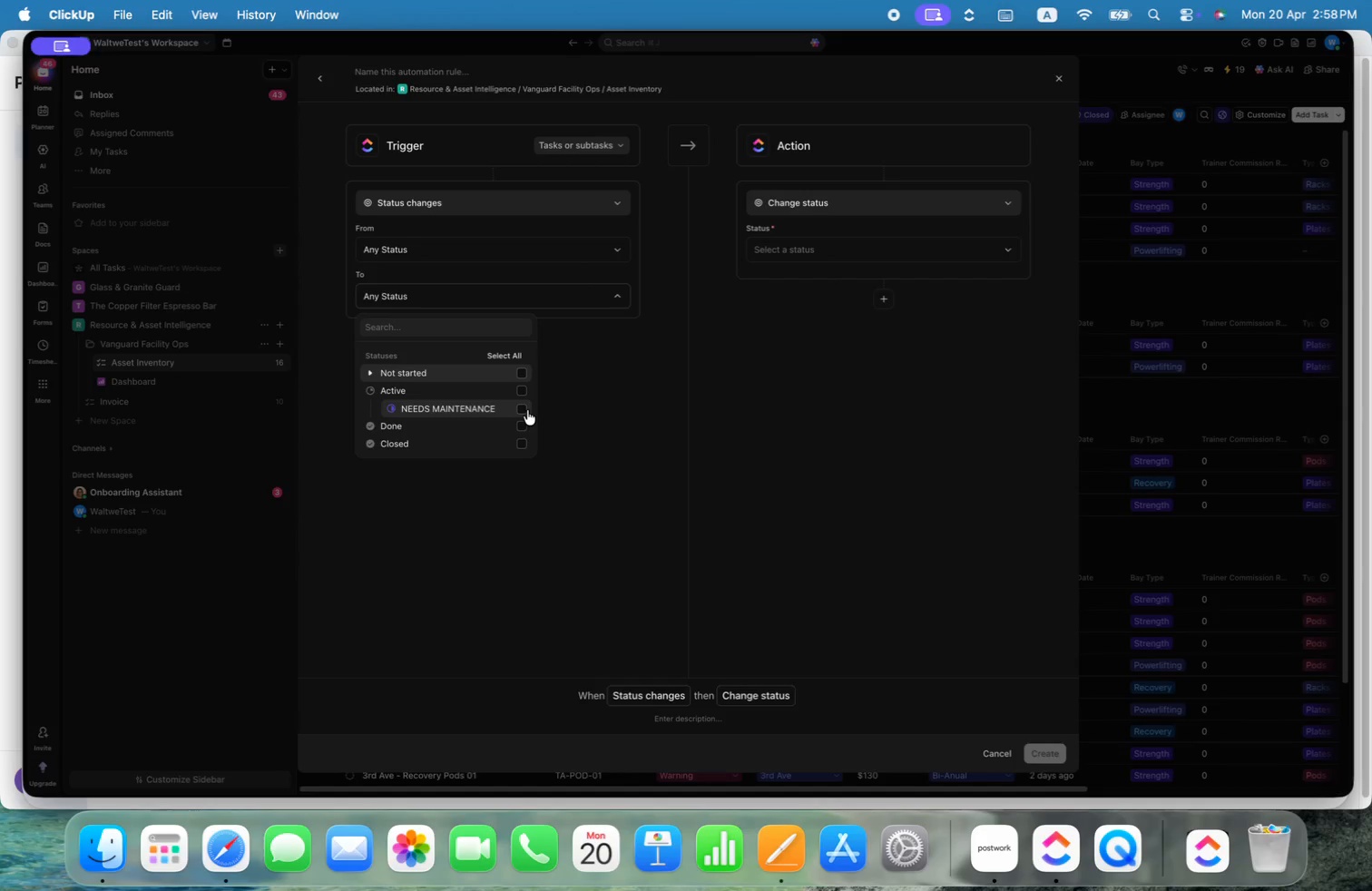 
left_click([524, 408])
 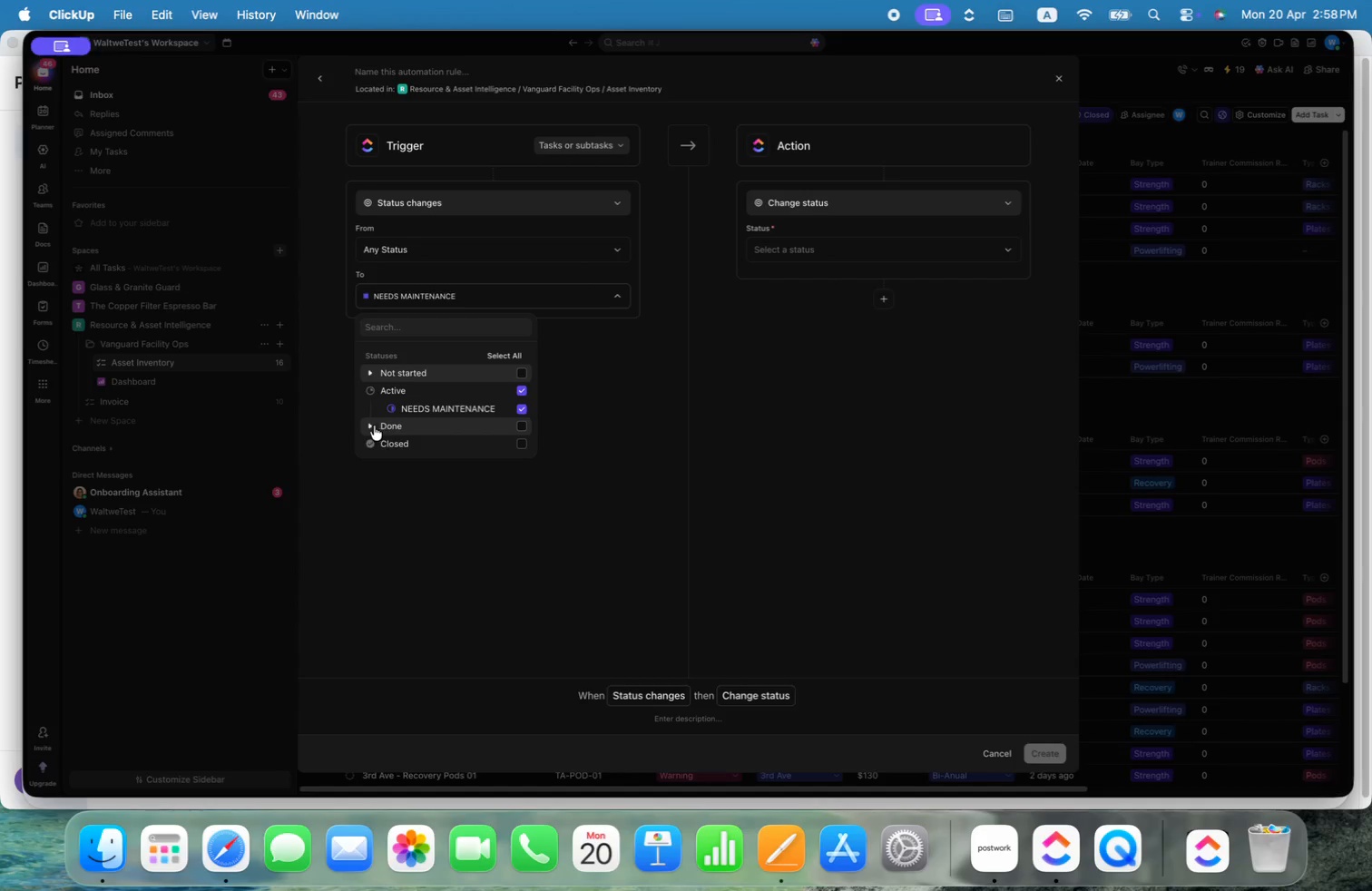 
left_click([372, 426])
 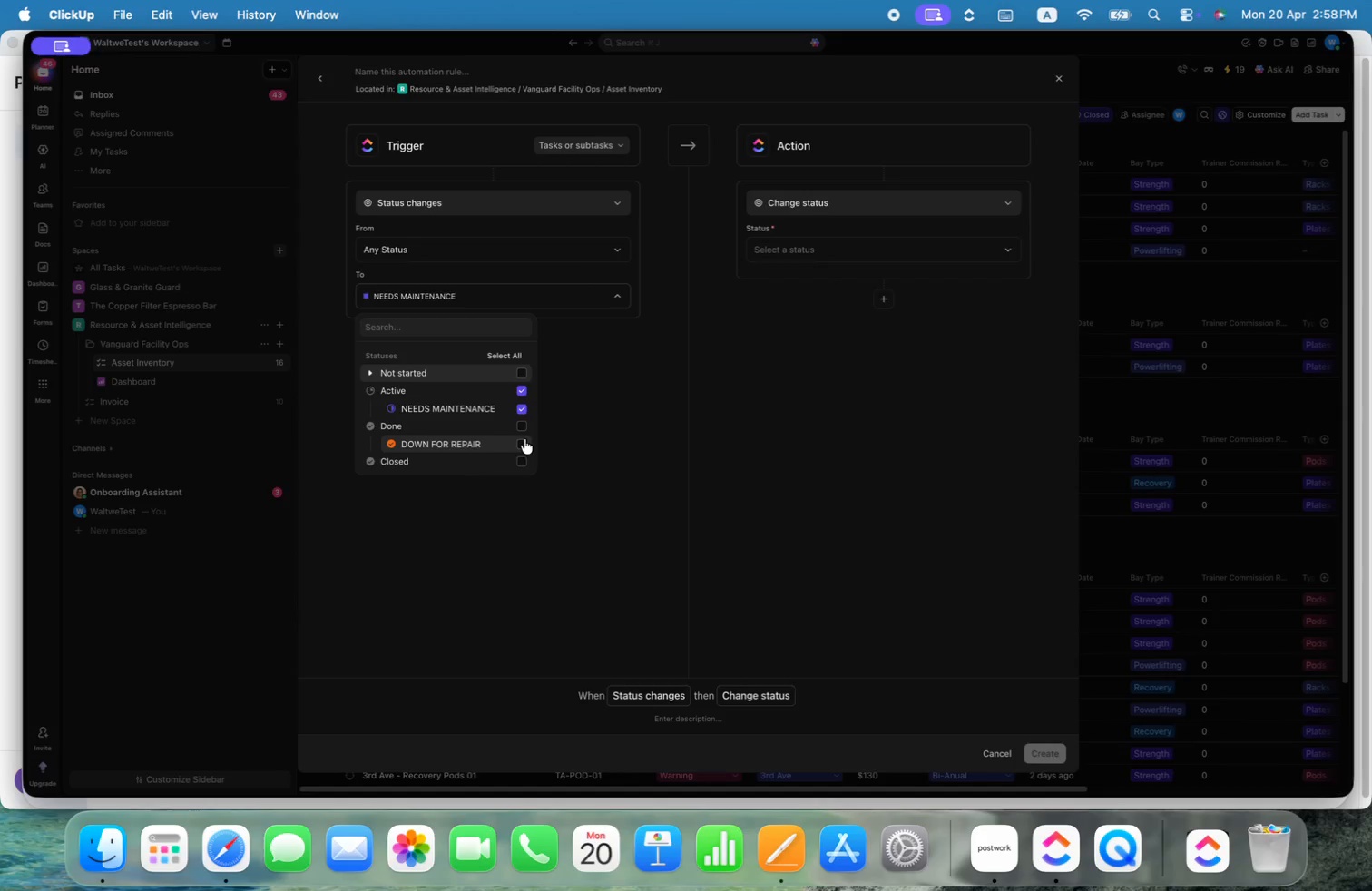 
left_click([524, 439])
 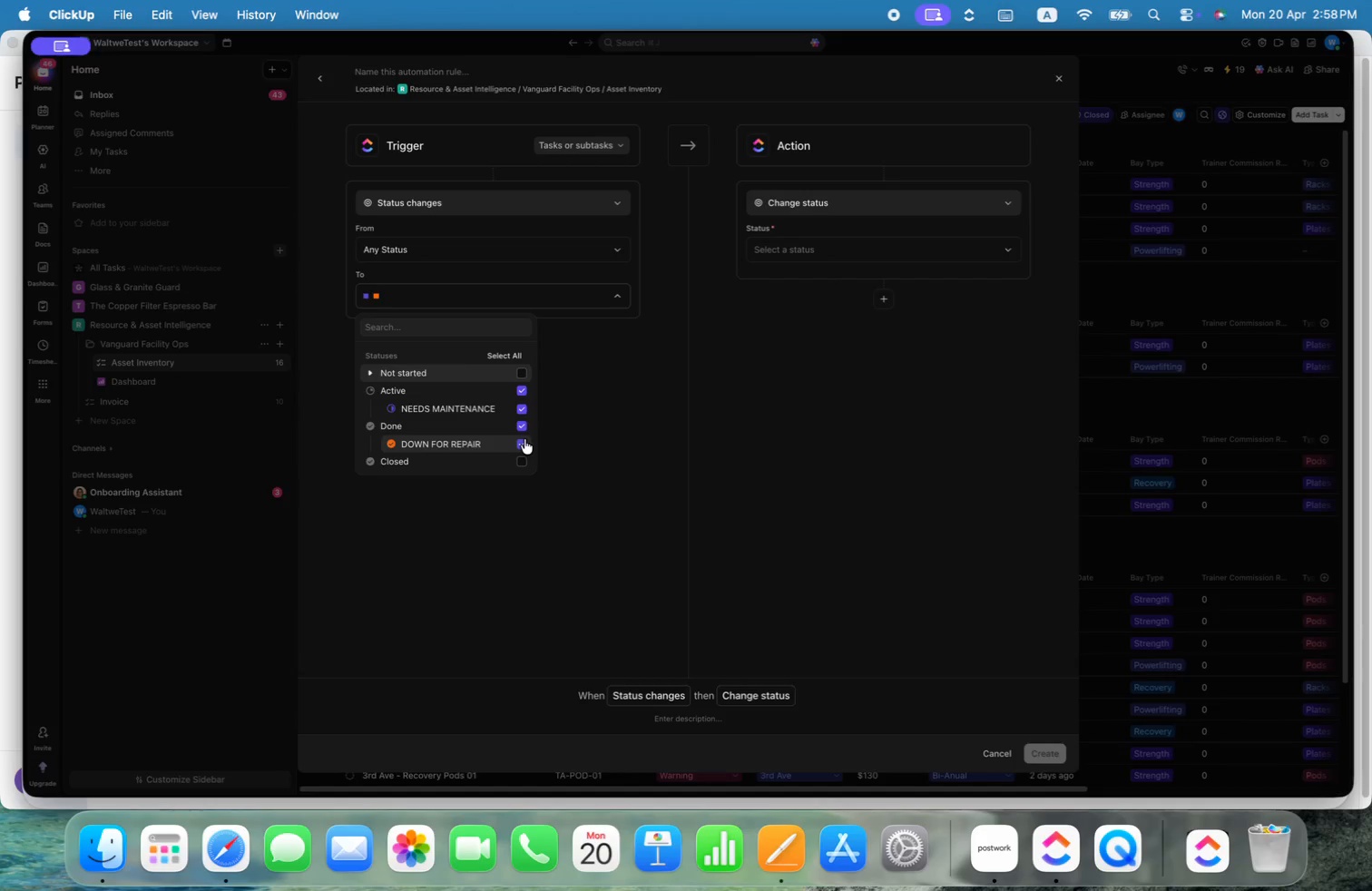 
wait(6.26)
 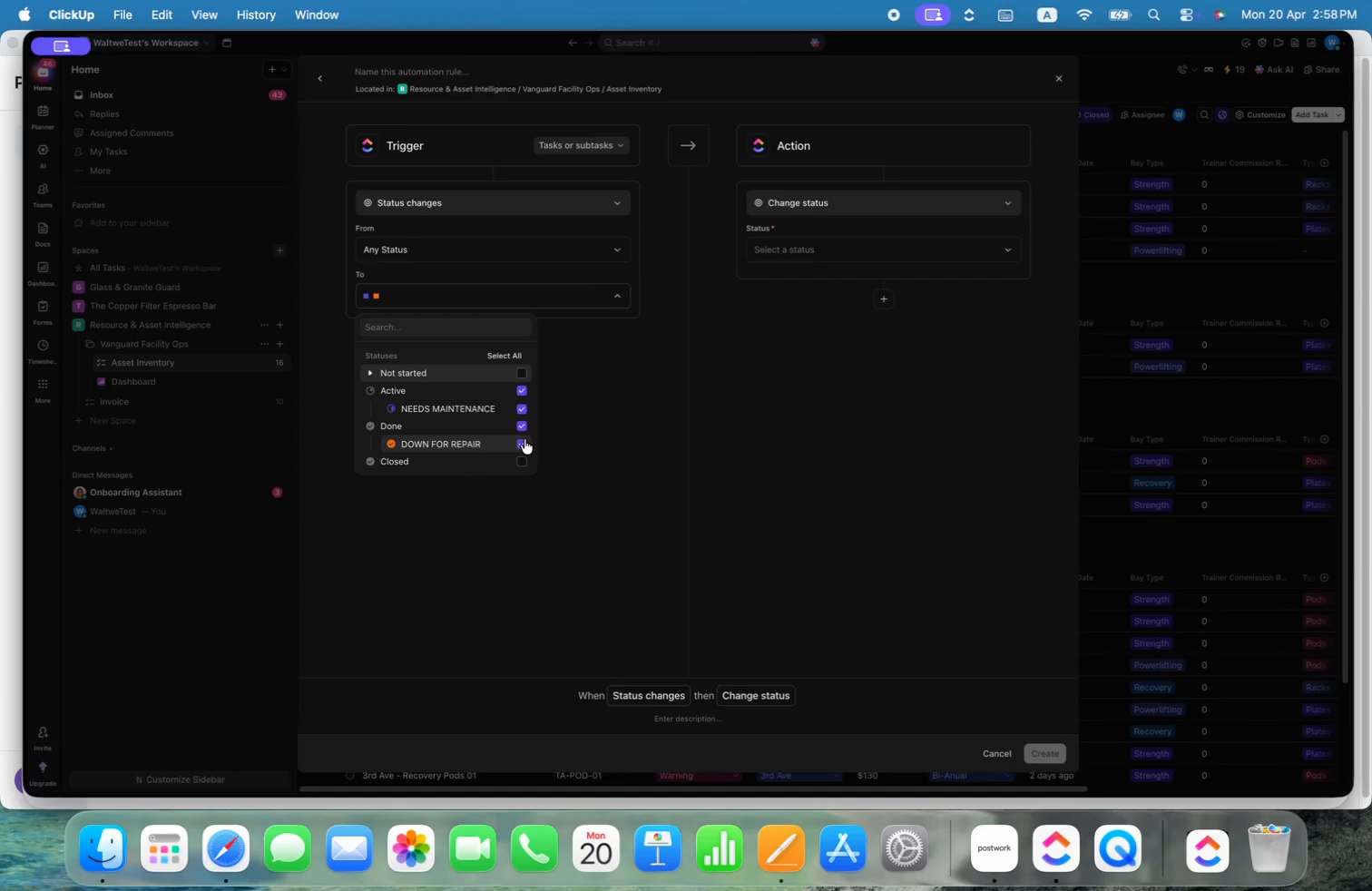 
left_click([619, 241])
 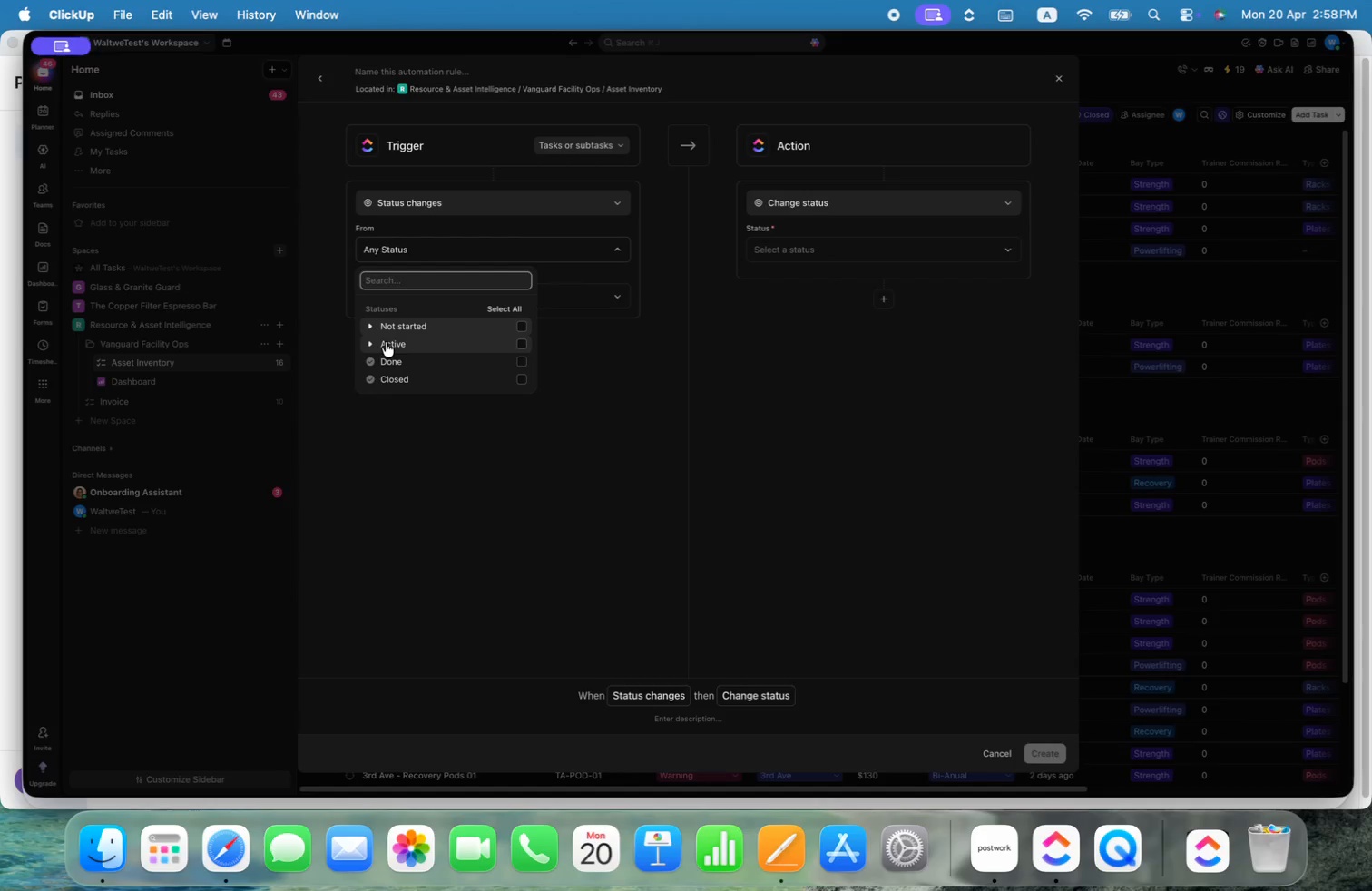 
left_click([369, 318])
 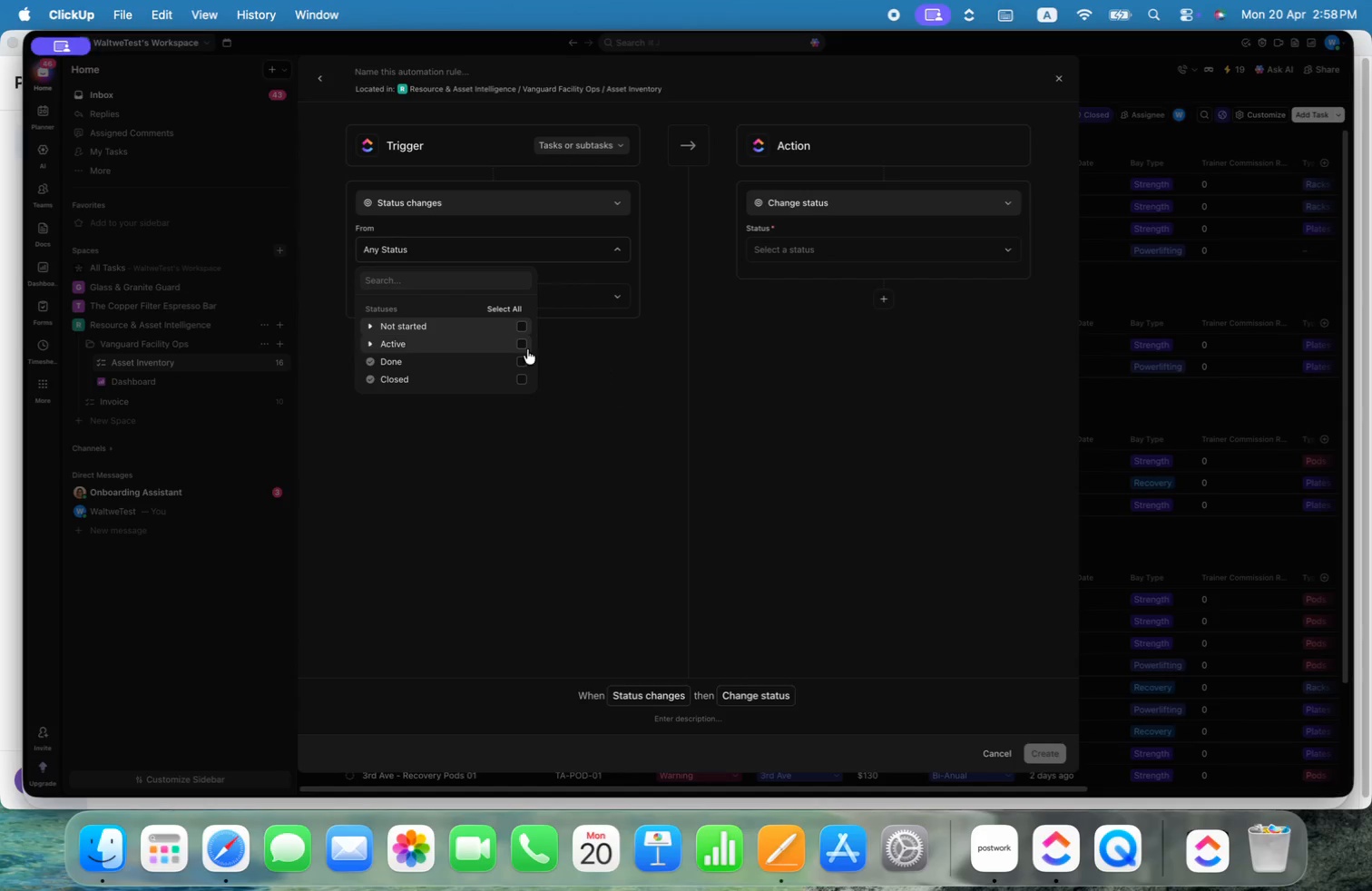 
left_click([525, 339])
 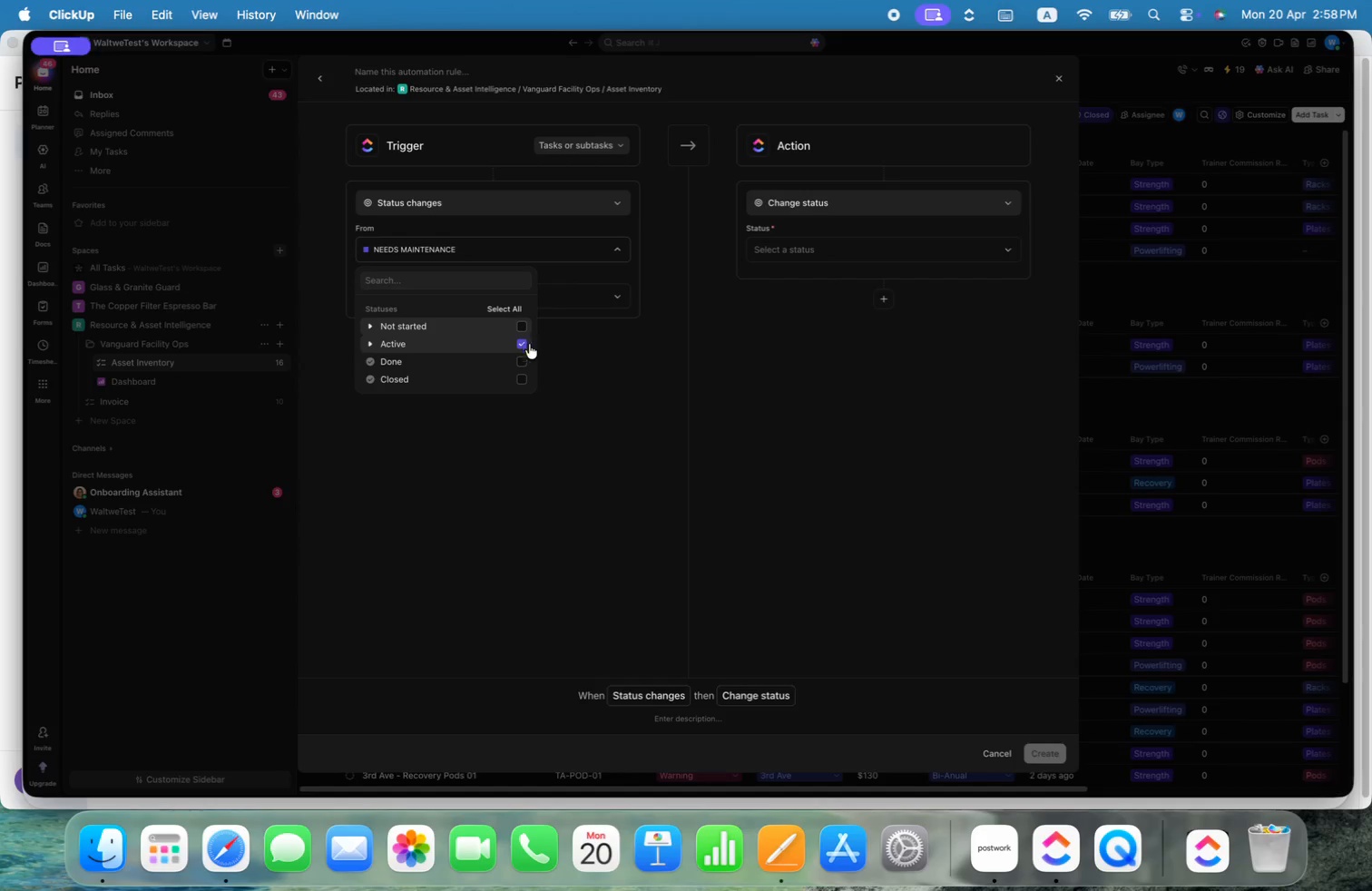 
left_click([632, 390])
 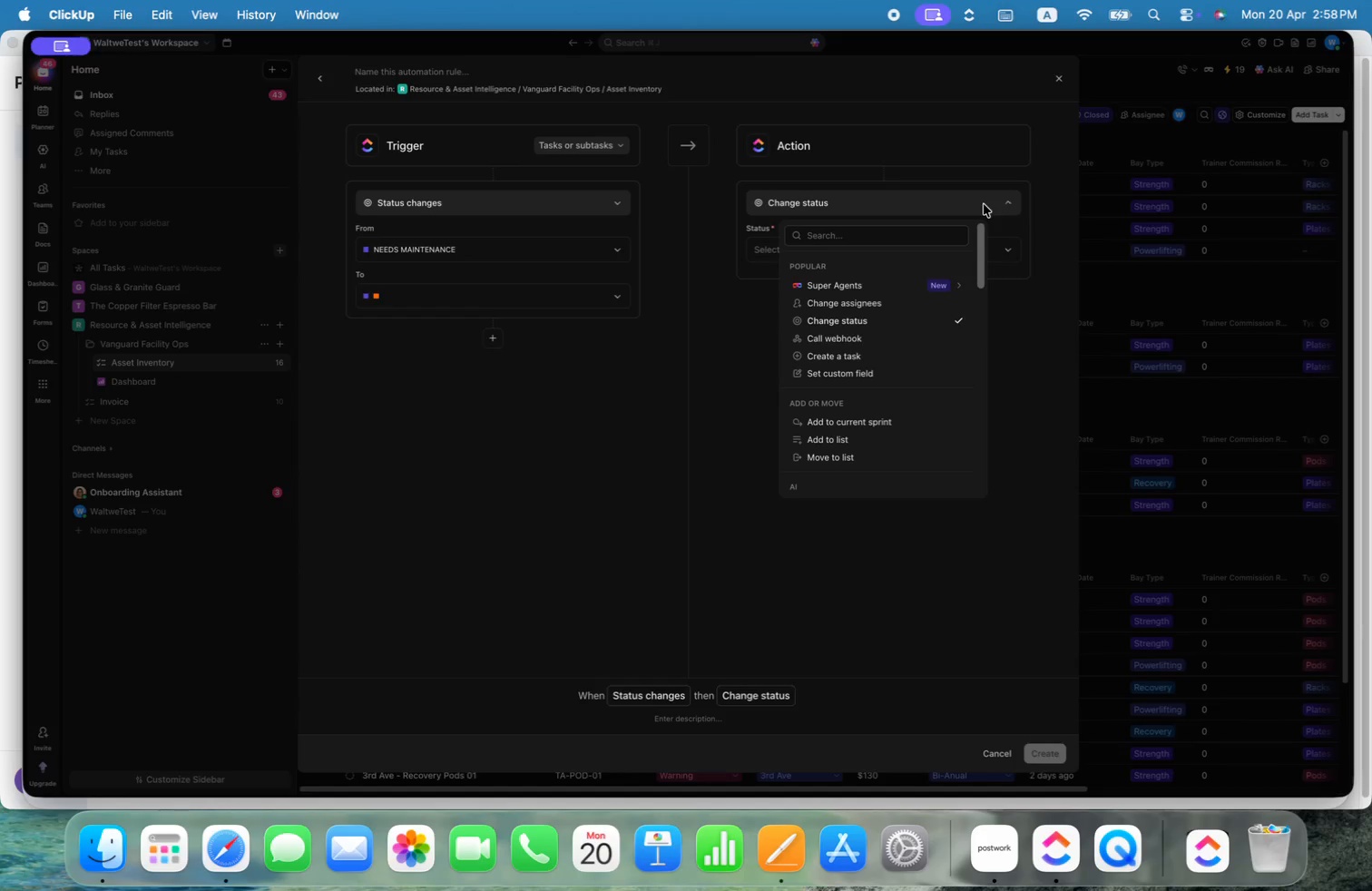 
wait(6.15)
 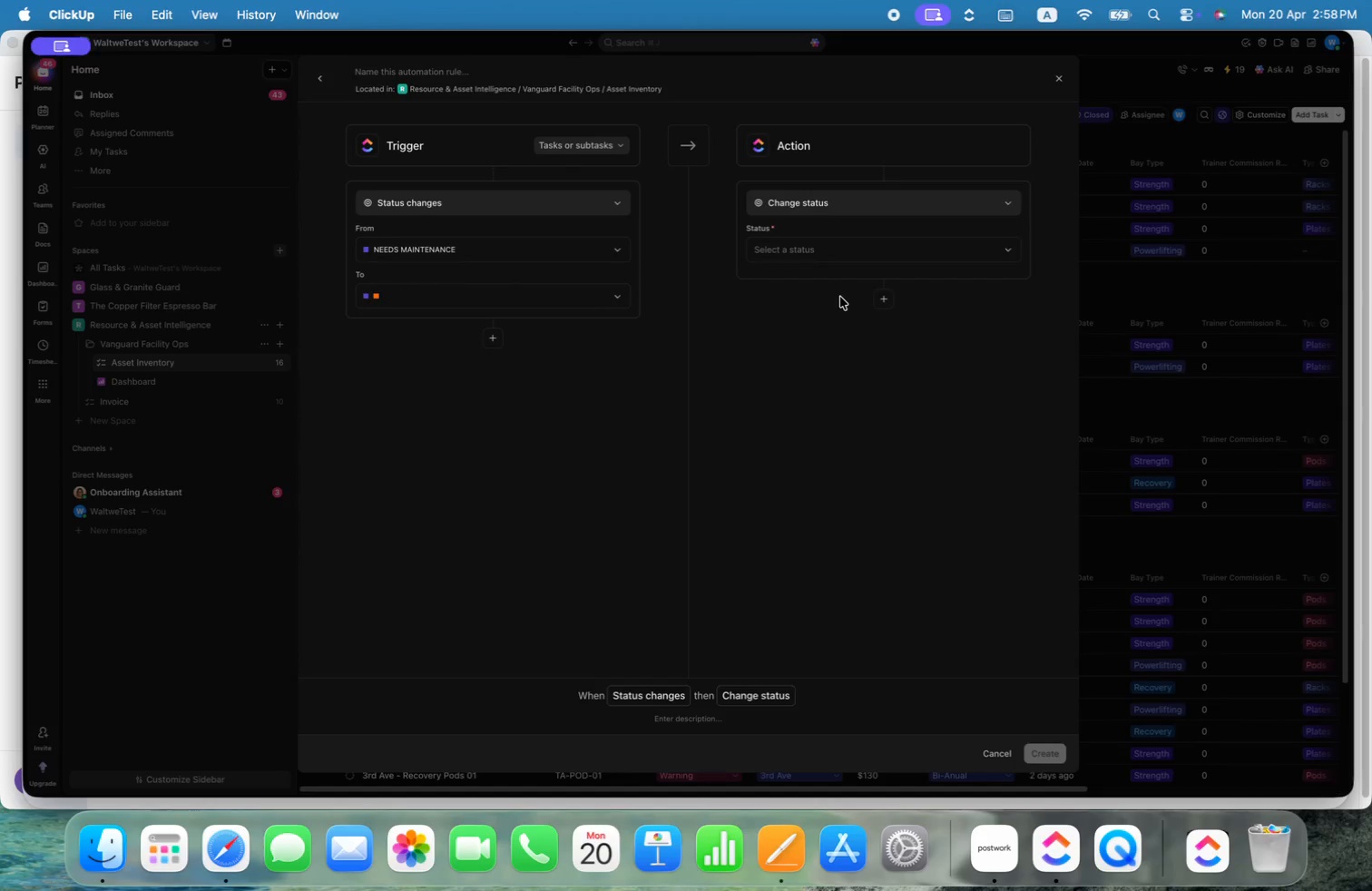 
type(ope)
 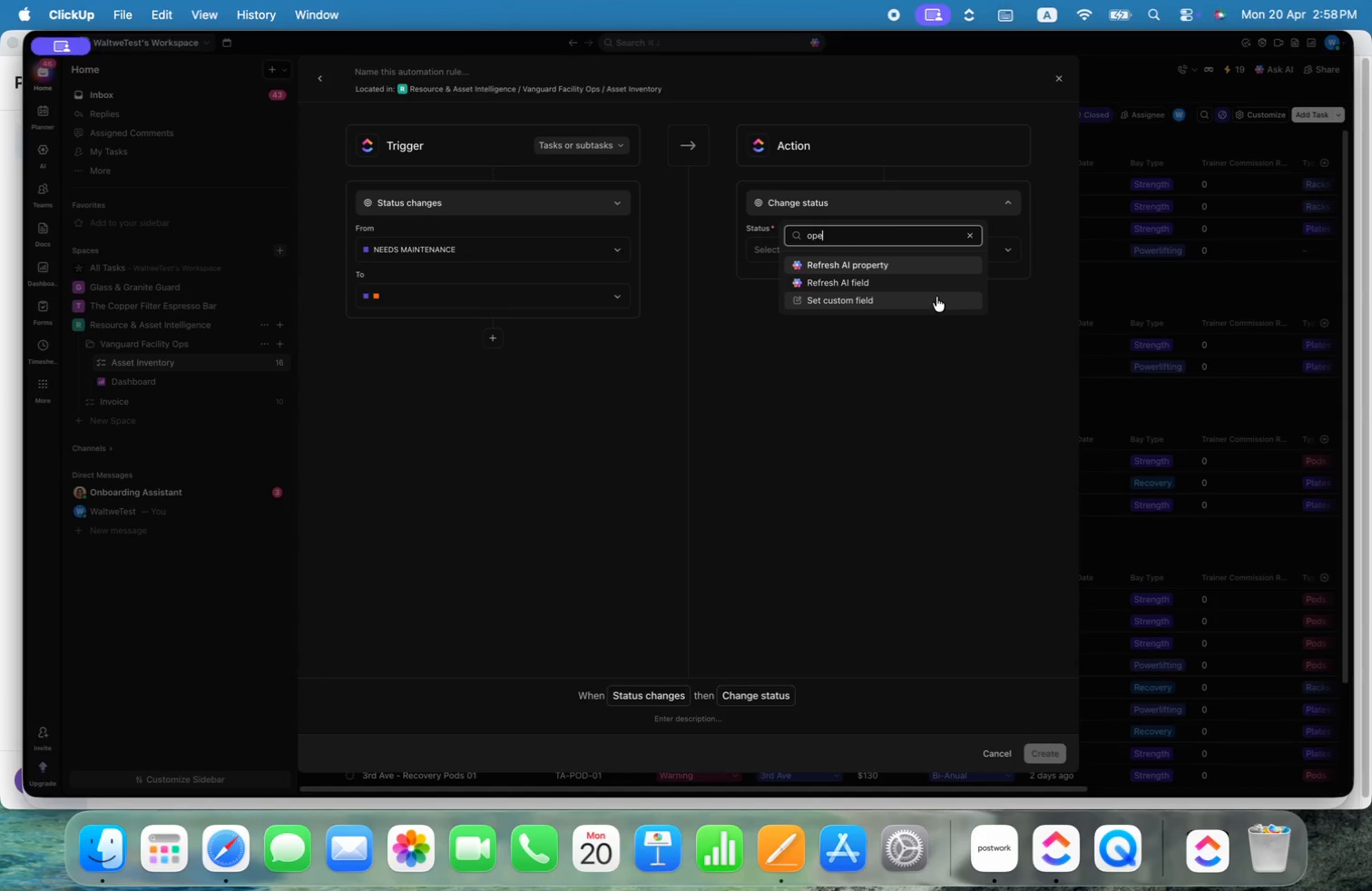 
left_click([932, 299])
 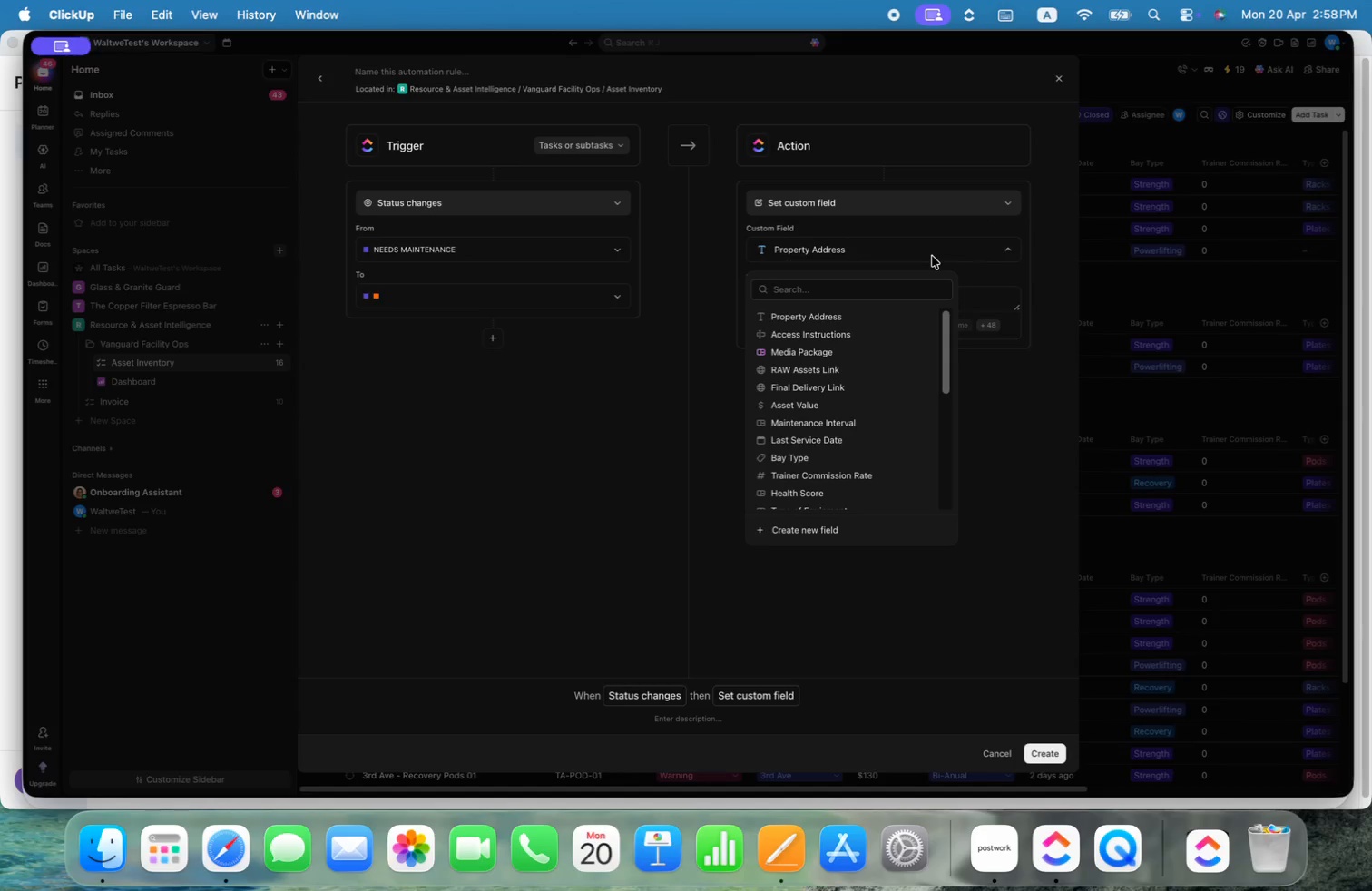 
type(op)
 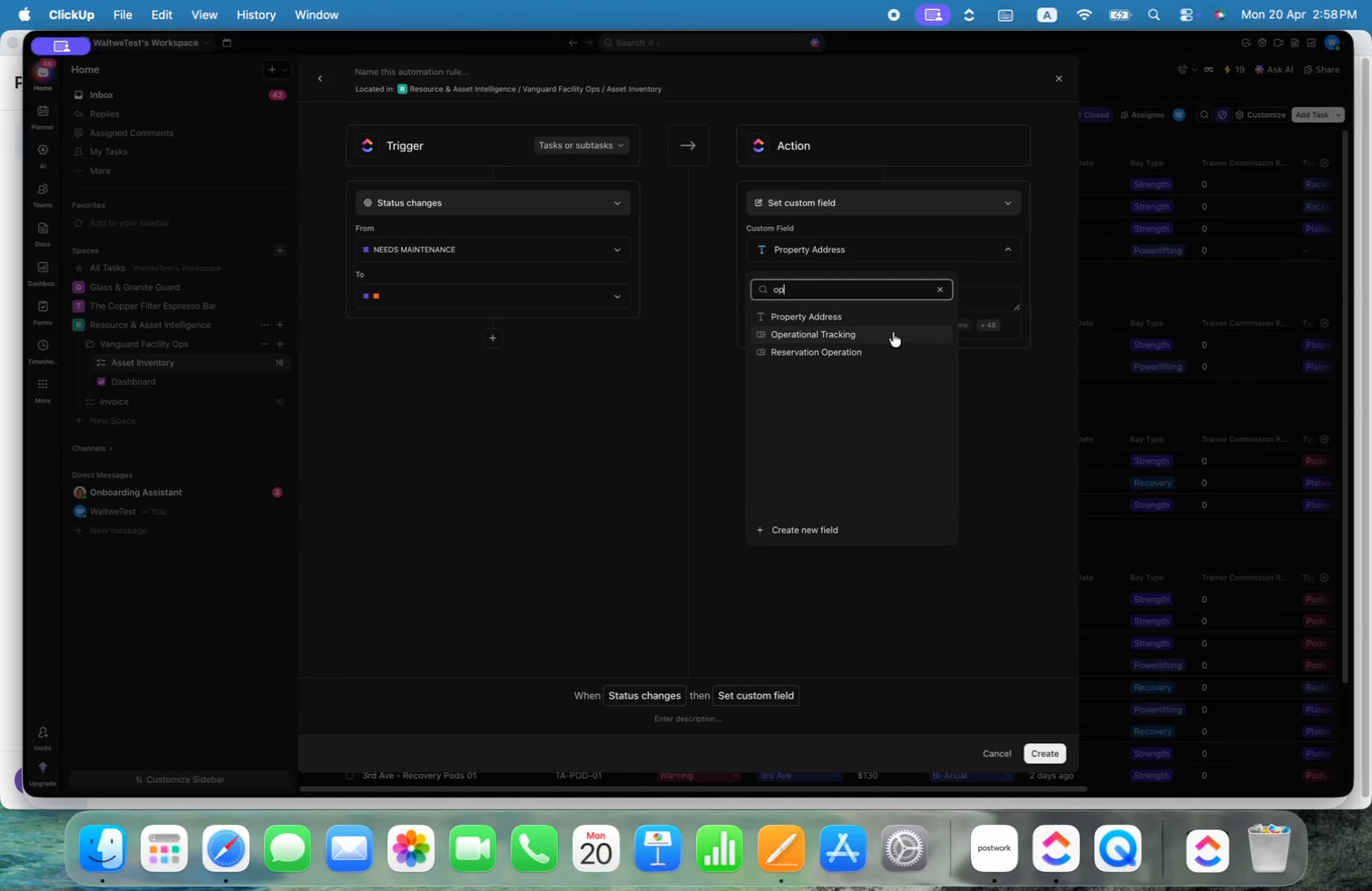 
left_click([892, 333])
 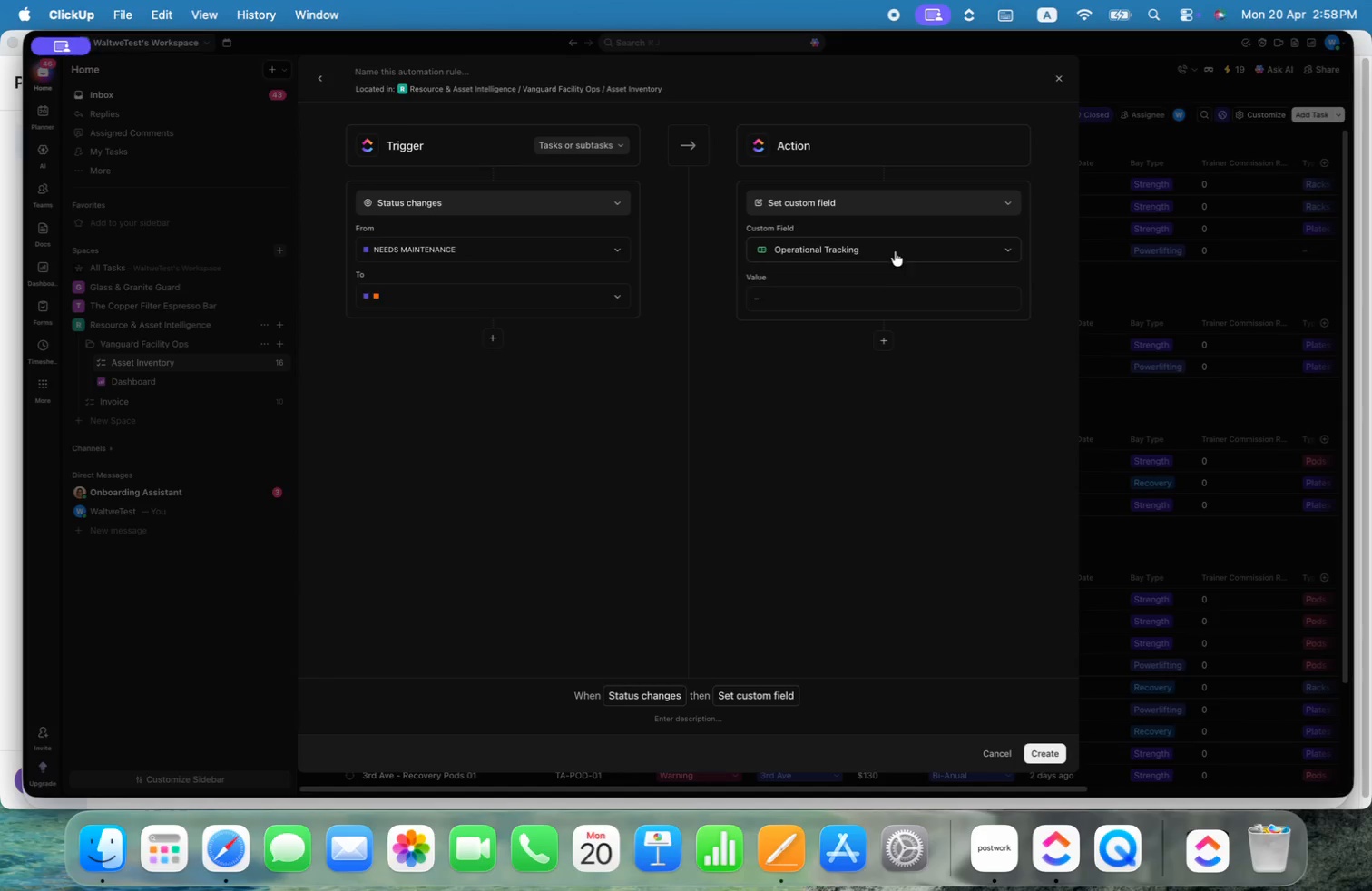 
left_click([874, 301])
 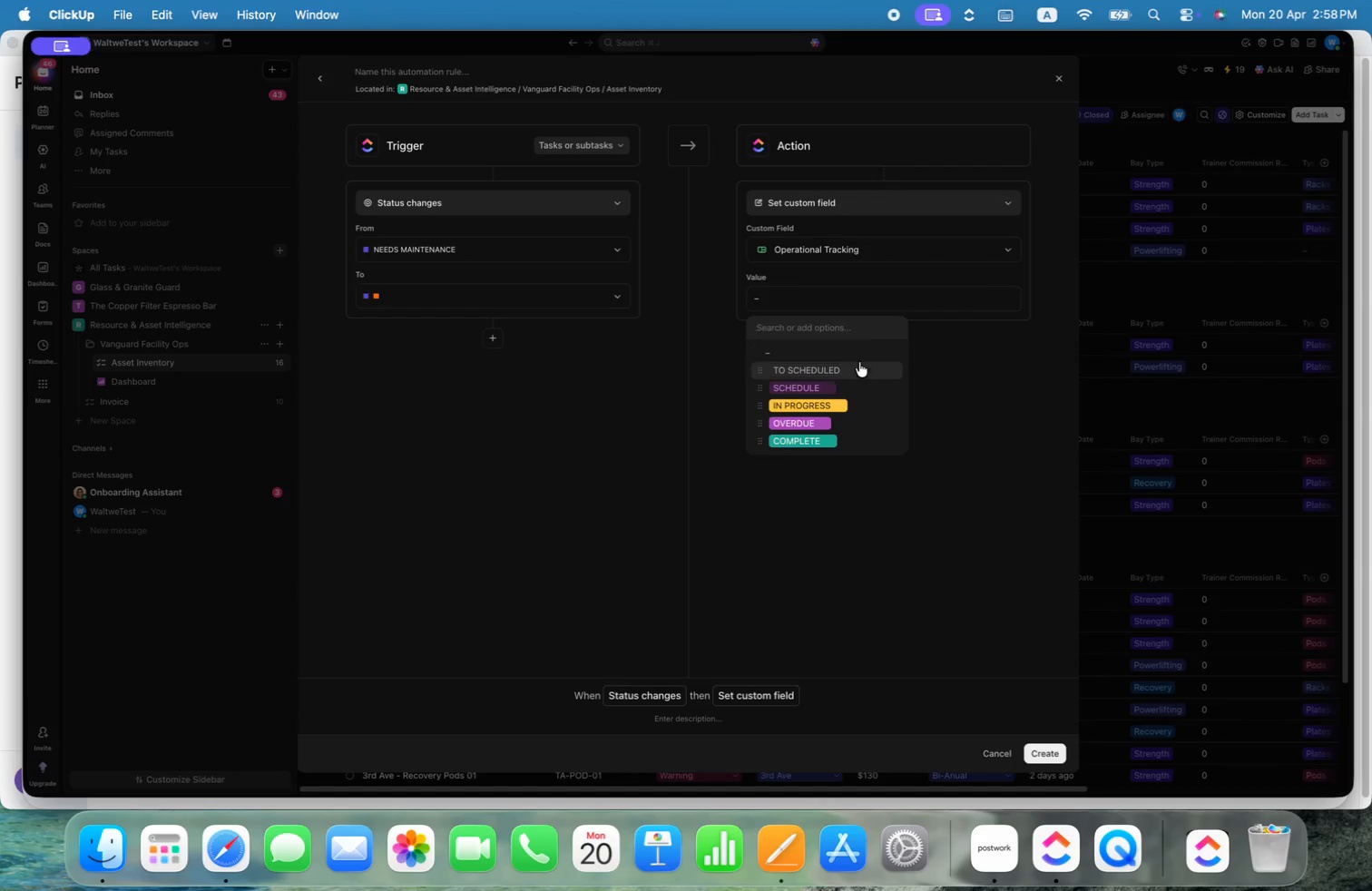 
left_click([856, 366])
 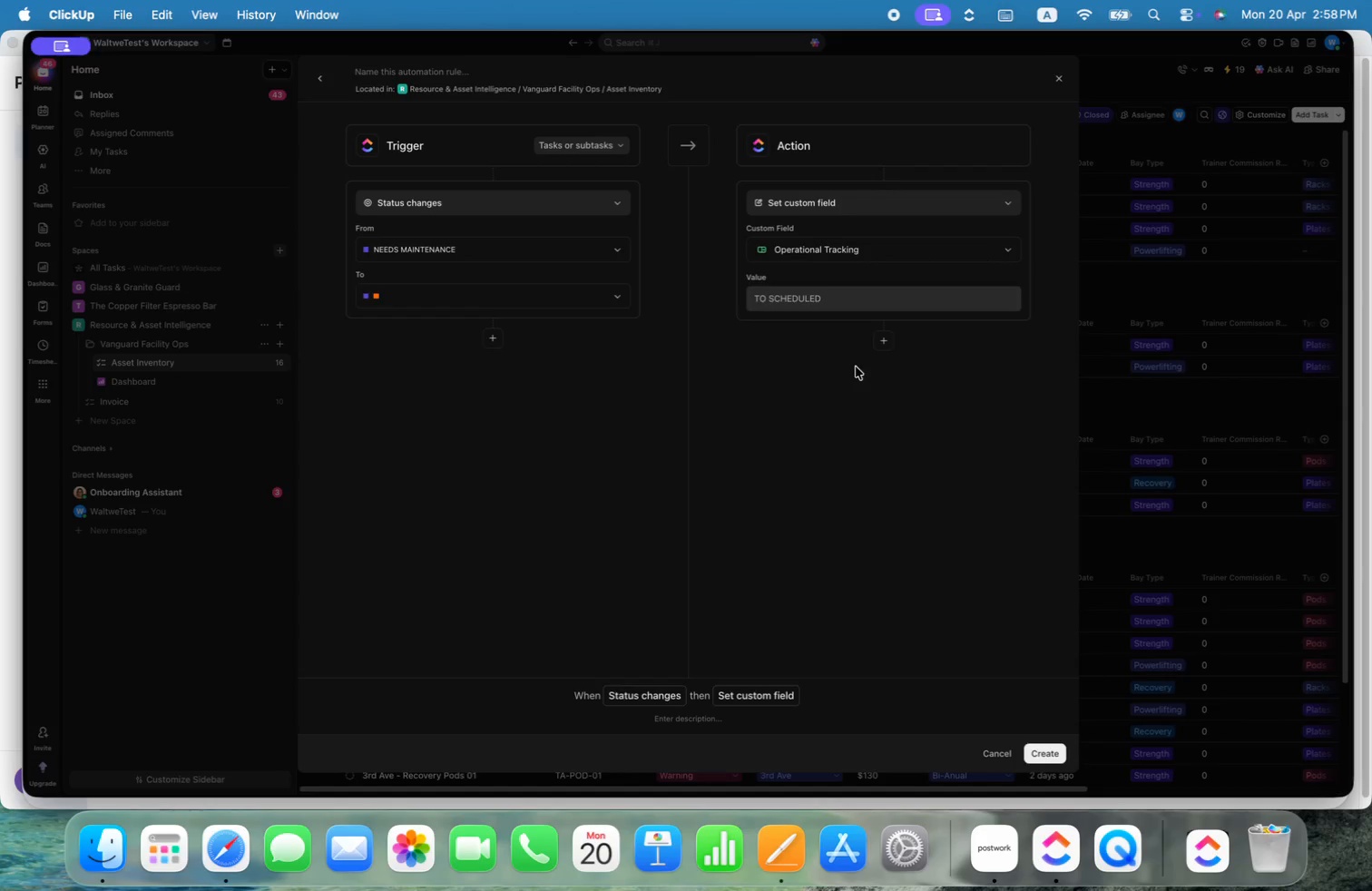 
left_click([867, 392])
 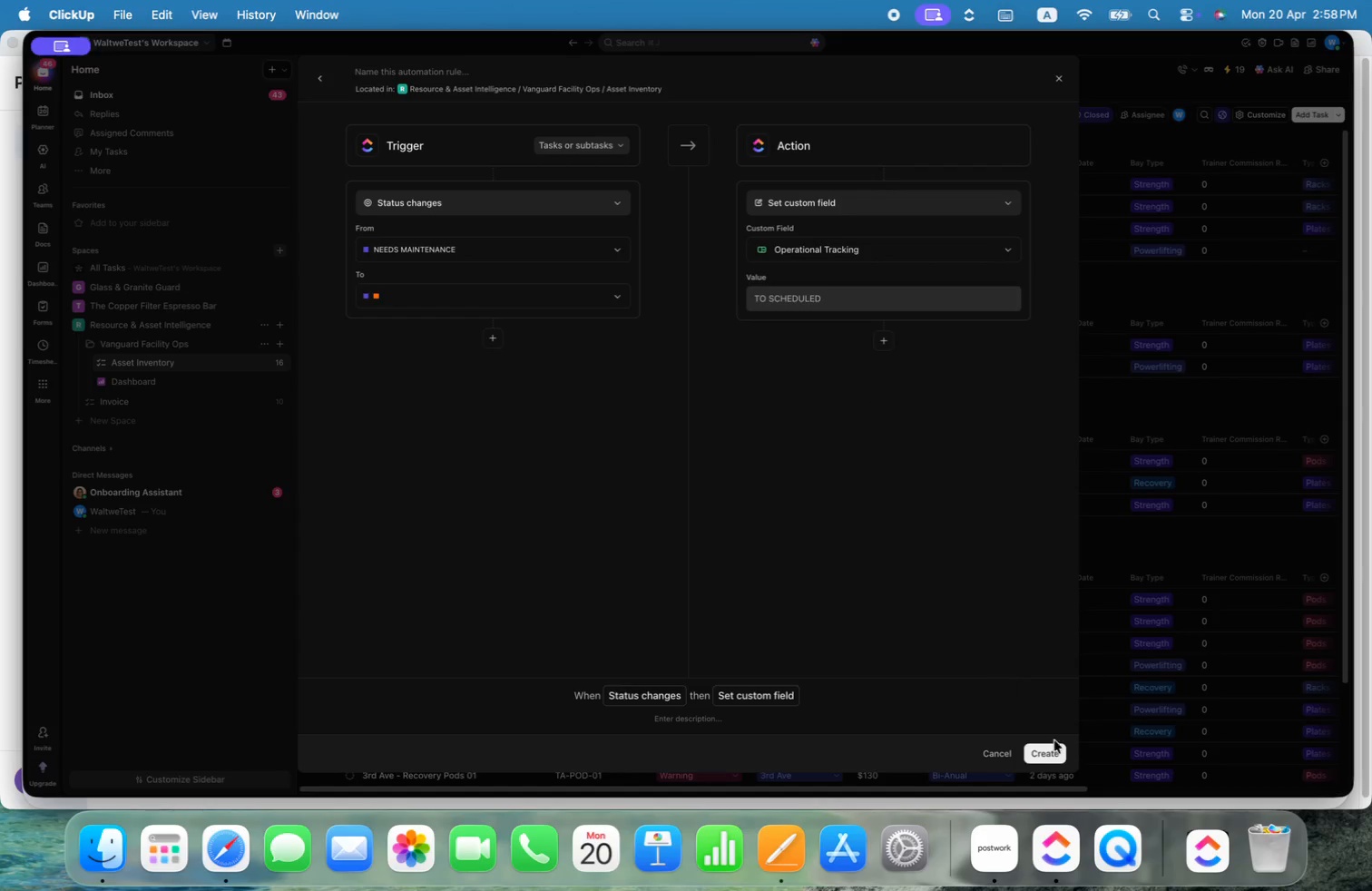 
left_click([1056, 752])
 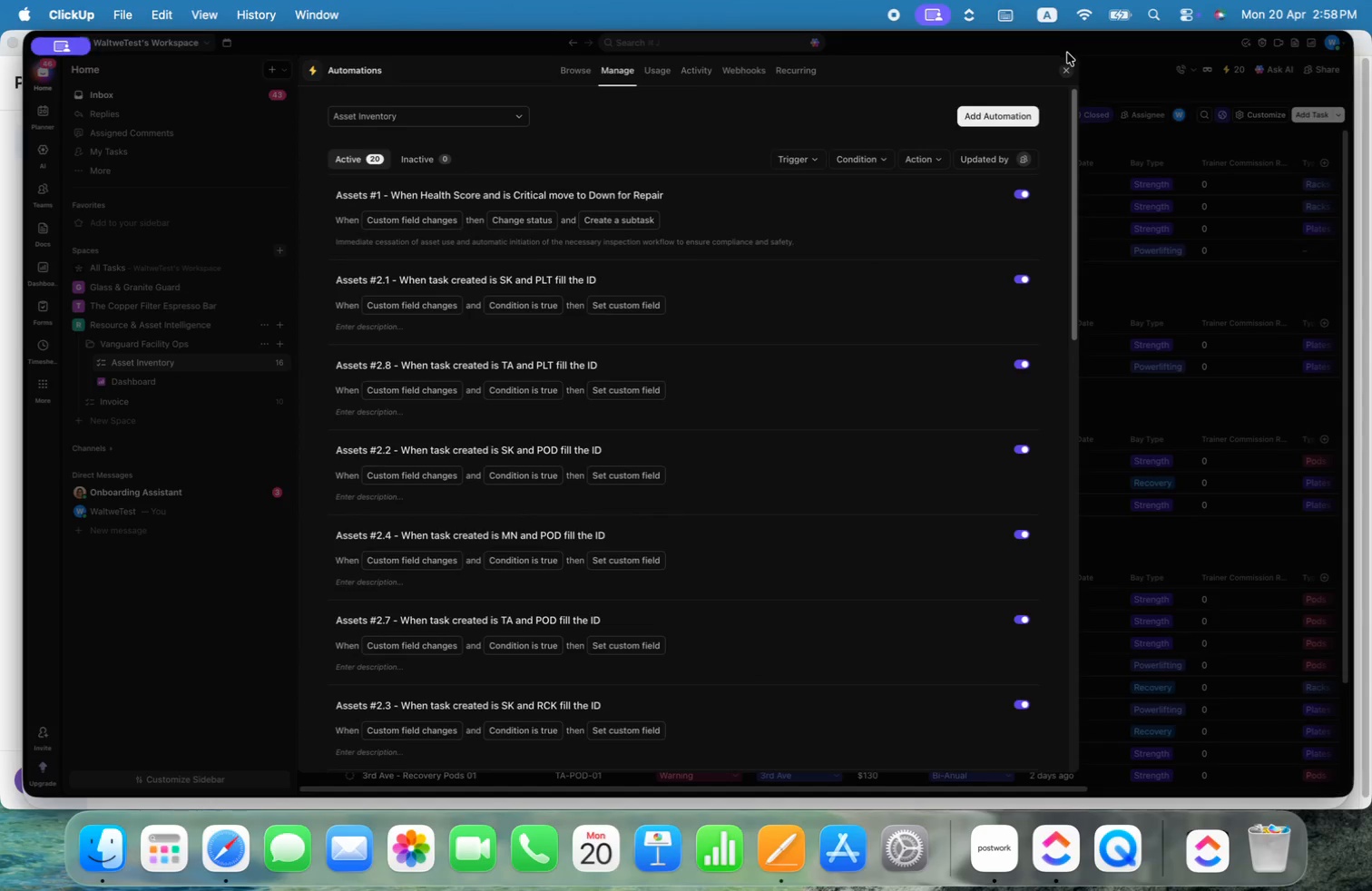 
scroll: coordinate [523, 470], scroll_direction: down, amount: 63.0
 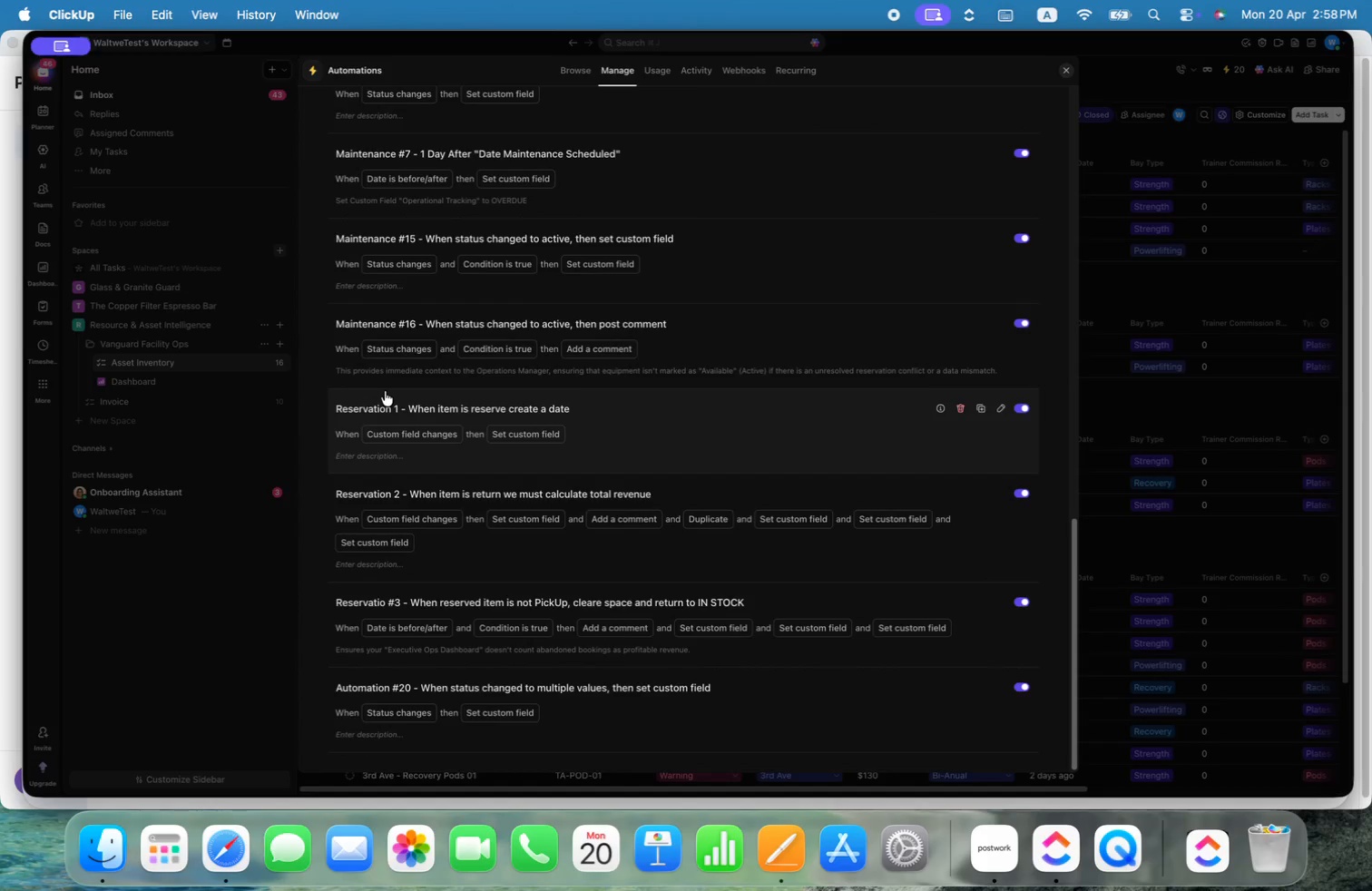 
left_click([392, 320])
 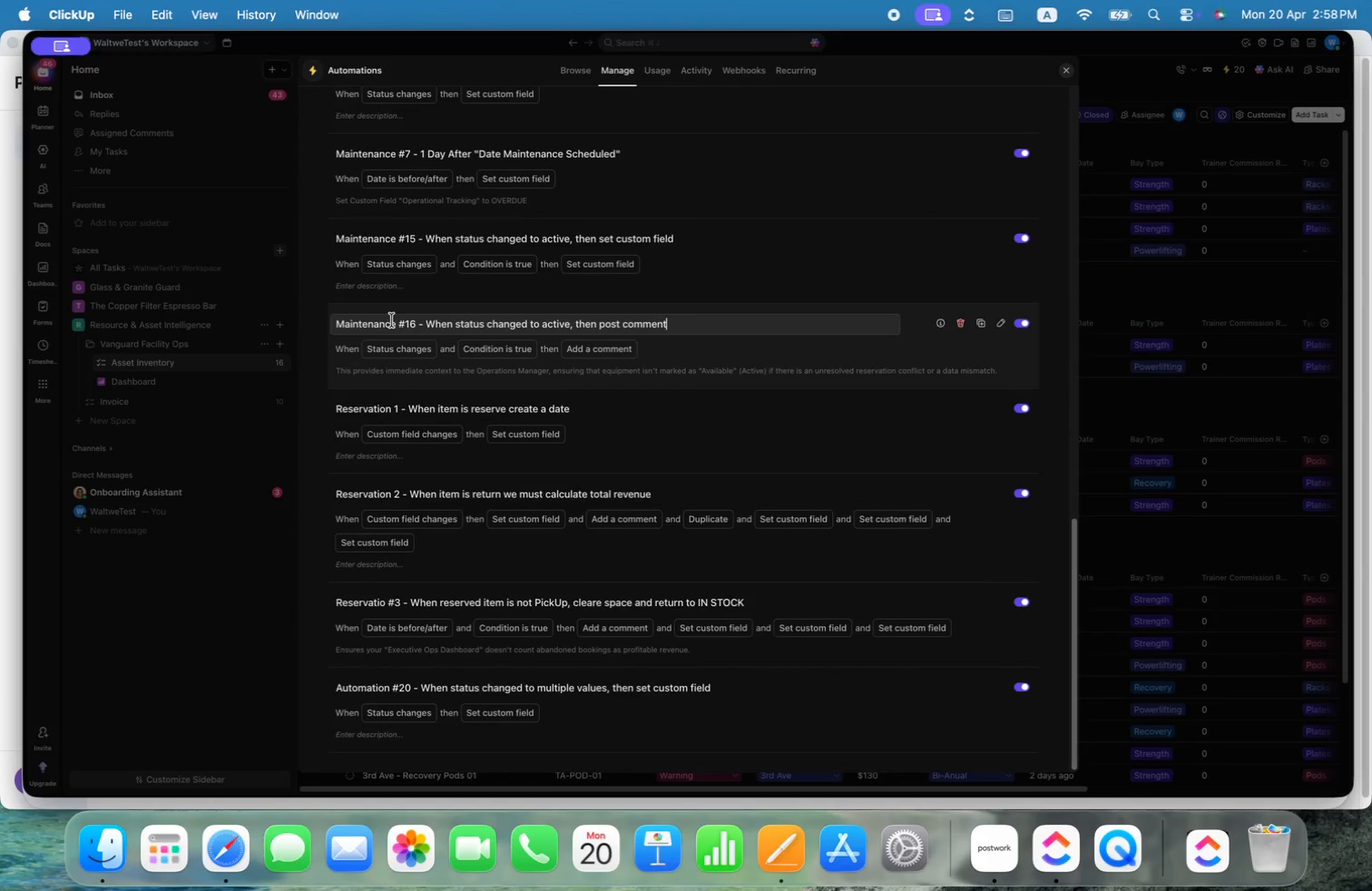 
key(Meta+ArrowLeft)
 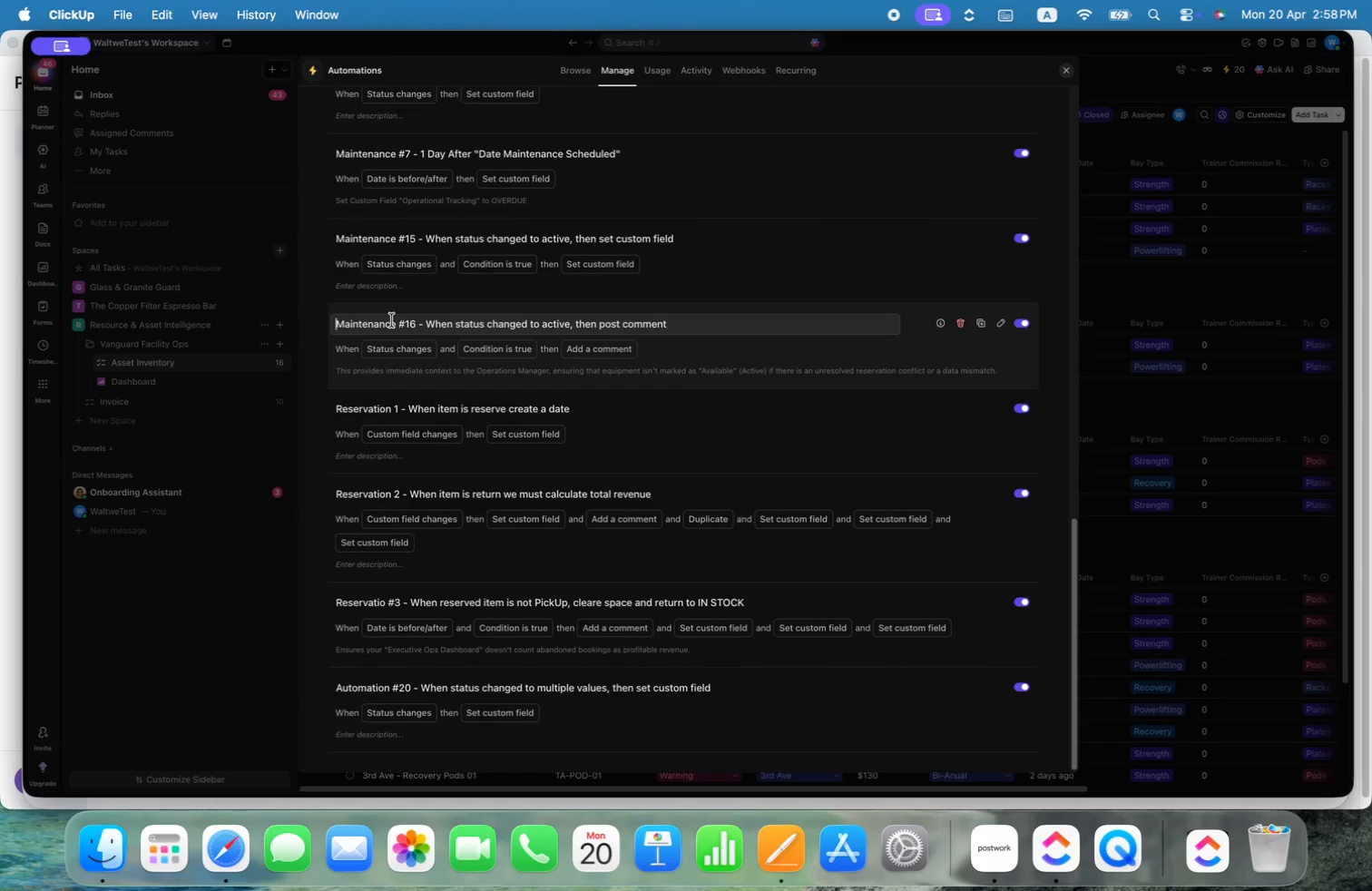 
key(Meta+Shift+ArrowRight)
 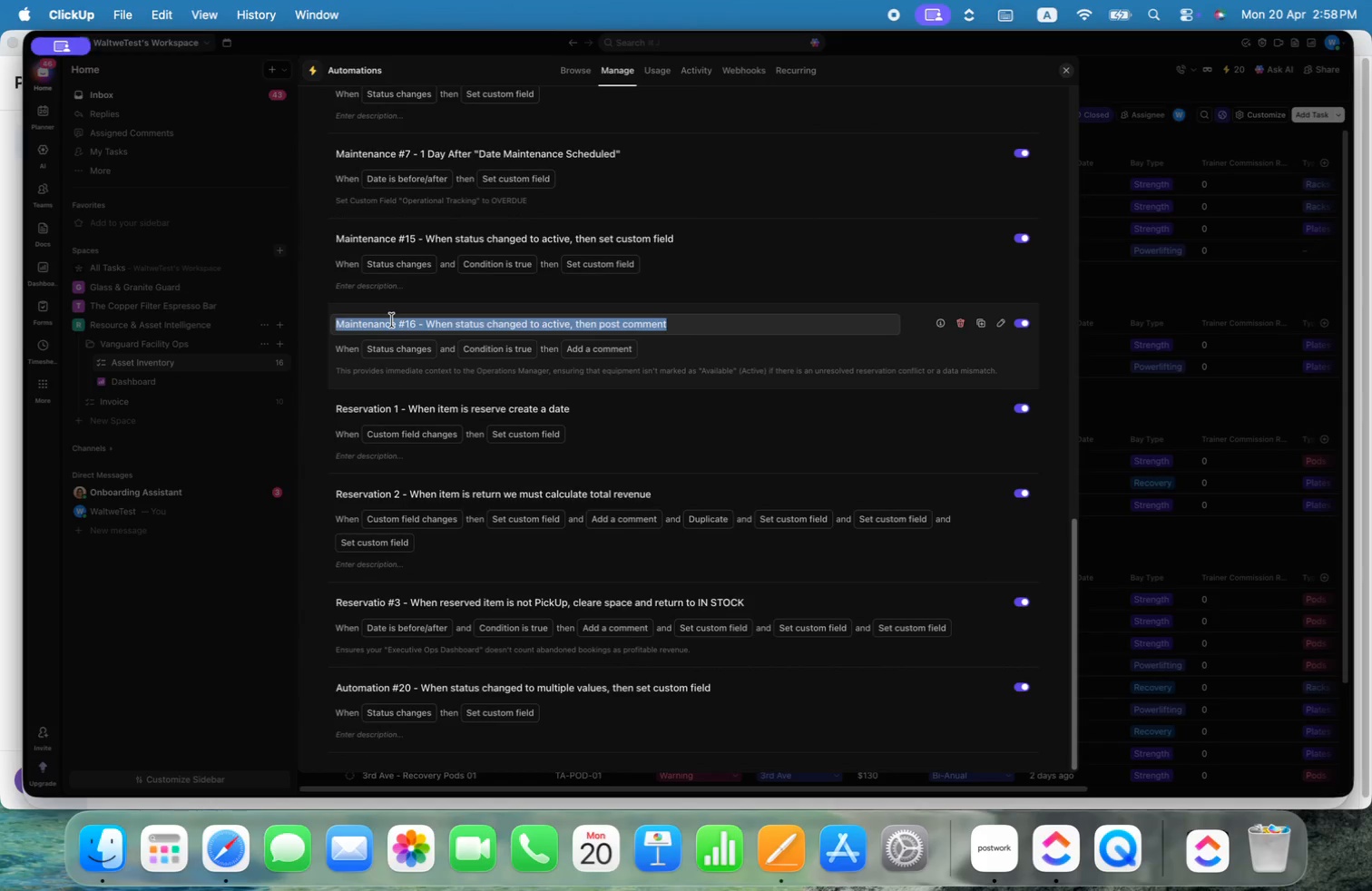 
key(Meta+C)
 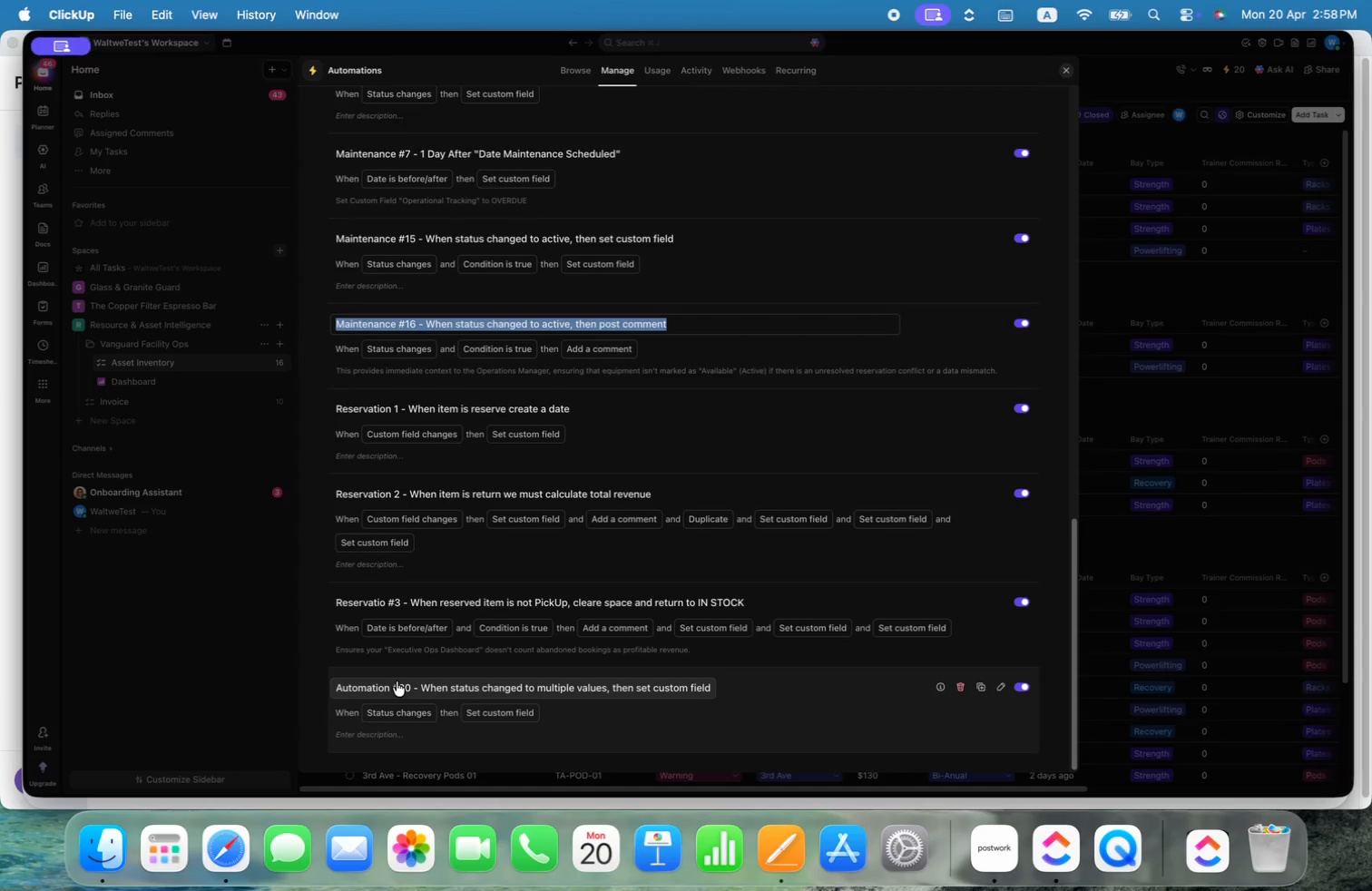 
scroll: coordinate [551, 612], scroll_direction: up, amount: 9.0
 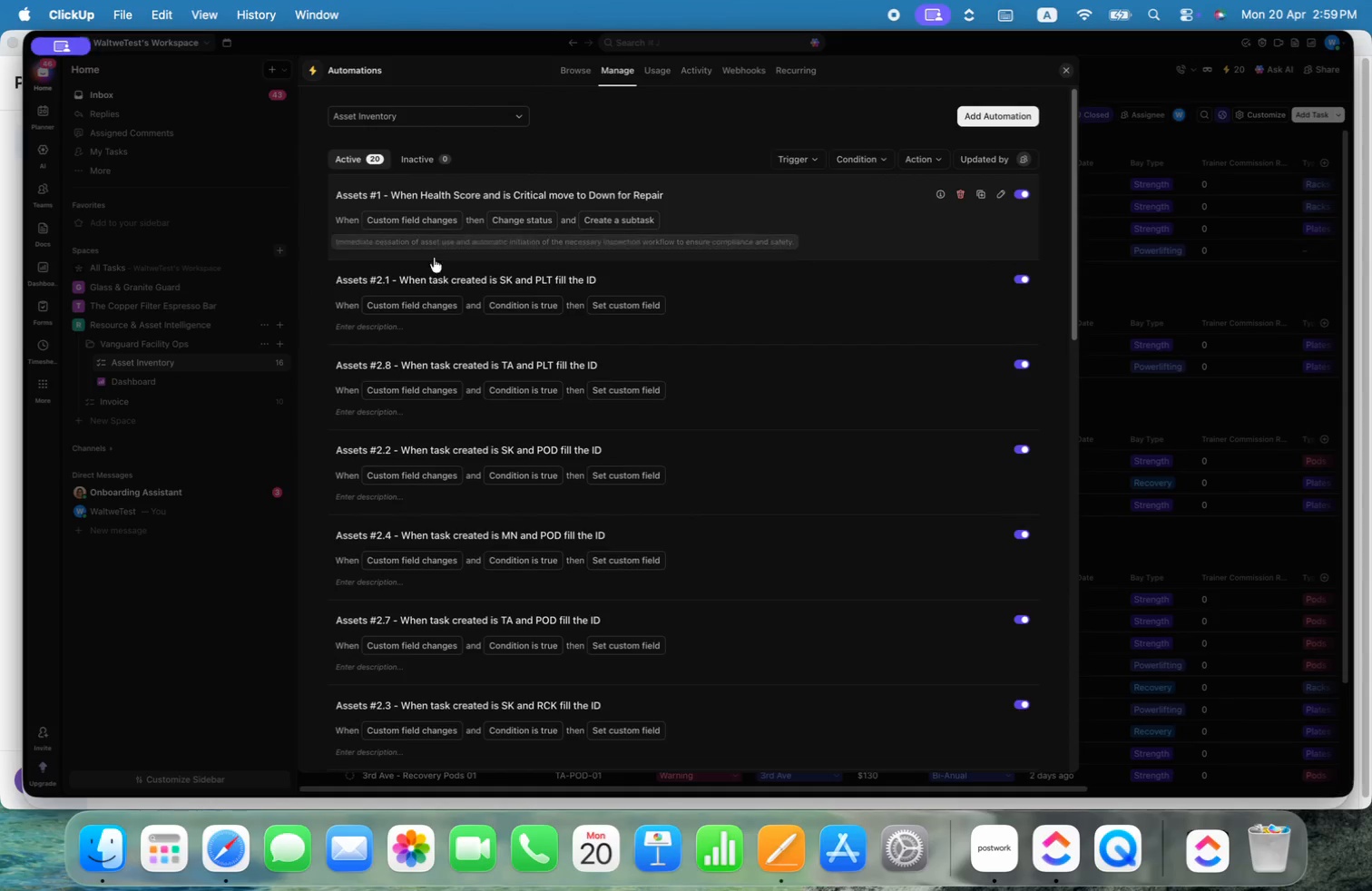 
left_click([413, 279])
 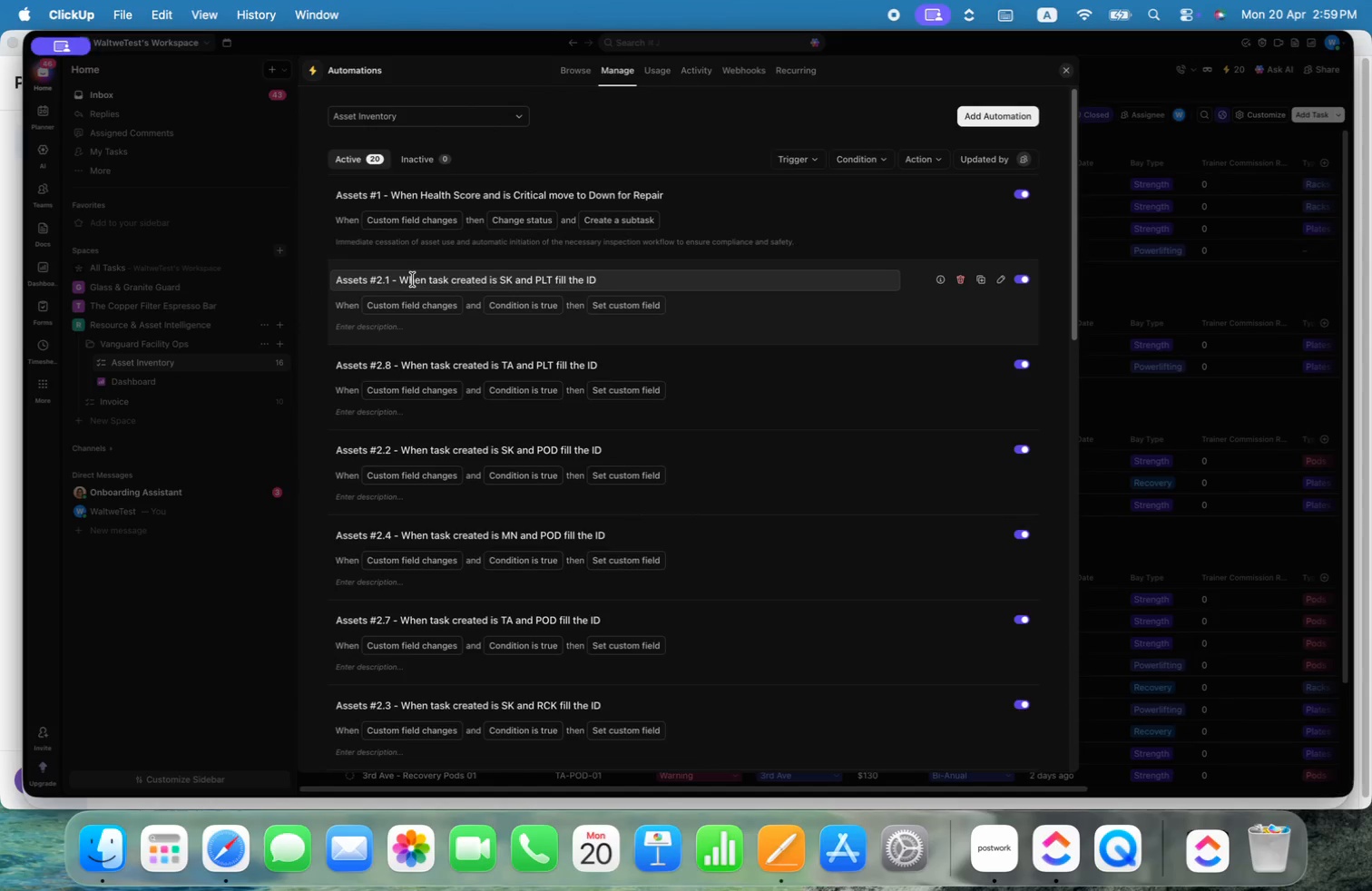 
hold_key(key=ArrowLeft, duration=0.35)
 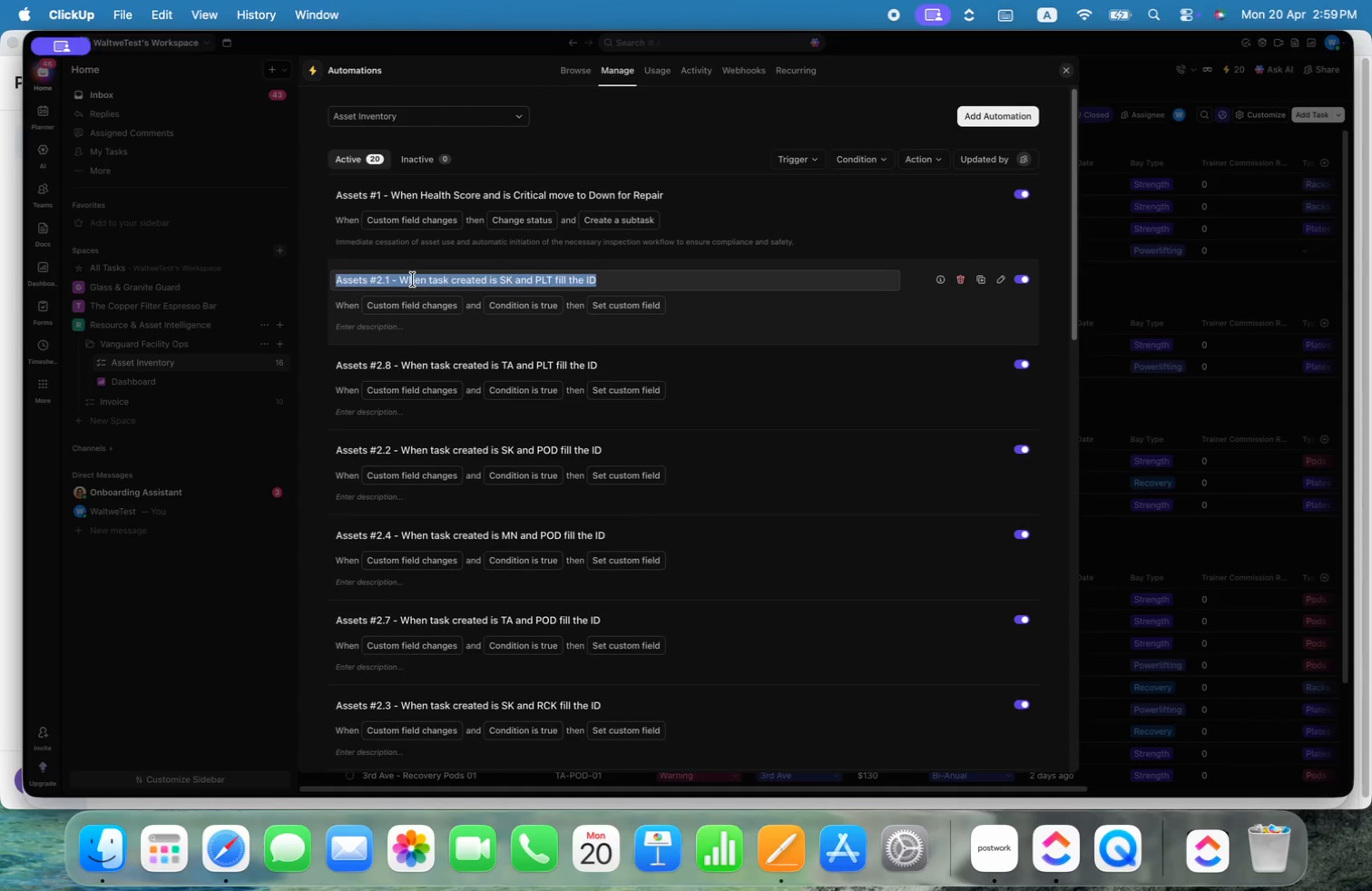 
key(Meta+ArrowUp)
 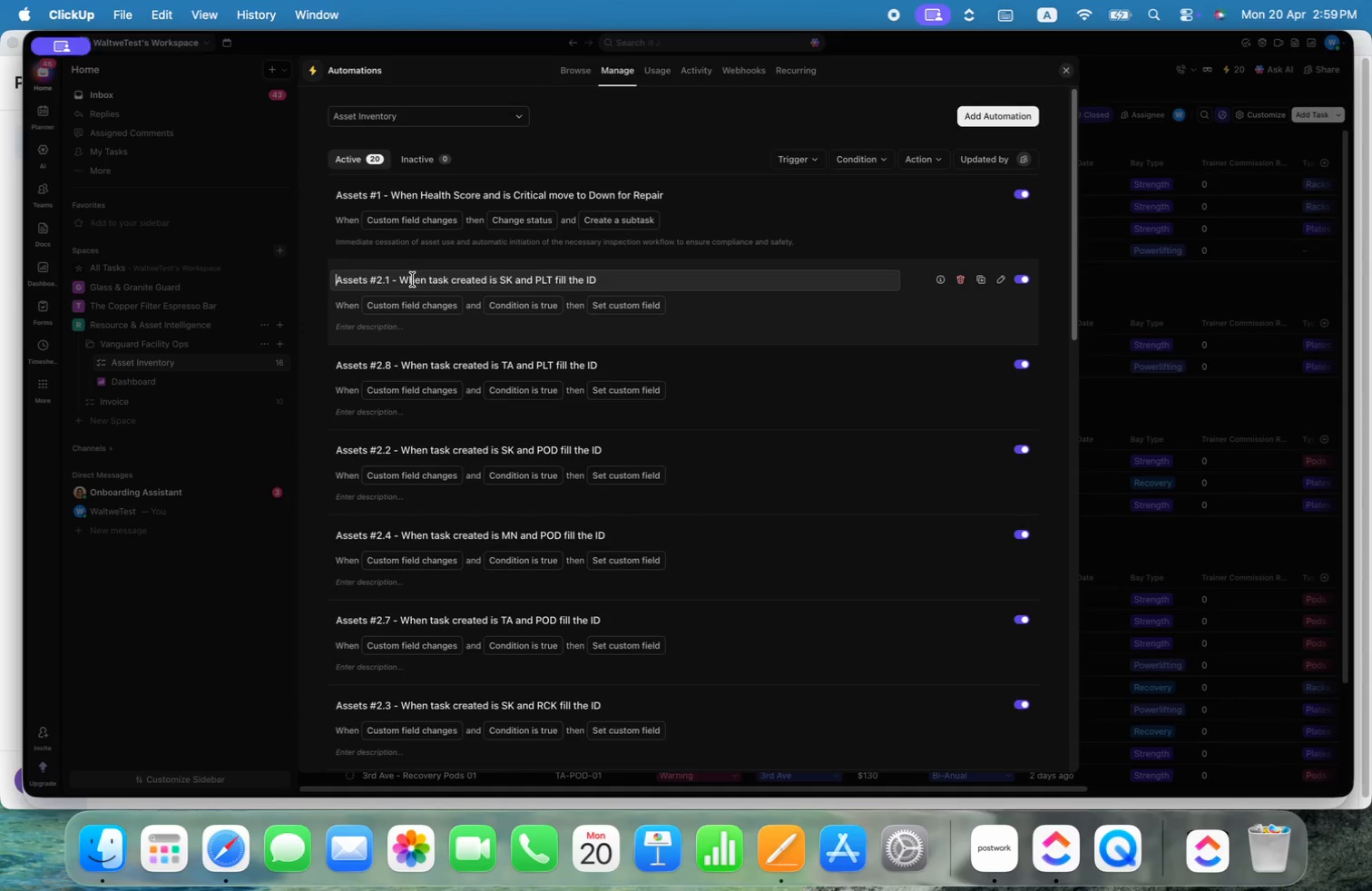 
key(Meta+Shift+ArrowRight)
 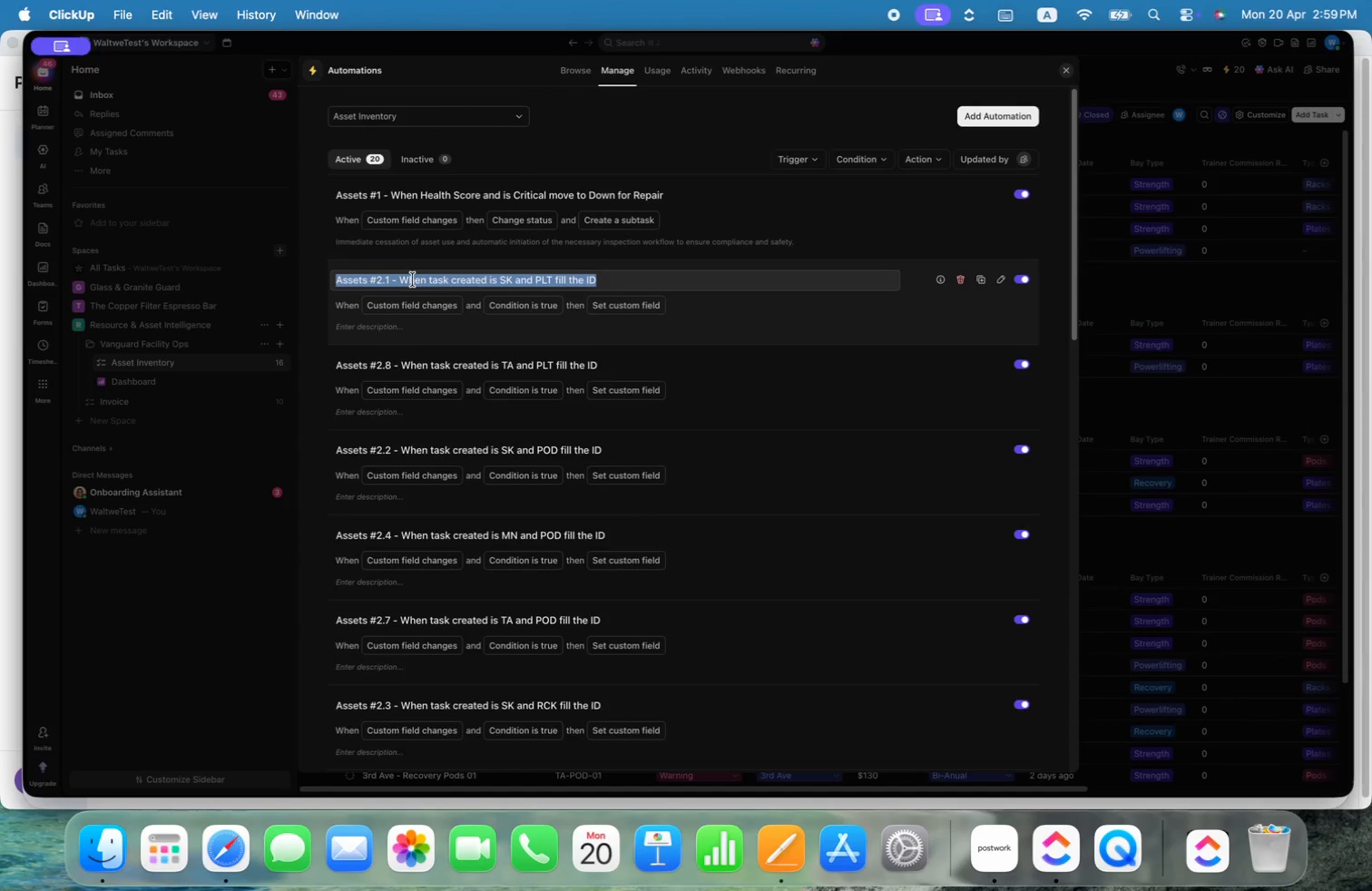 
key(Meta+C)
 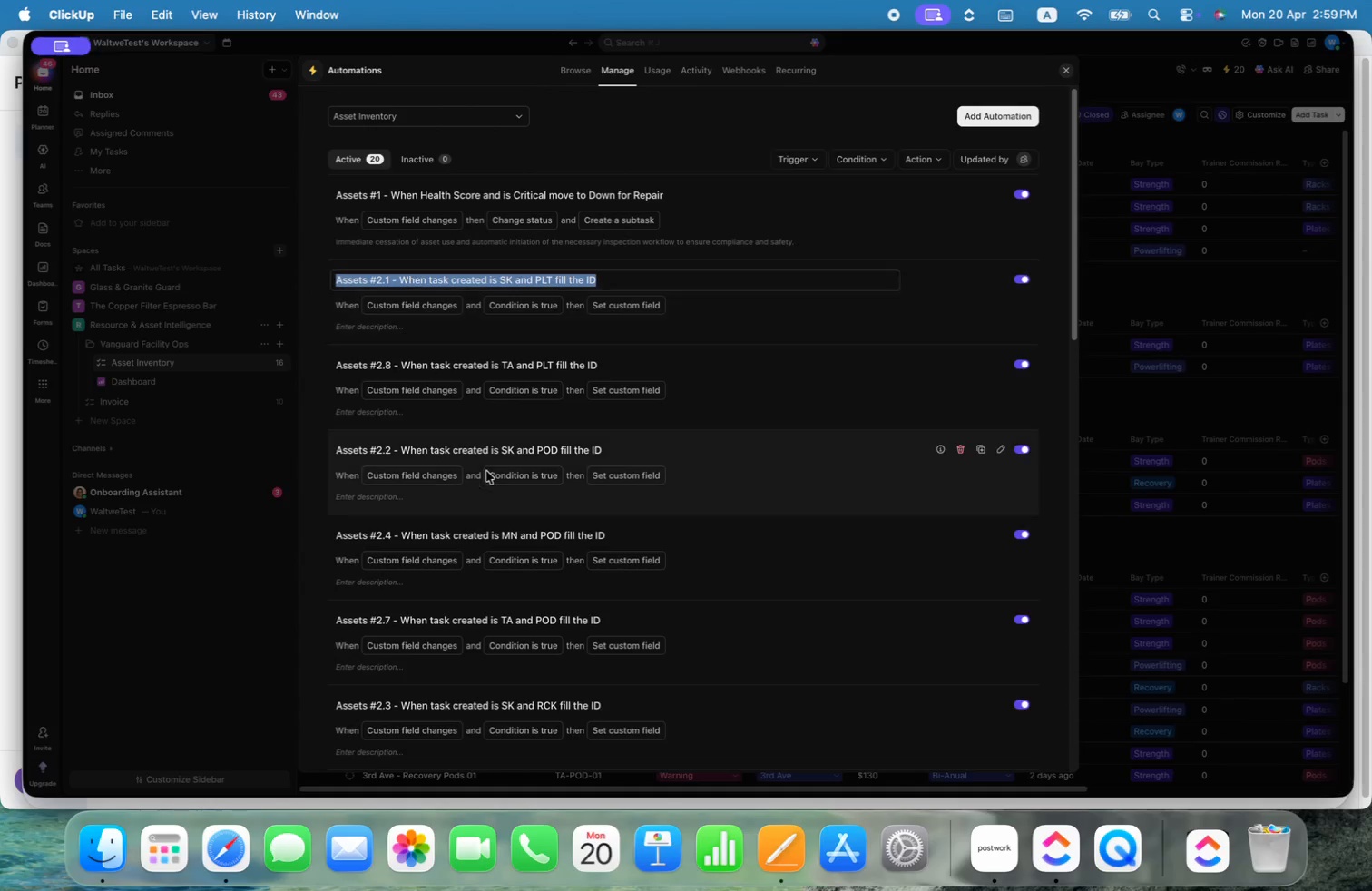 
scroll: coordinate [487, 632], scroll_direction: down, amount: 65.0
 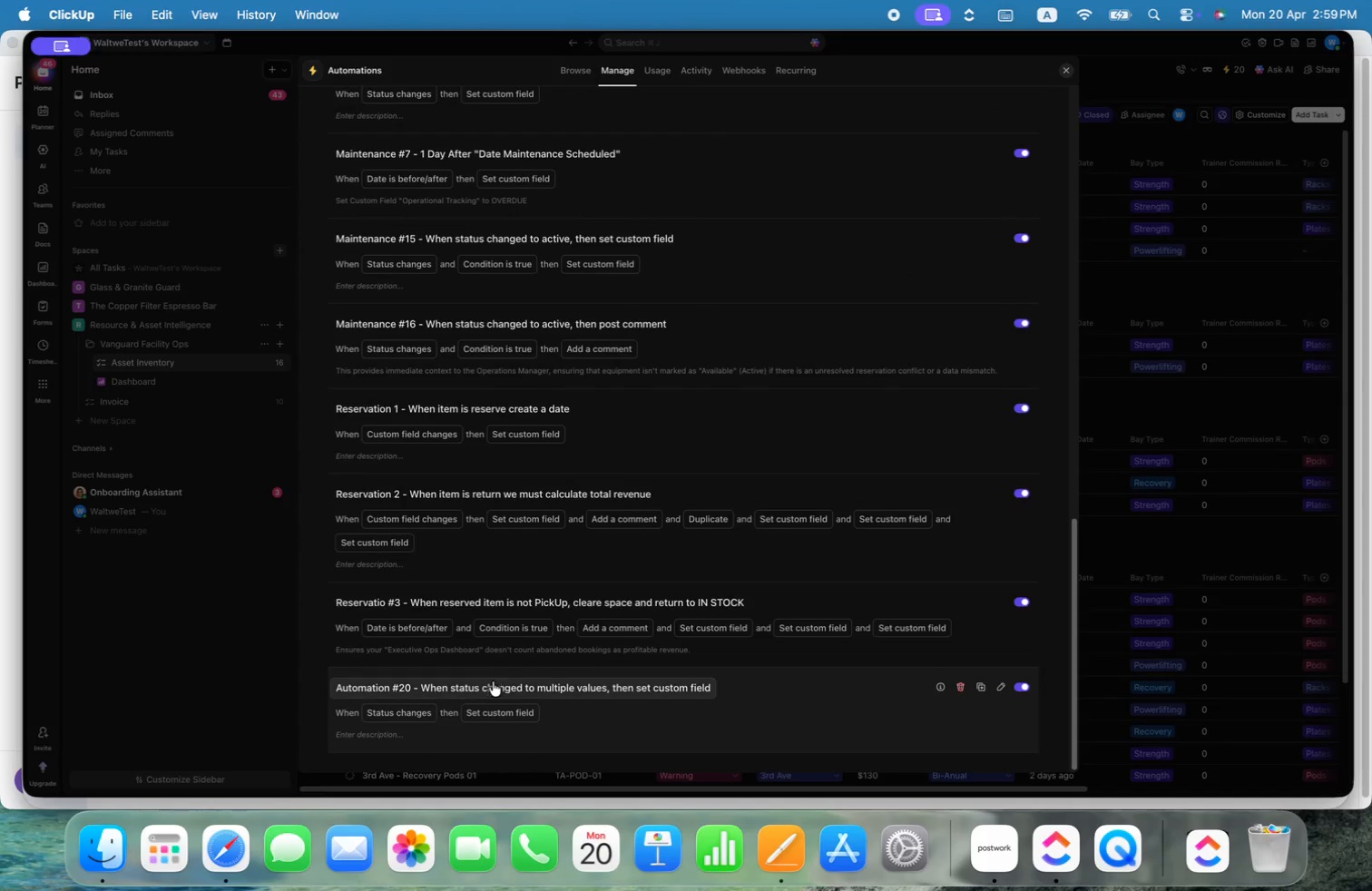 
left_click([490, 689])
 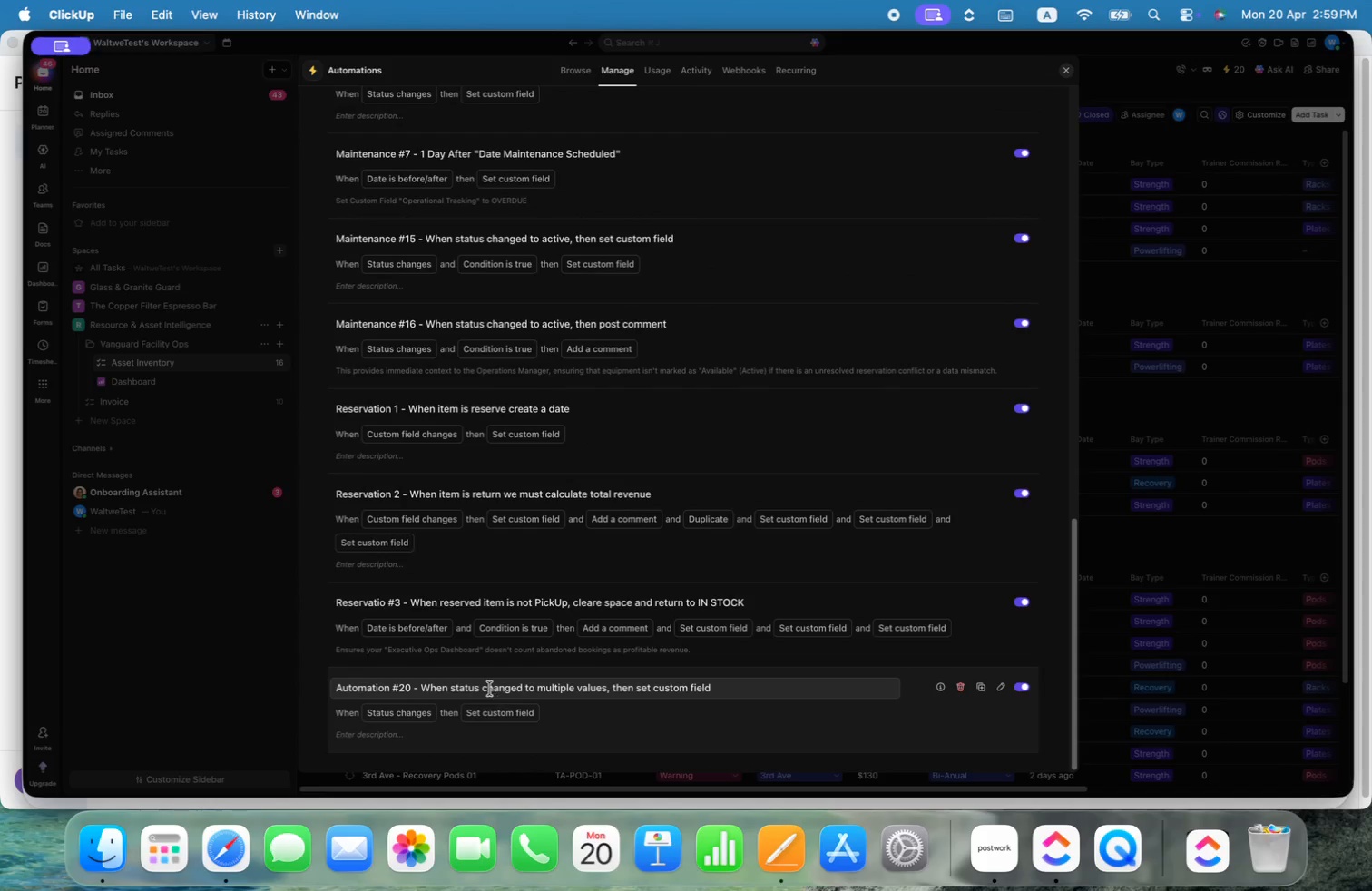 
key(Meta+ArrowUp)
 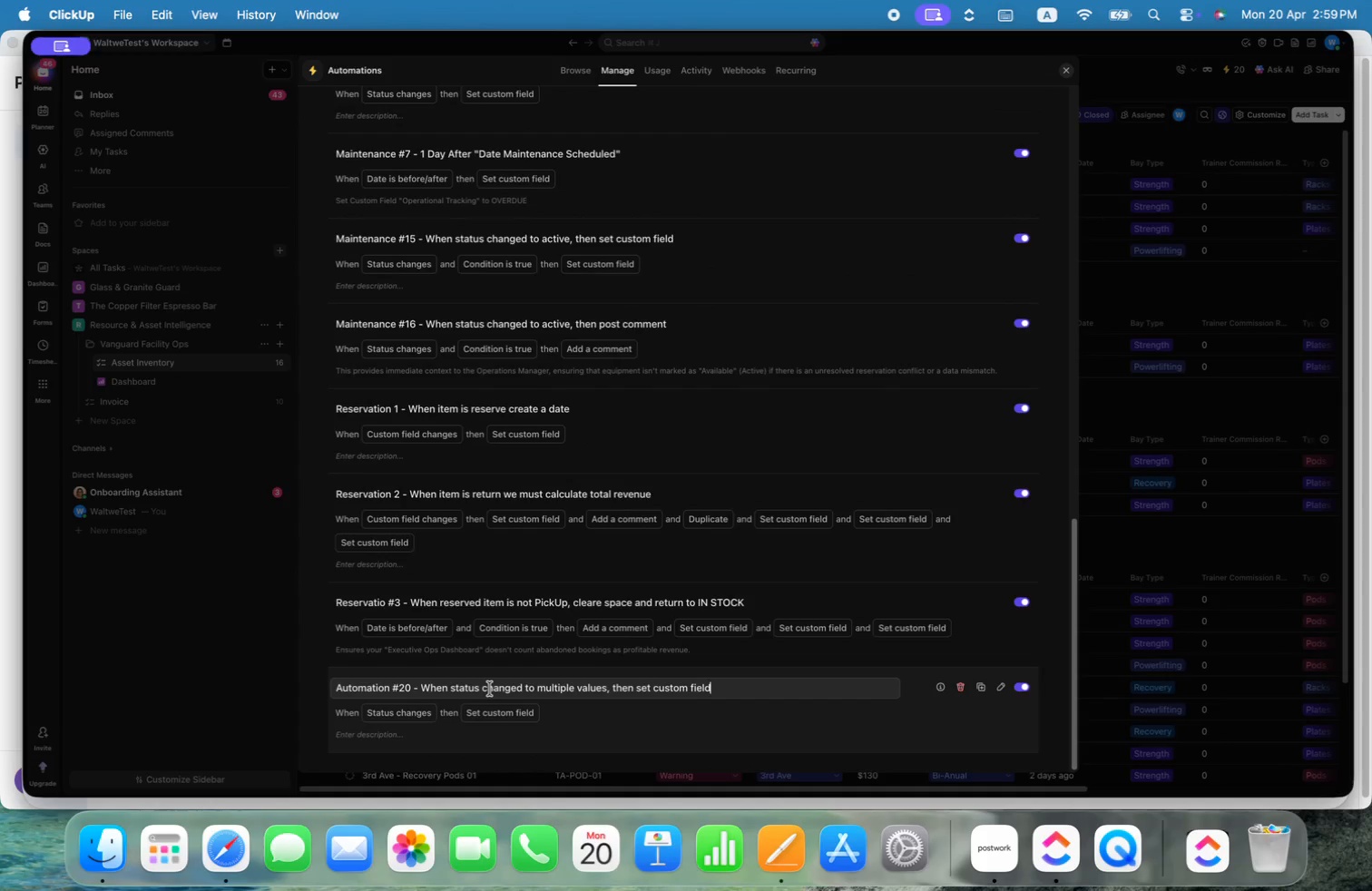 
key(Meta+ArrowLeft)
 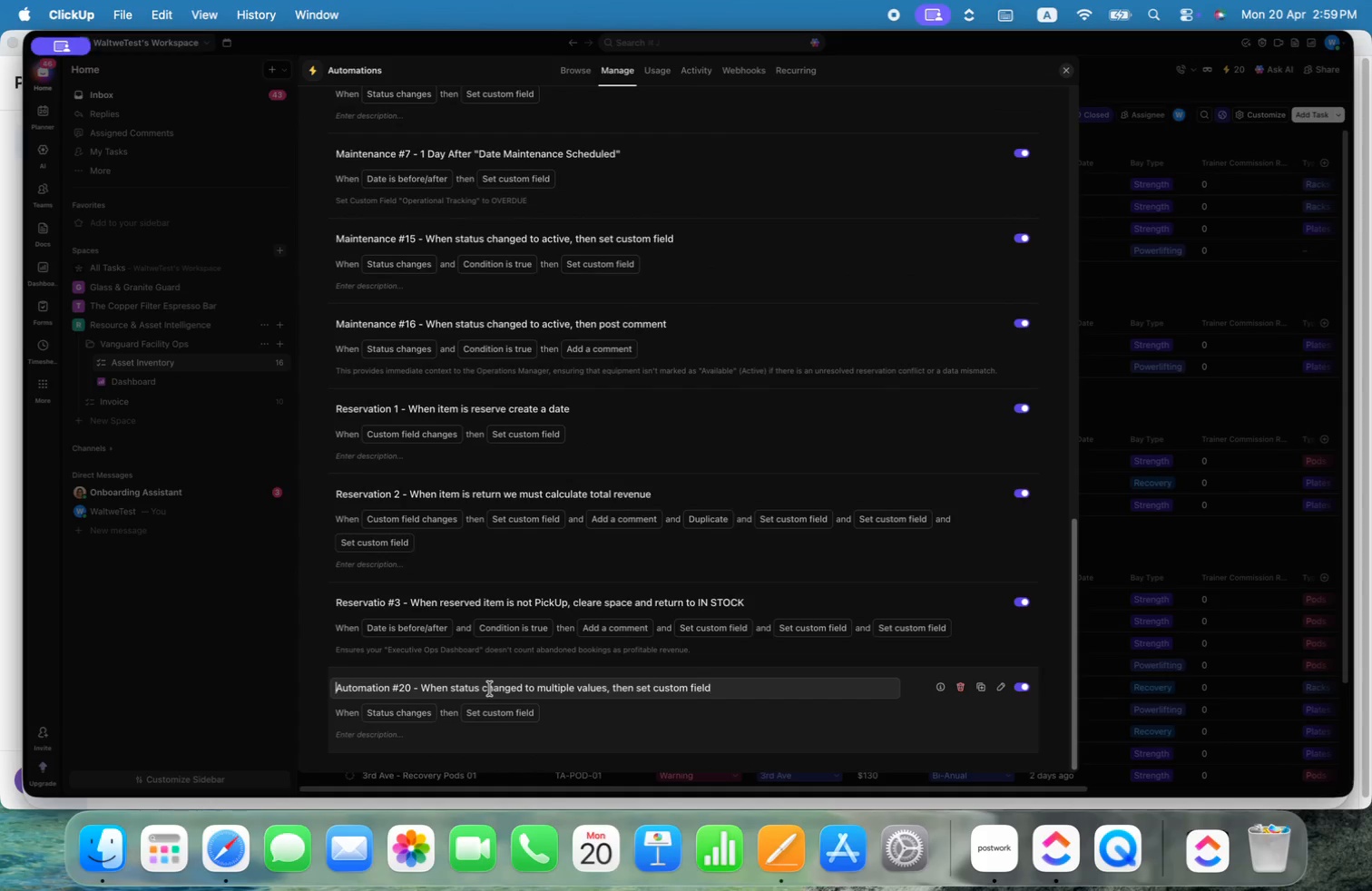 
key(Meta+Shift+ShiftLeft)
 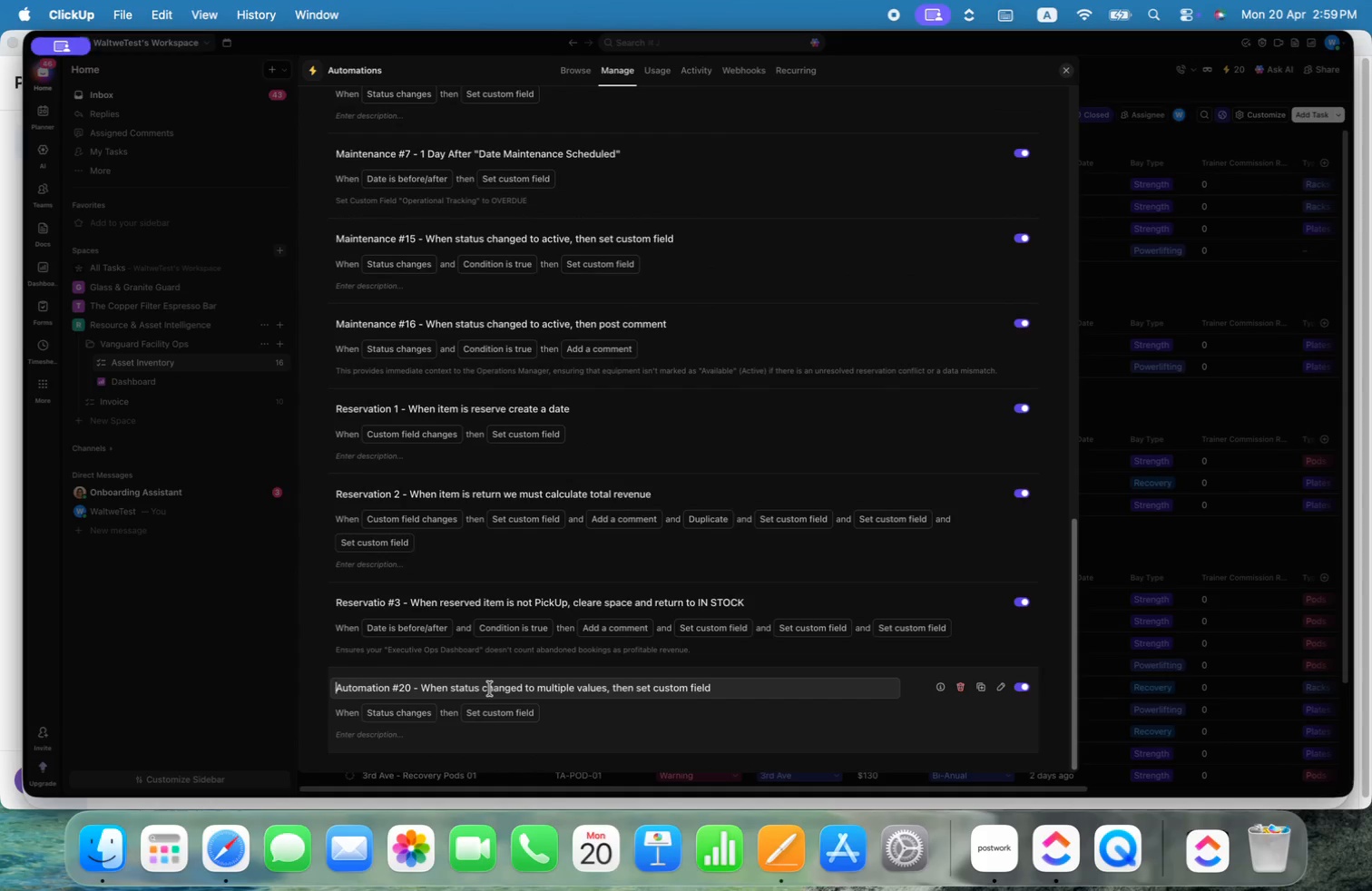 
key(Meta+Shift+ArrowRight)
 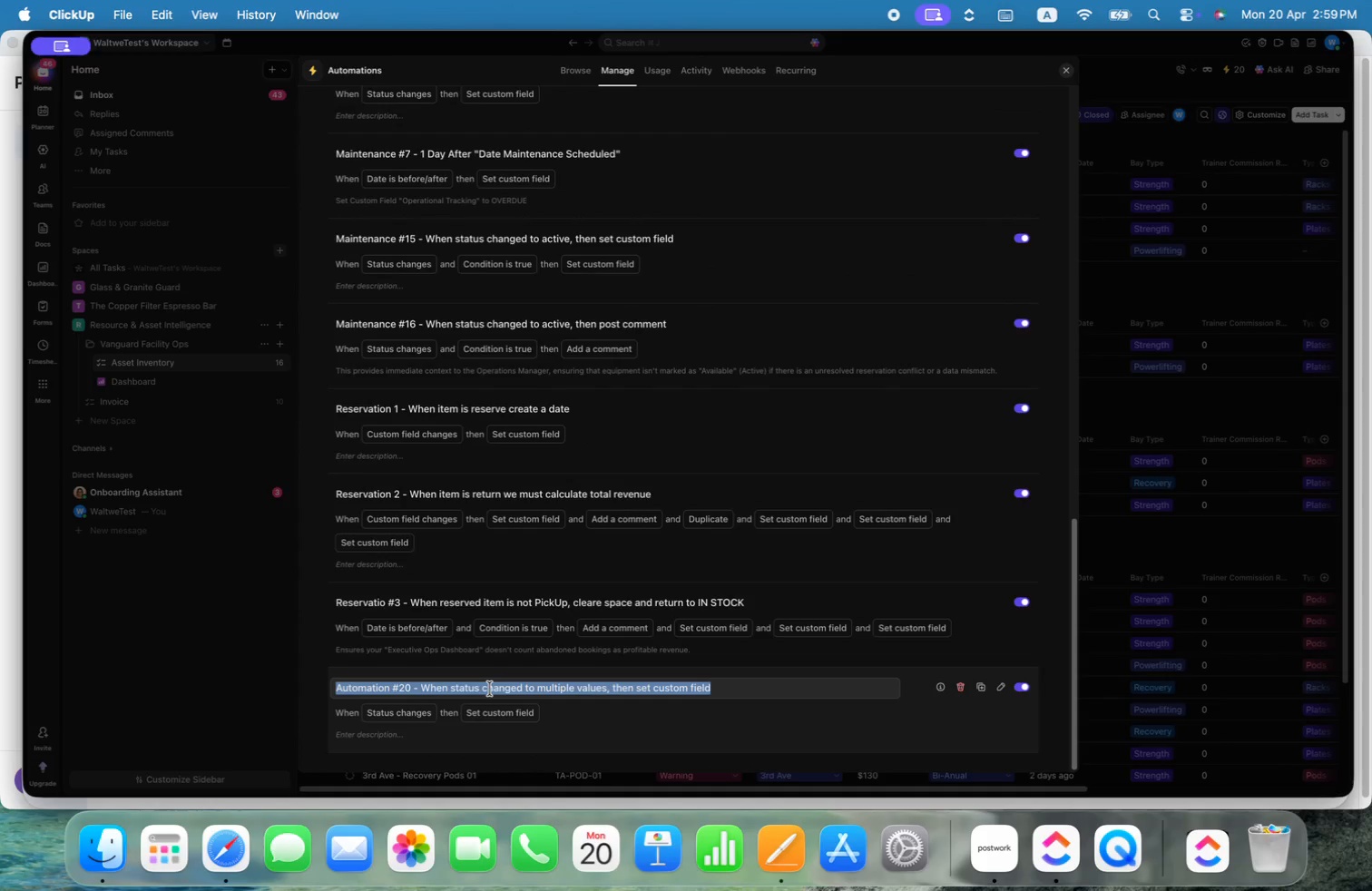 
key(Meta+V)
 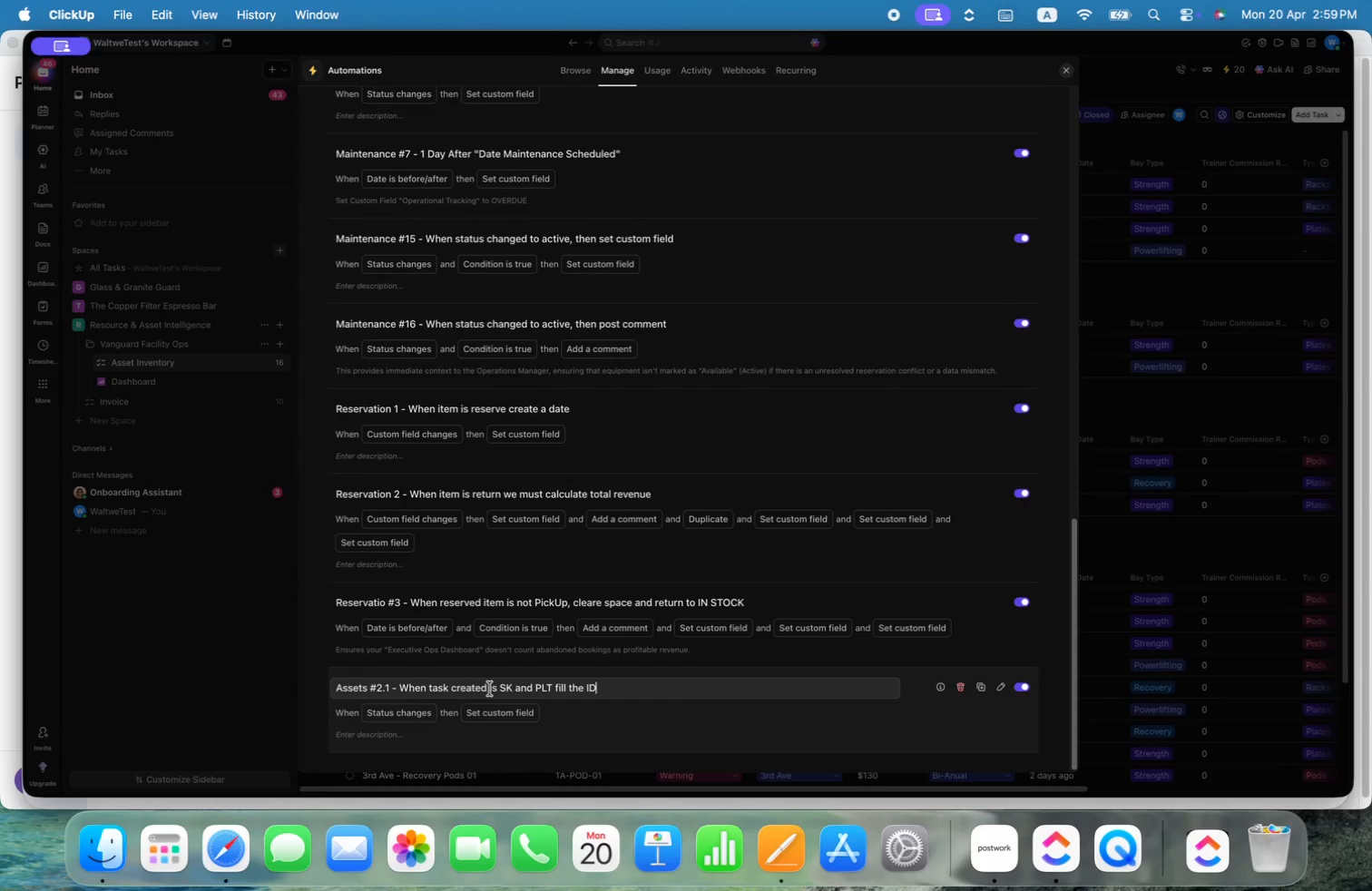 
key(Meta+ArrowUp)
 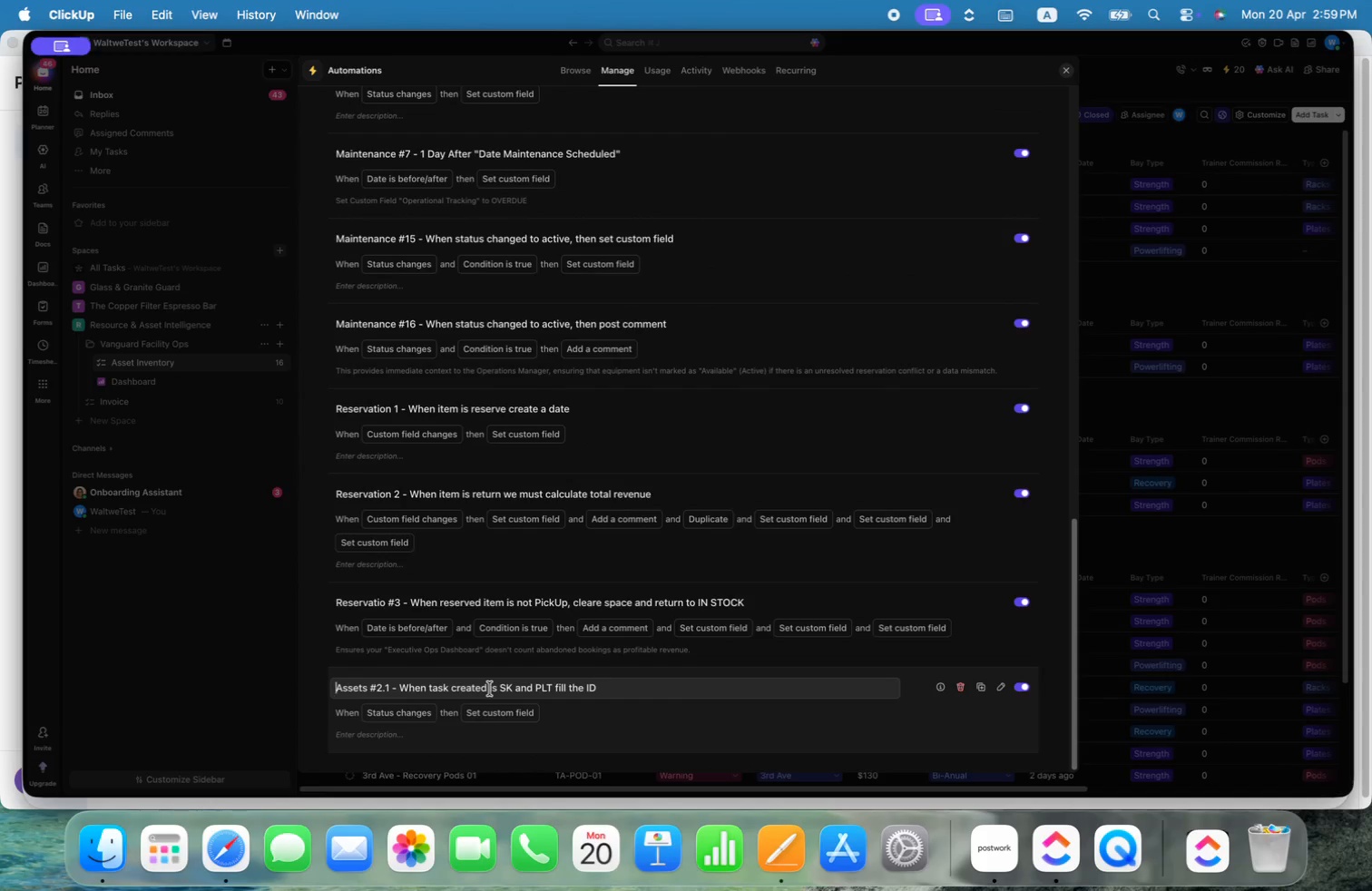 
key(Meta+ArrowLeft)
 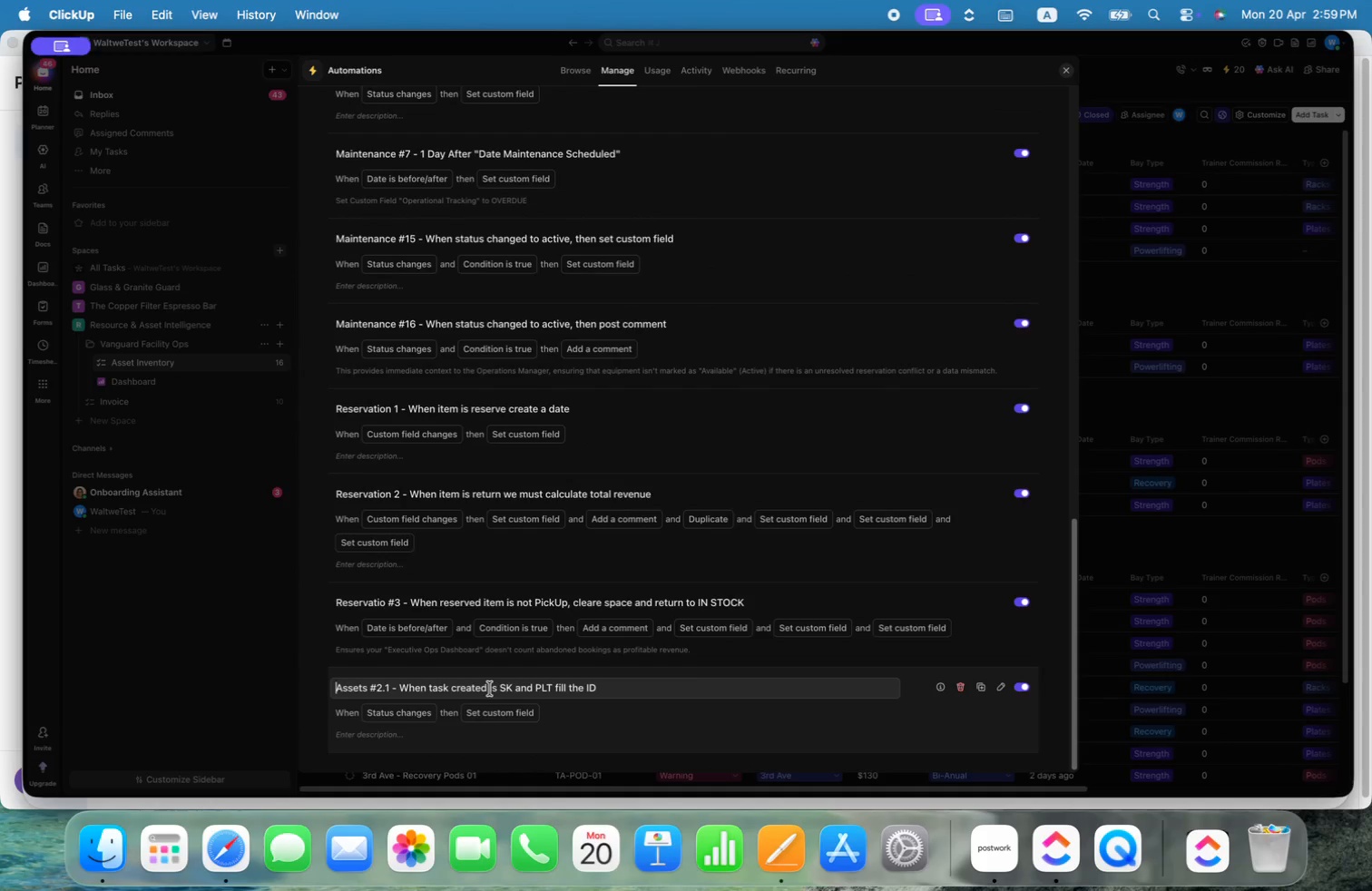 
key(Alt+ArrowRight)
 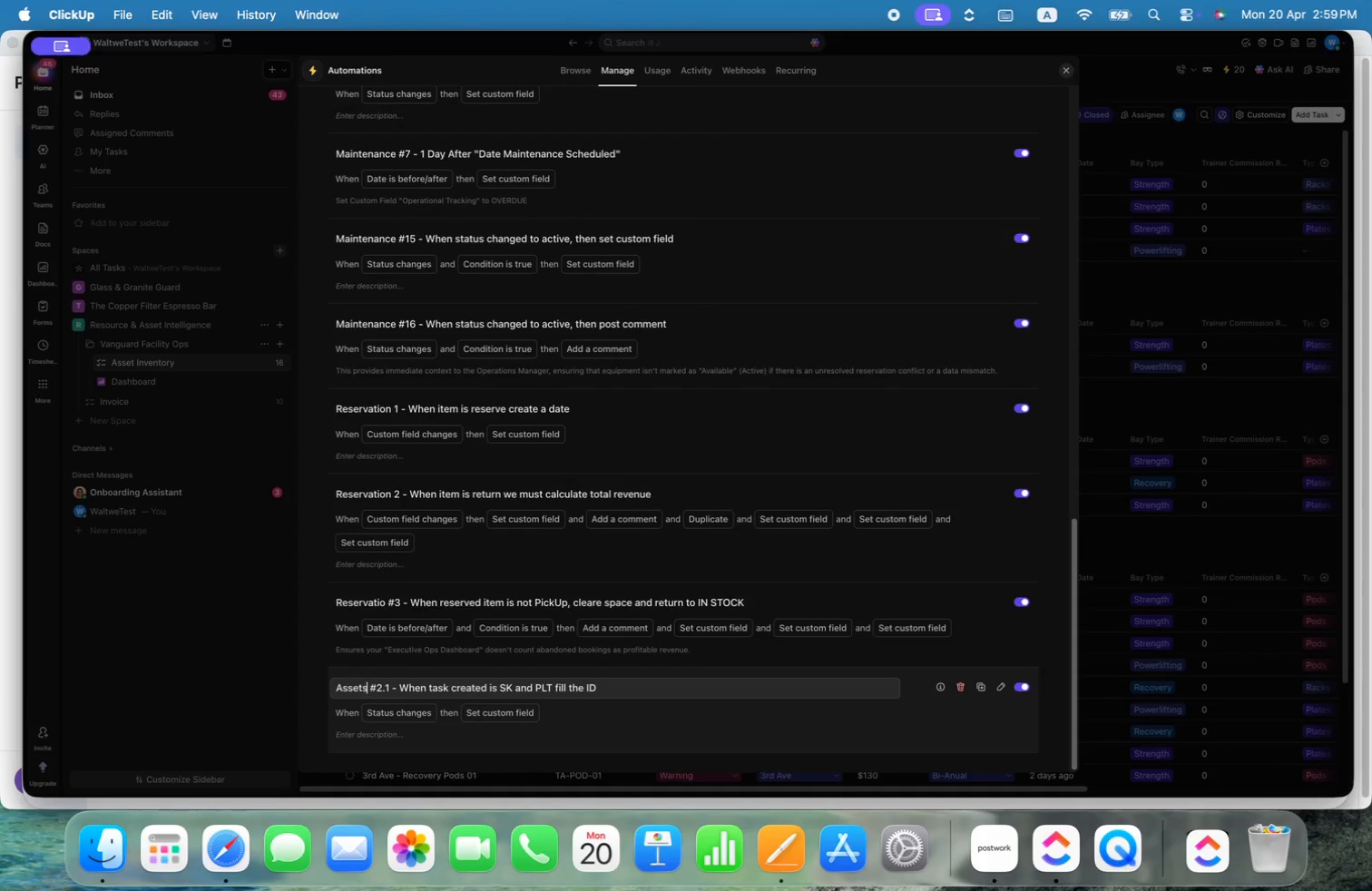 
key(Alt+ArrowRight)
 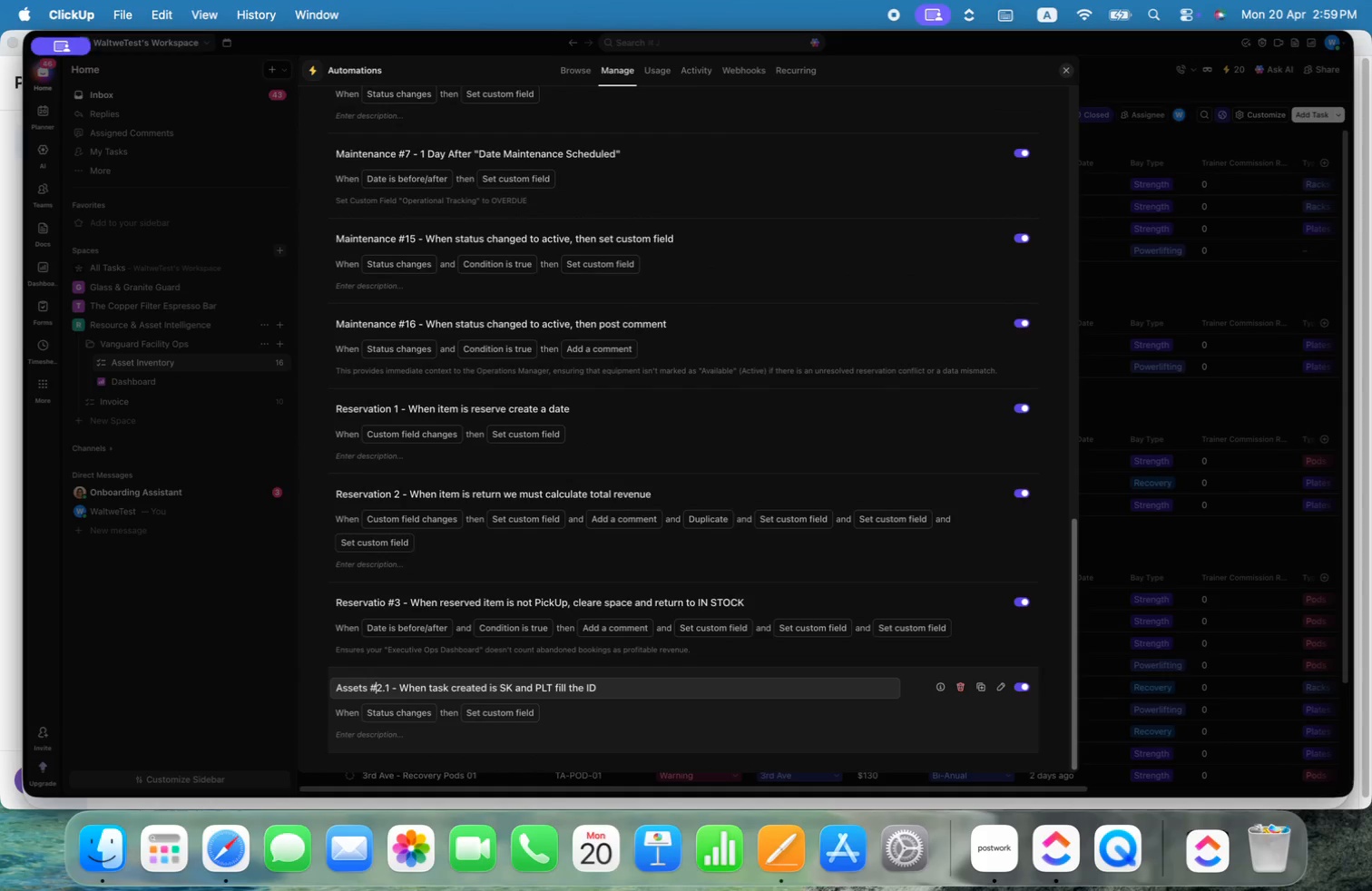 
key(Alt+ArrowRight)
 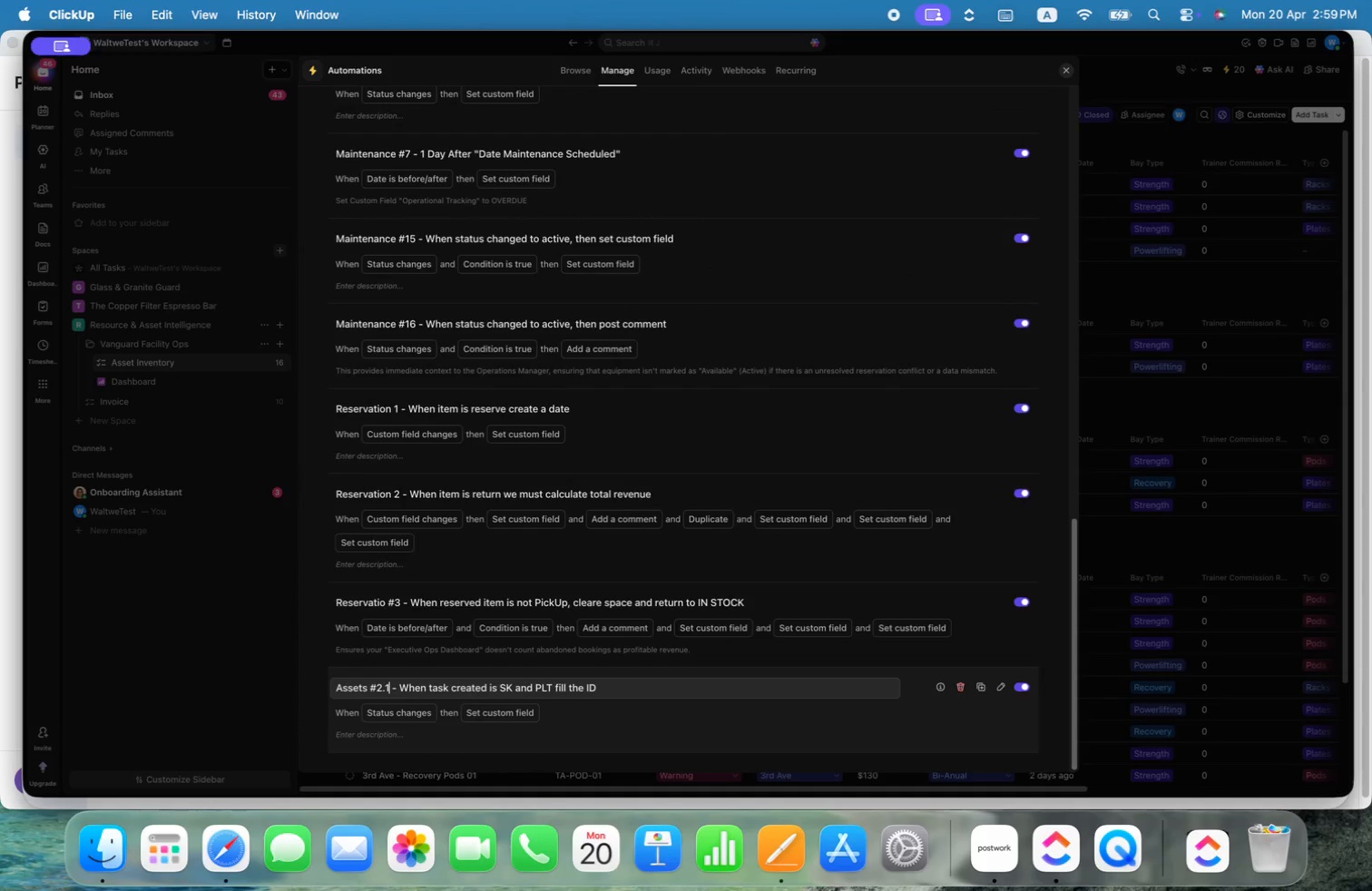 
key(Backspace)
 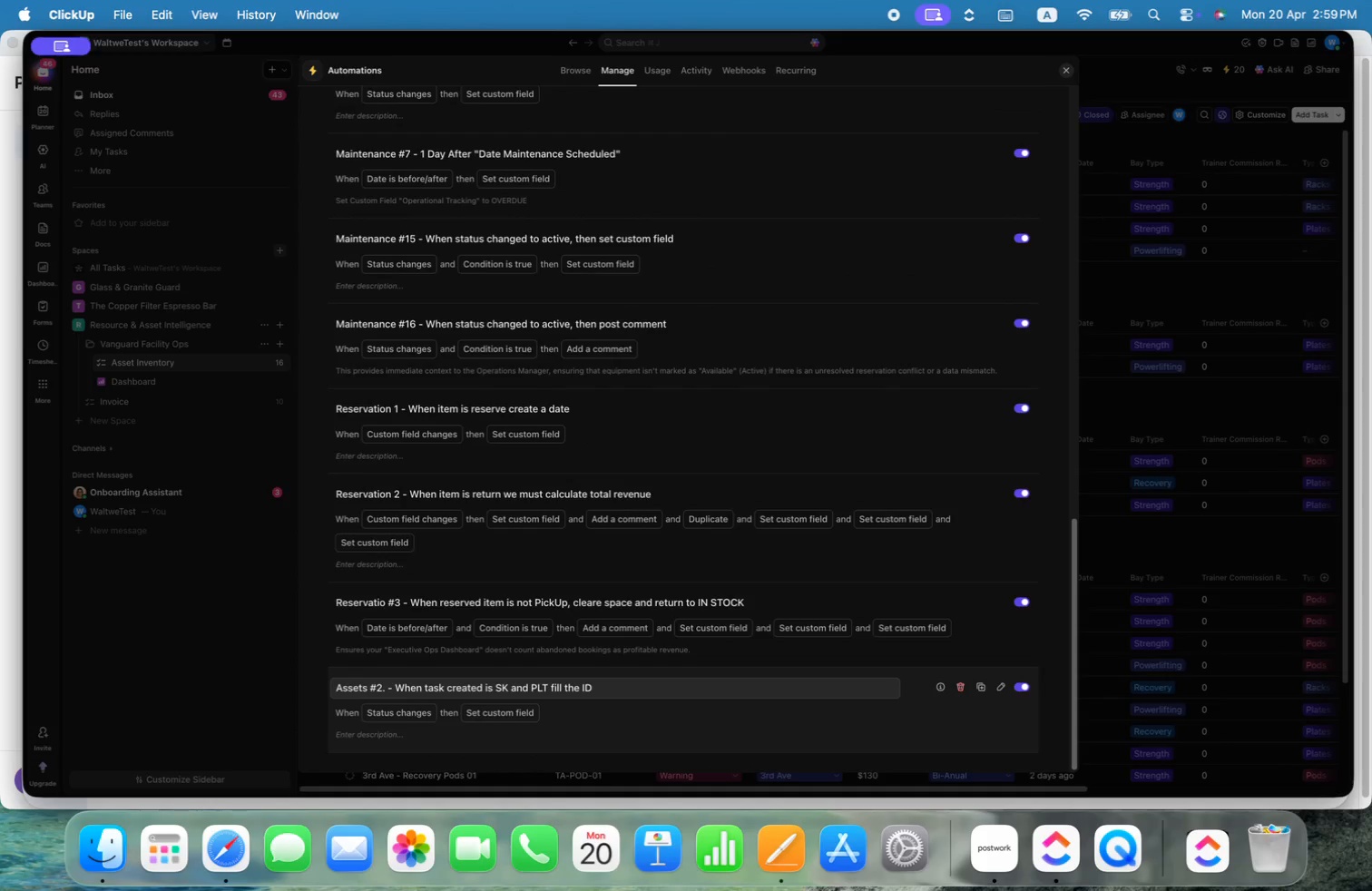 
key(2)
 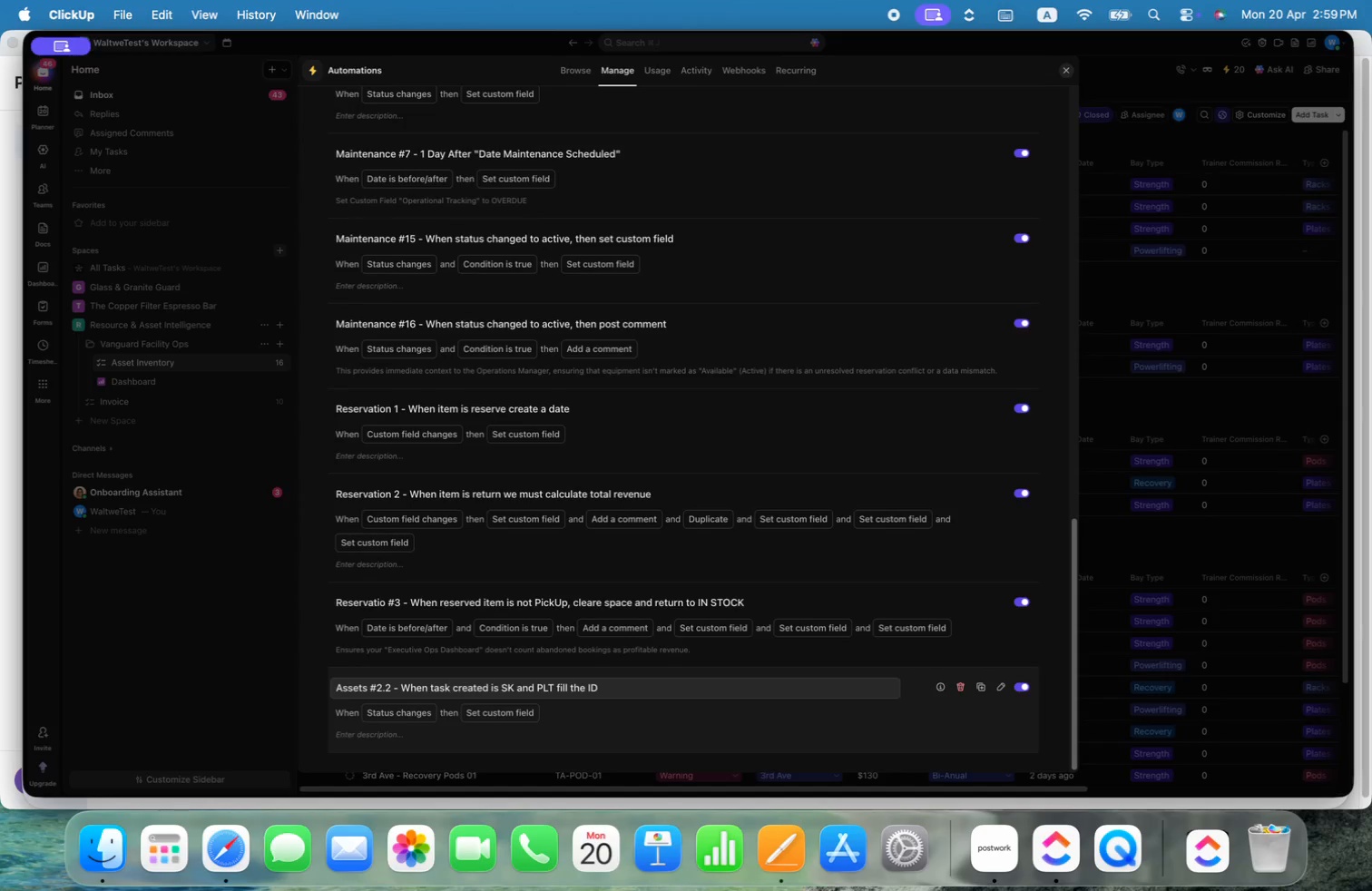 
key(Alt+ArrowRight)
 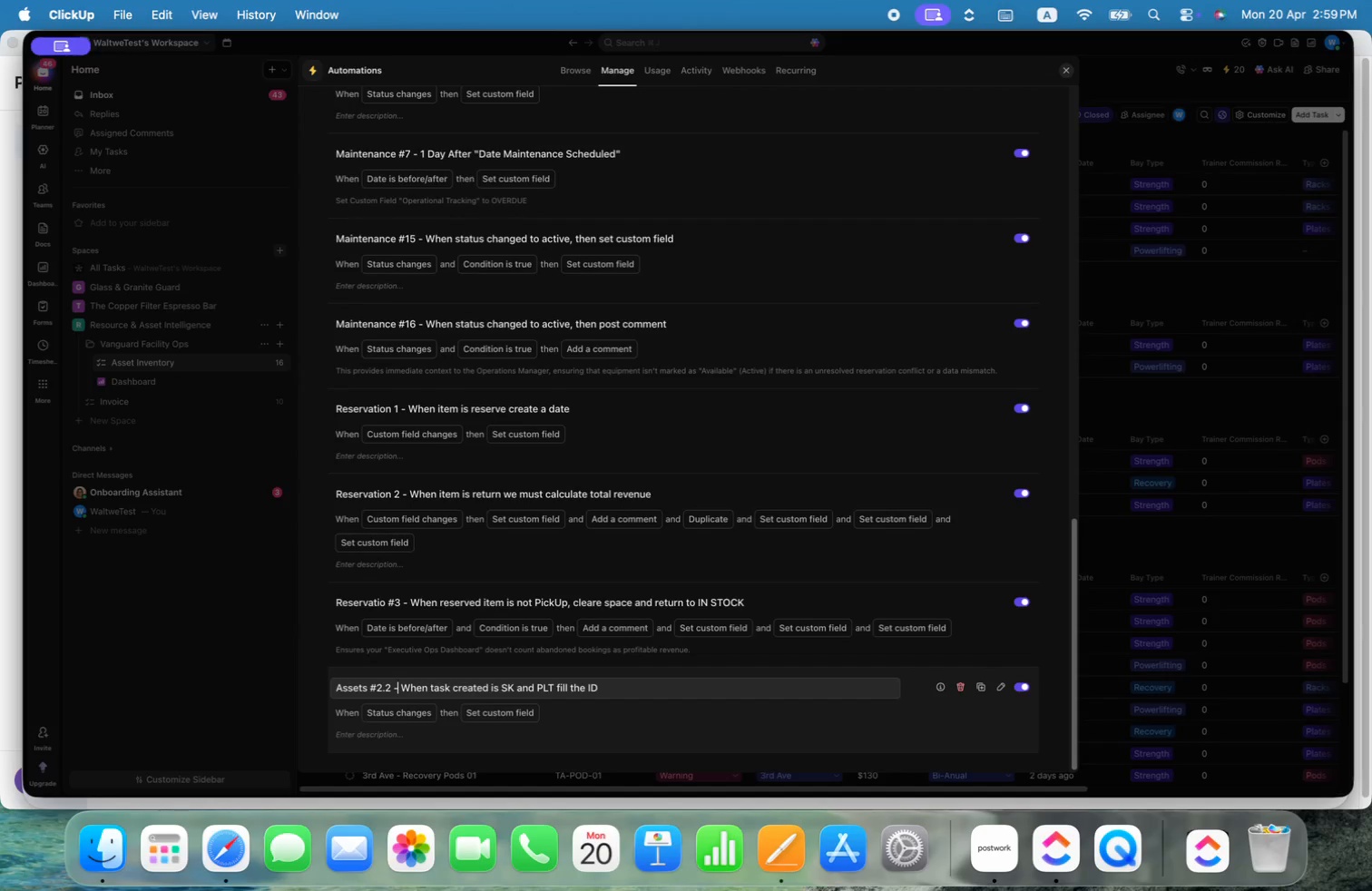 
key(Alt+ArrowRight)
 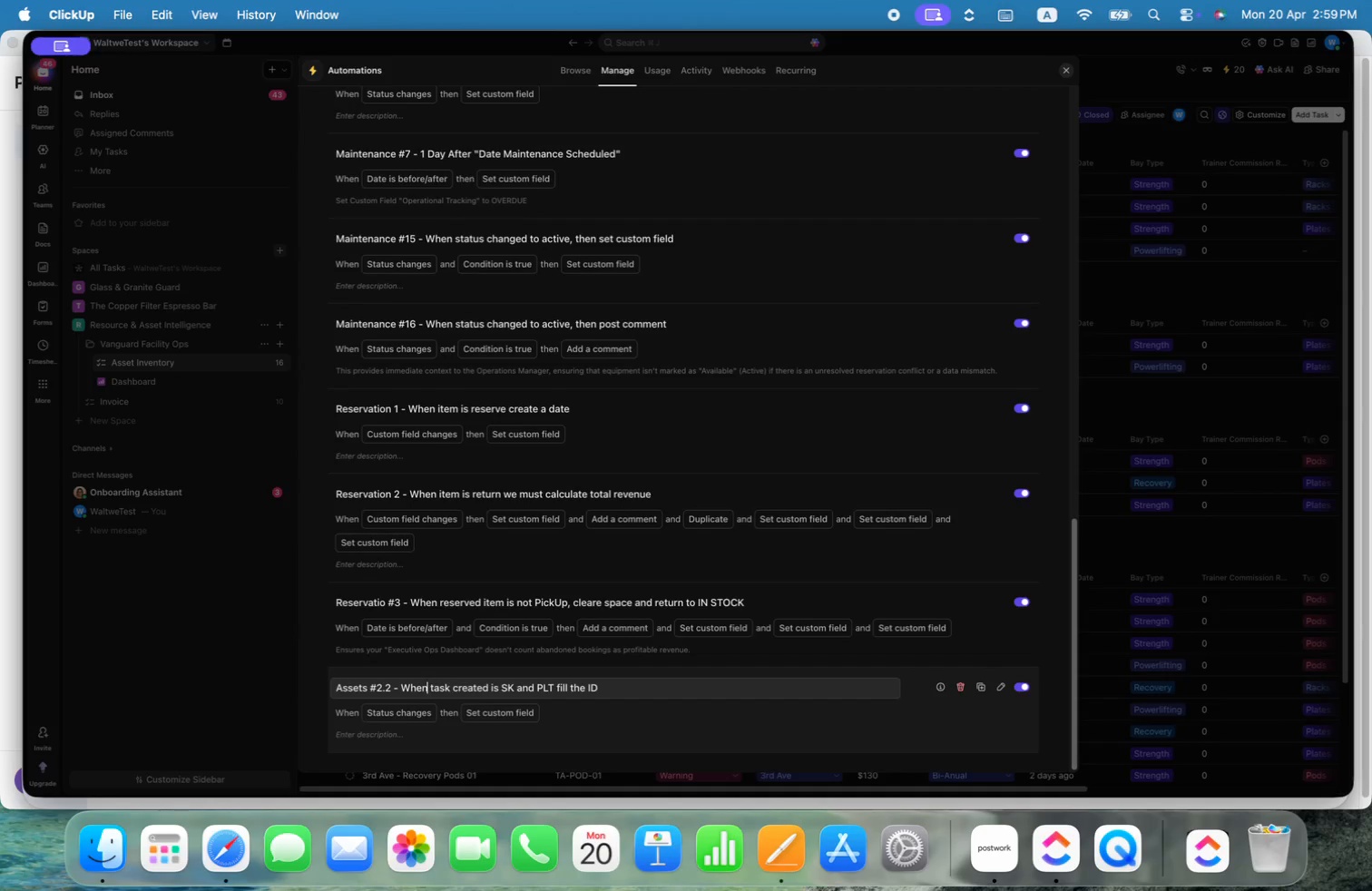 
key(Alt+ArrowRight)
 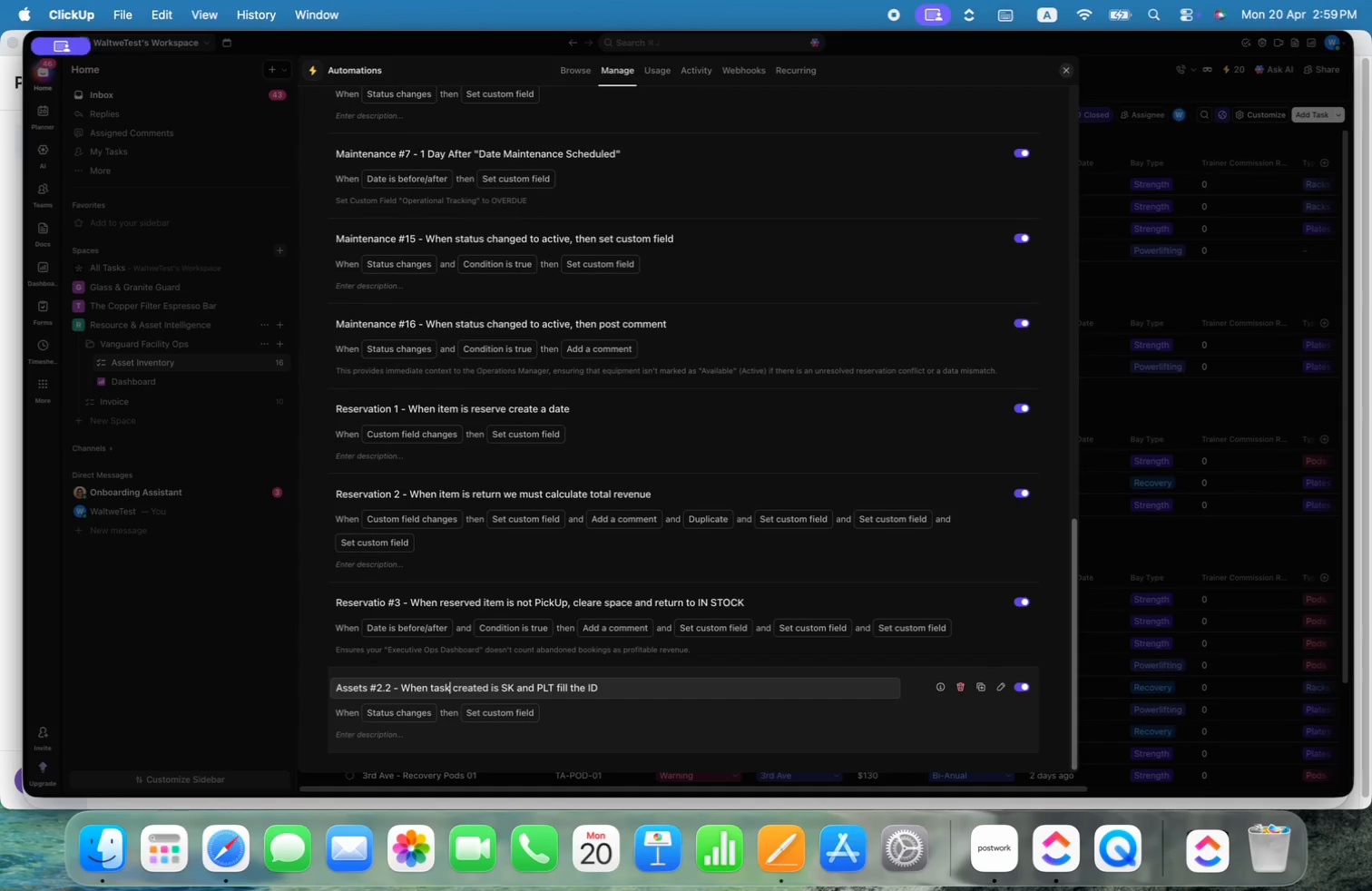 
key(ArrowRight)
 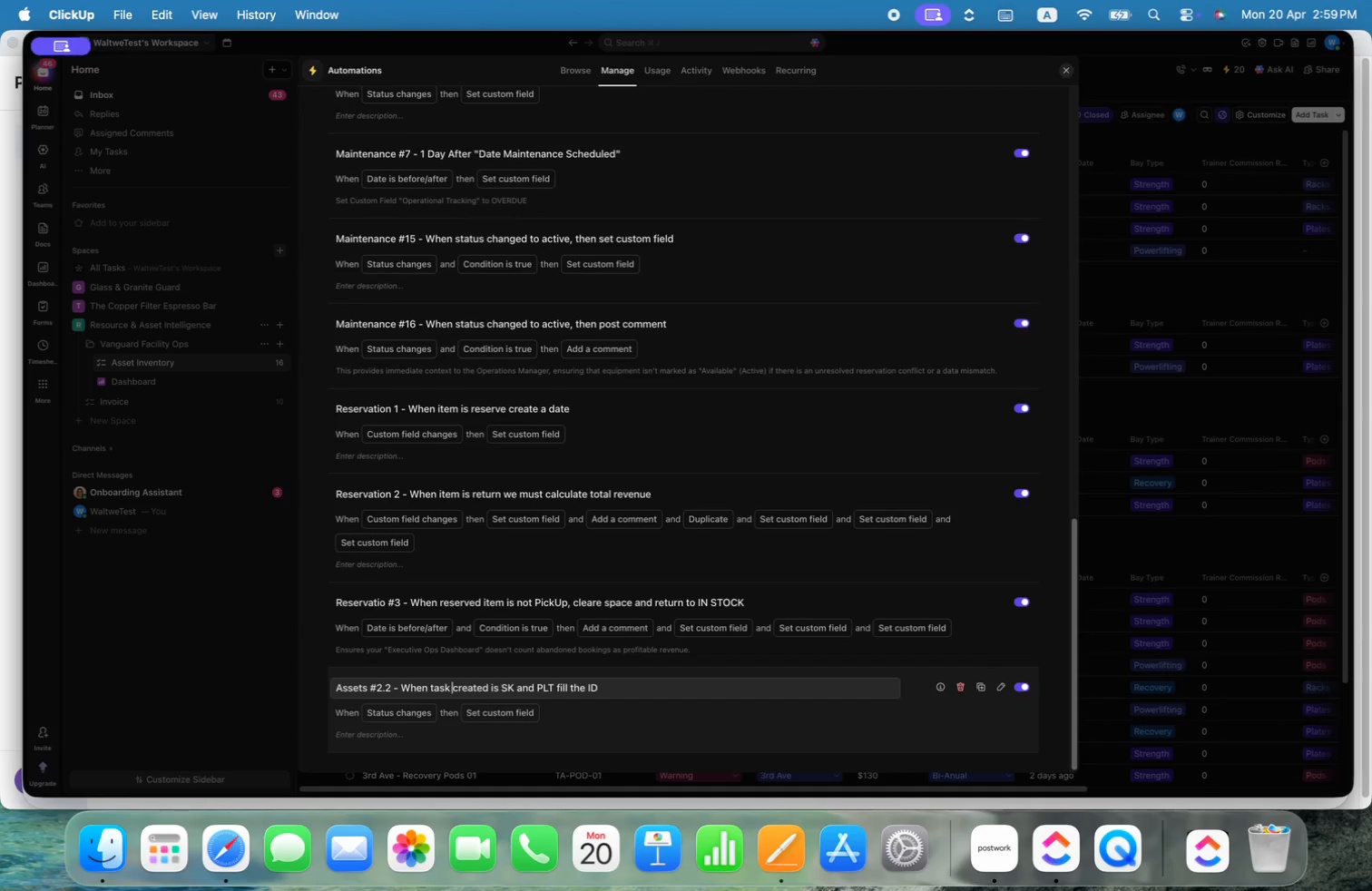 
key(Shift+ShiftLeft)
 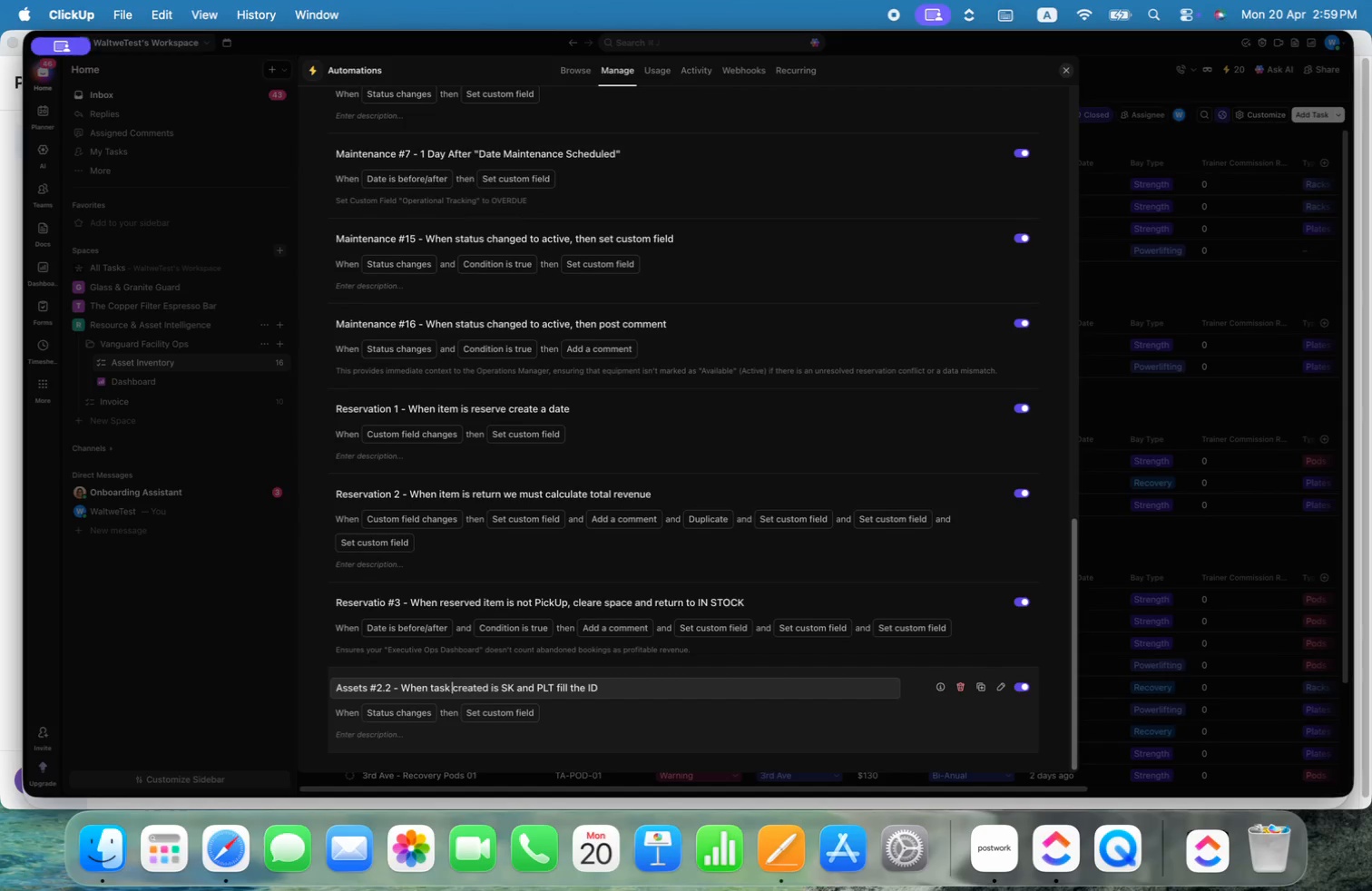 
key(Alt+Shift+OptionLeft)
 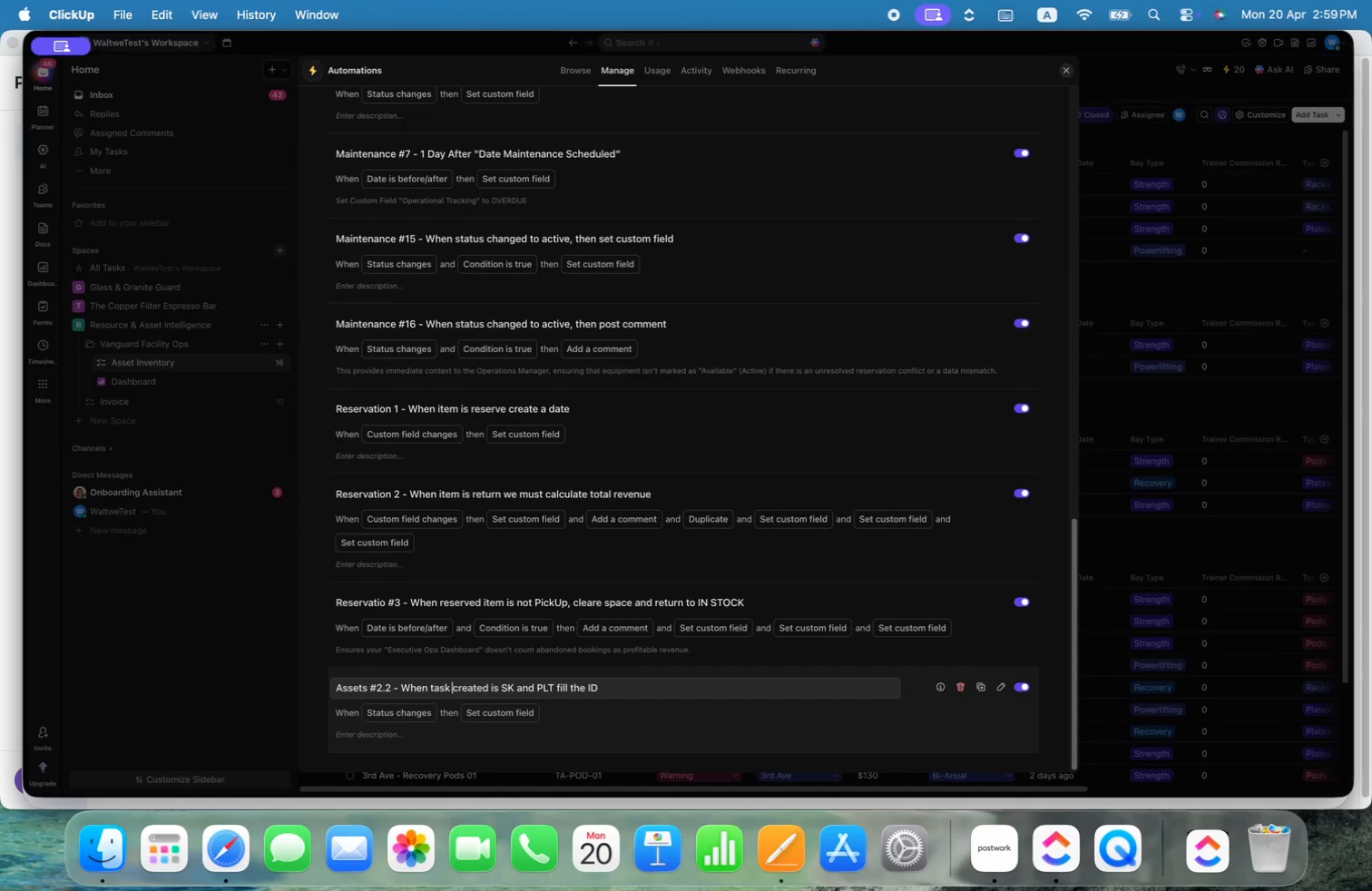 
key(Alt+Shift+ArrowRight)
 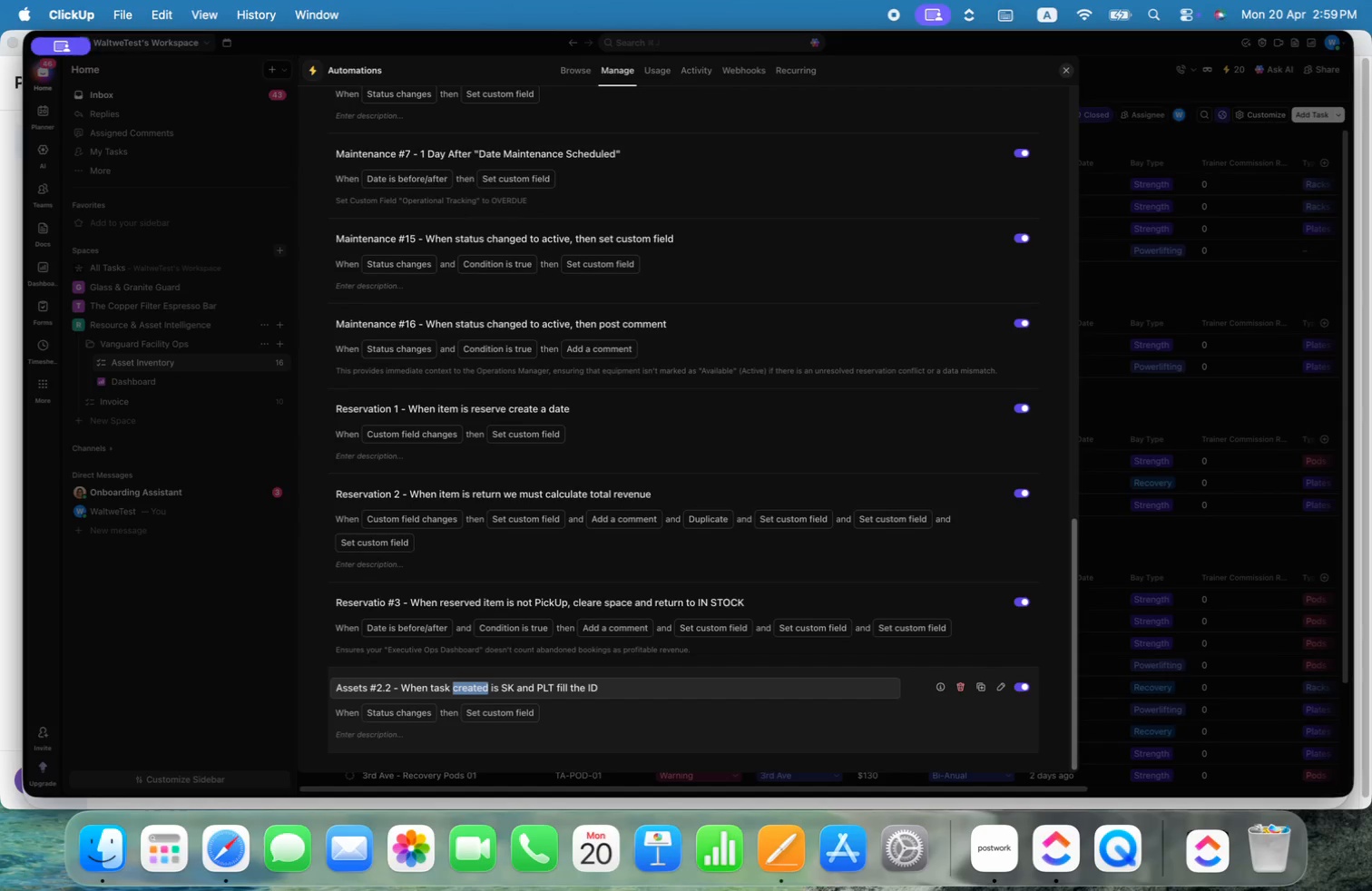 
type(move to Repais)
key(Backspace)
type(r)
 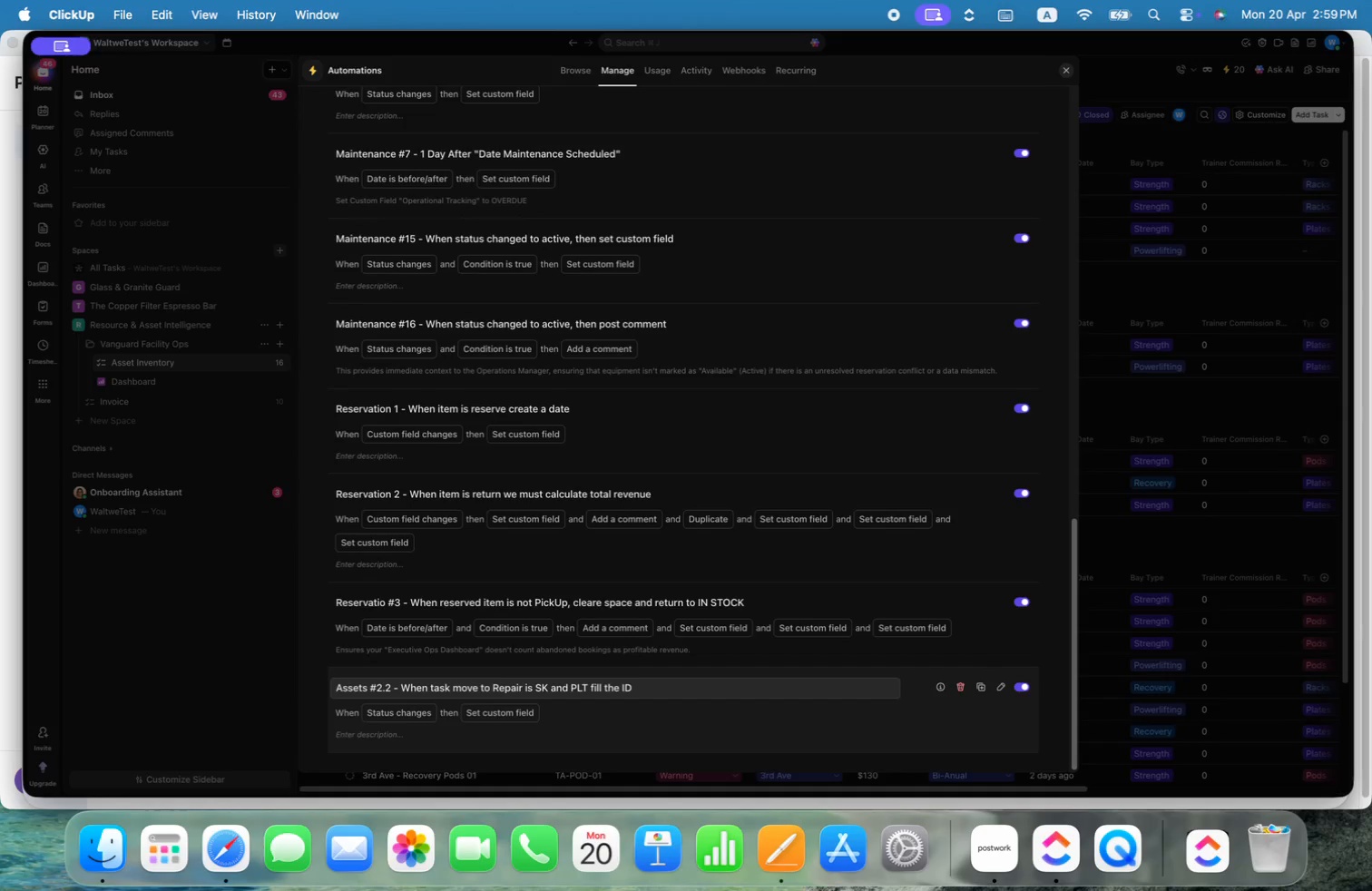 
key(ArrowRight)
 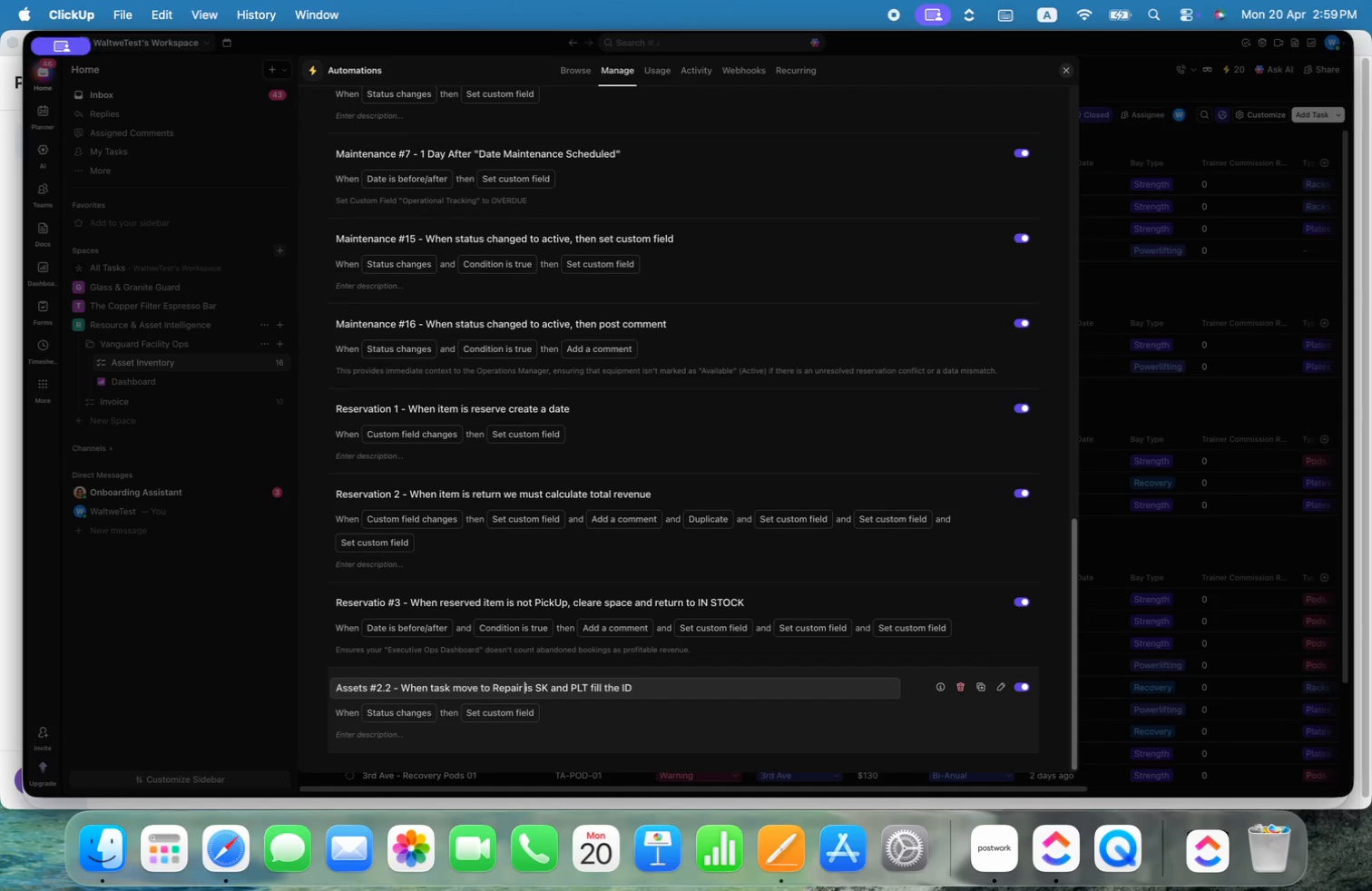 
key(Meta+Shift+CommandLeft)
 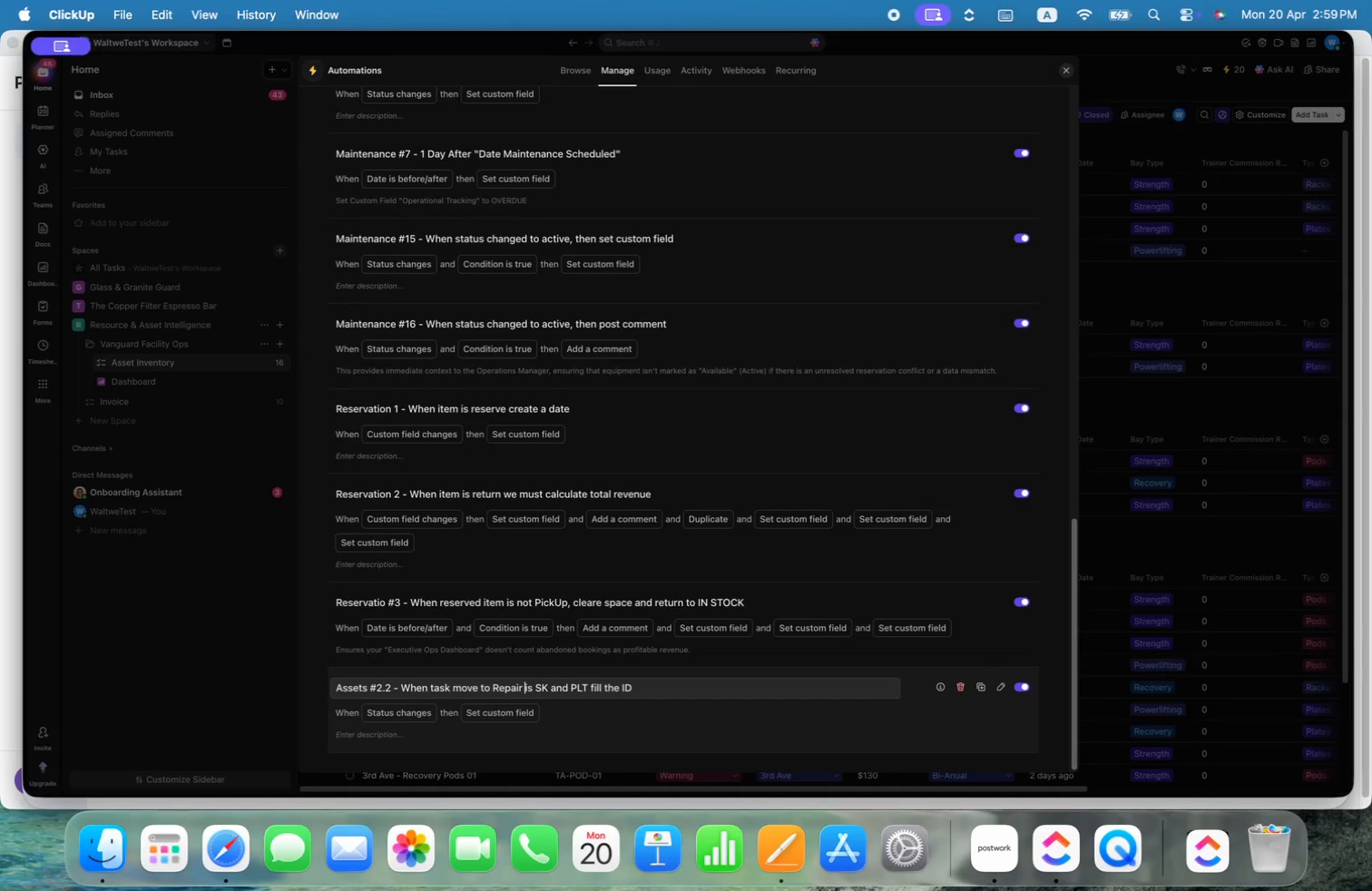 
key(Meta+Shift+ArrowDown)
 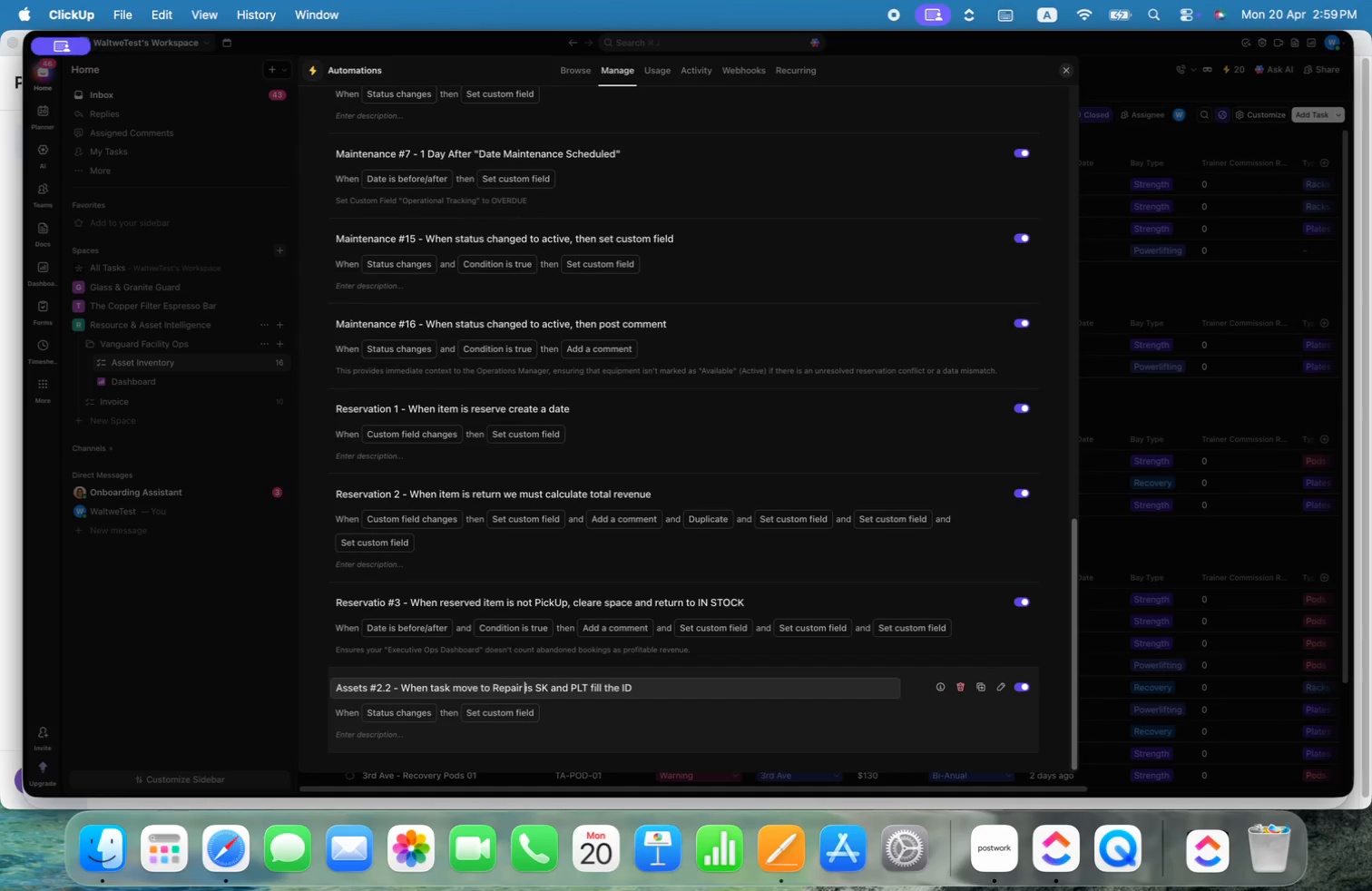 
key(Meta+Shift+ArrowRight)
 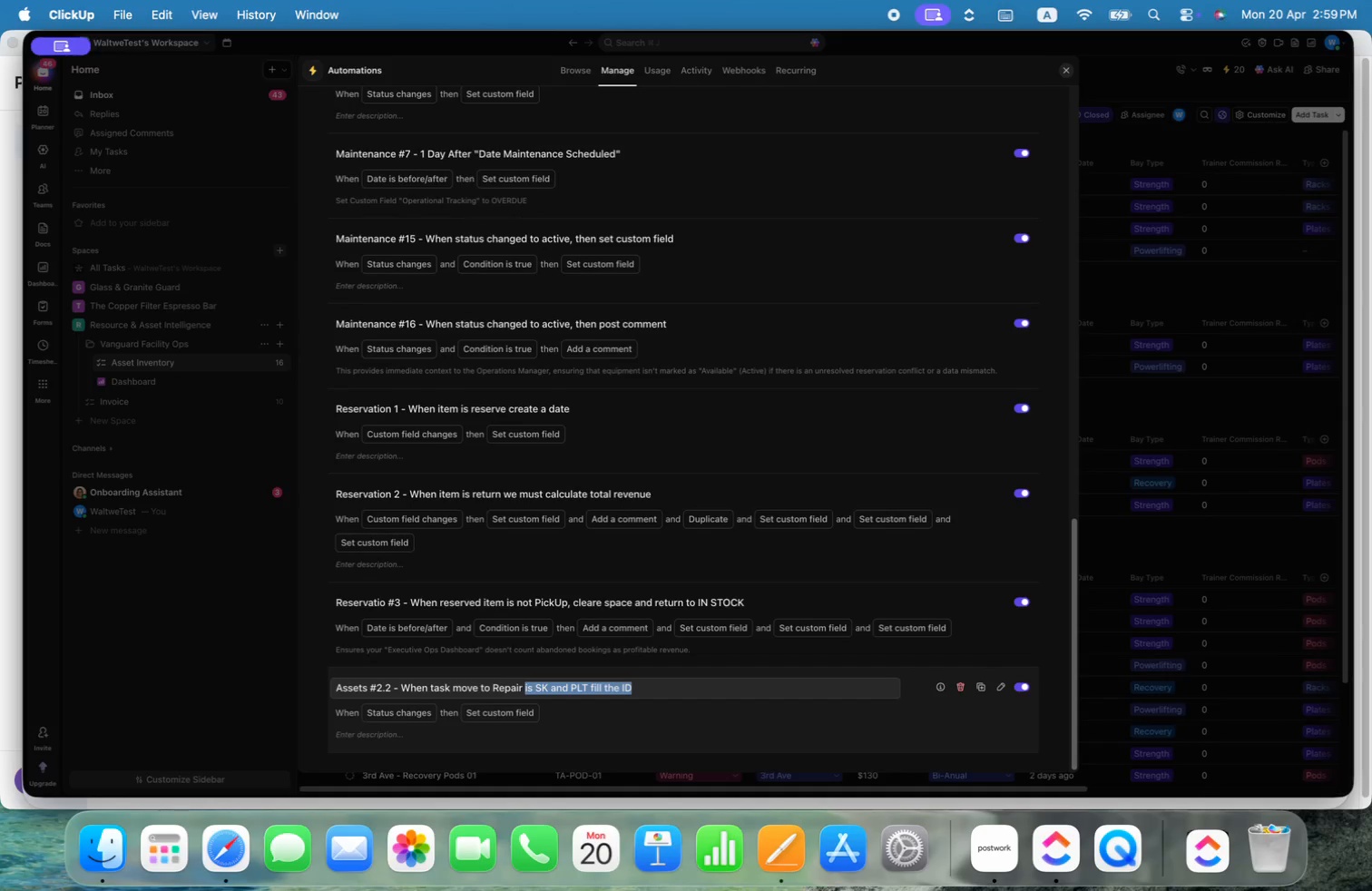 
type(mod)
key(Backspace)
key(Backspace)
key(Backspace)
type(set filed as TO SCHEDULE)
 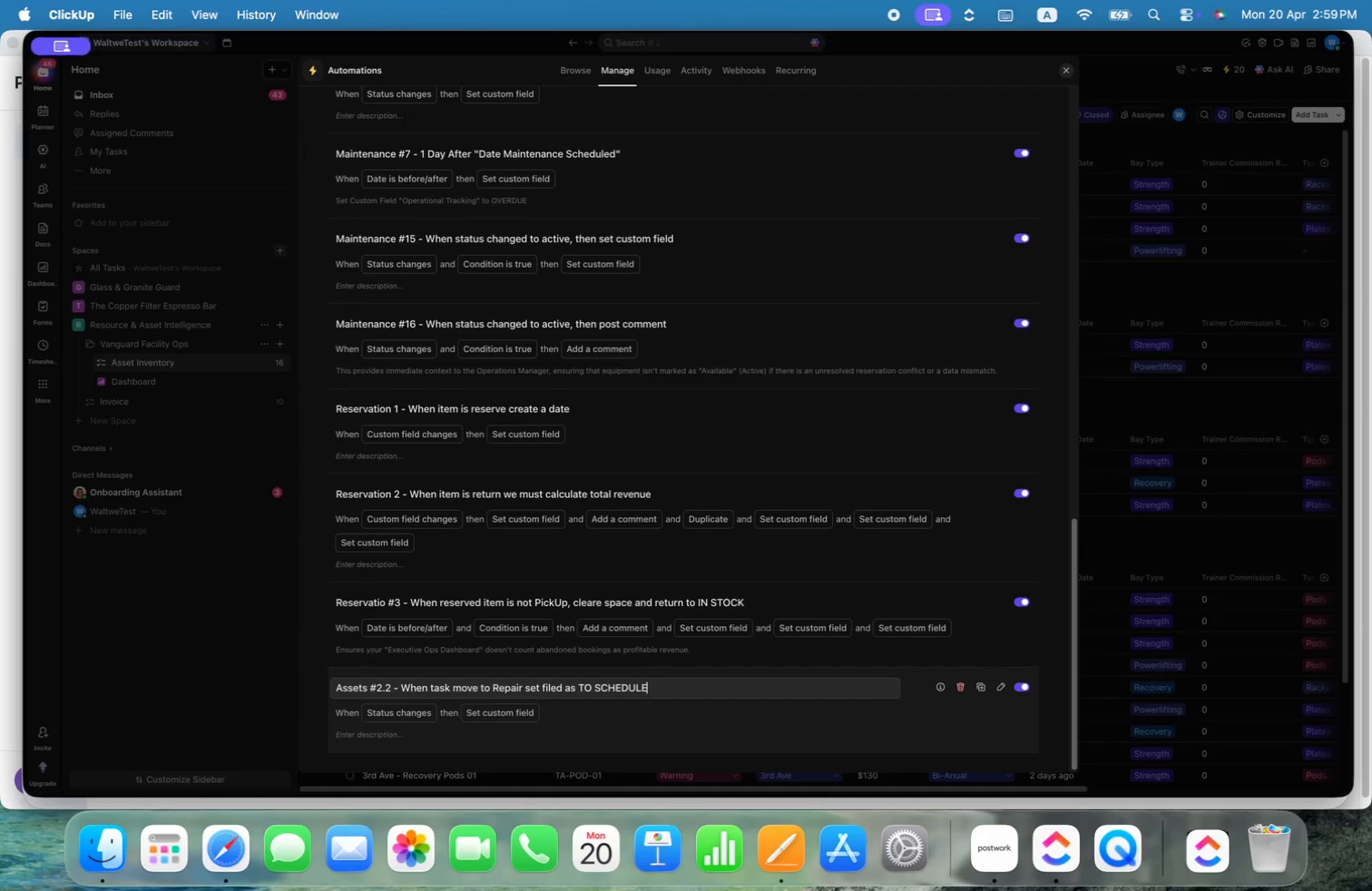 
 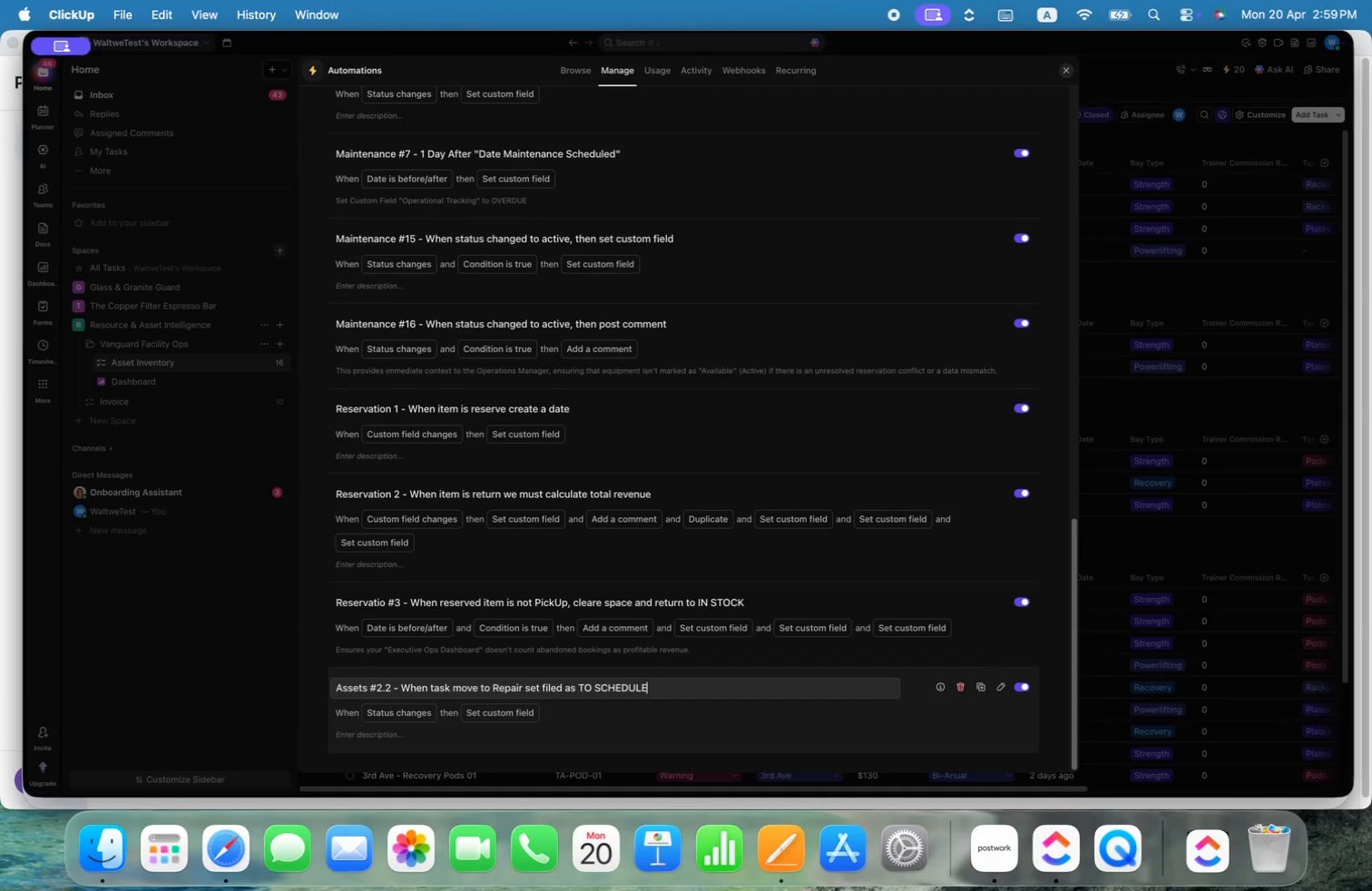 
key(Enter)
 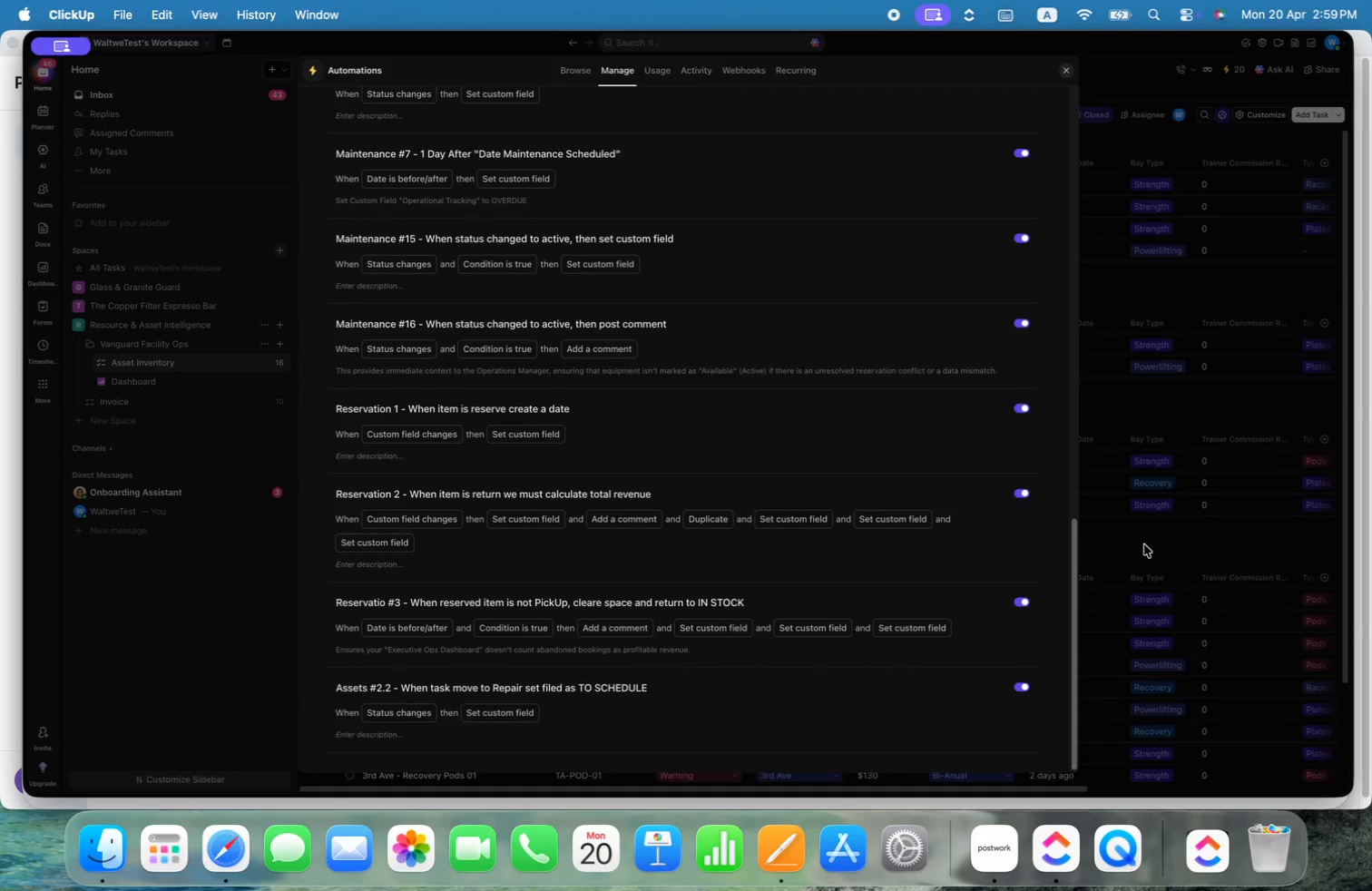 
left_click([1176, 551])
 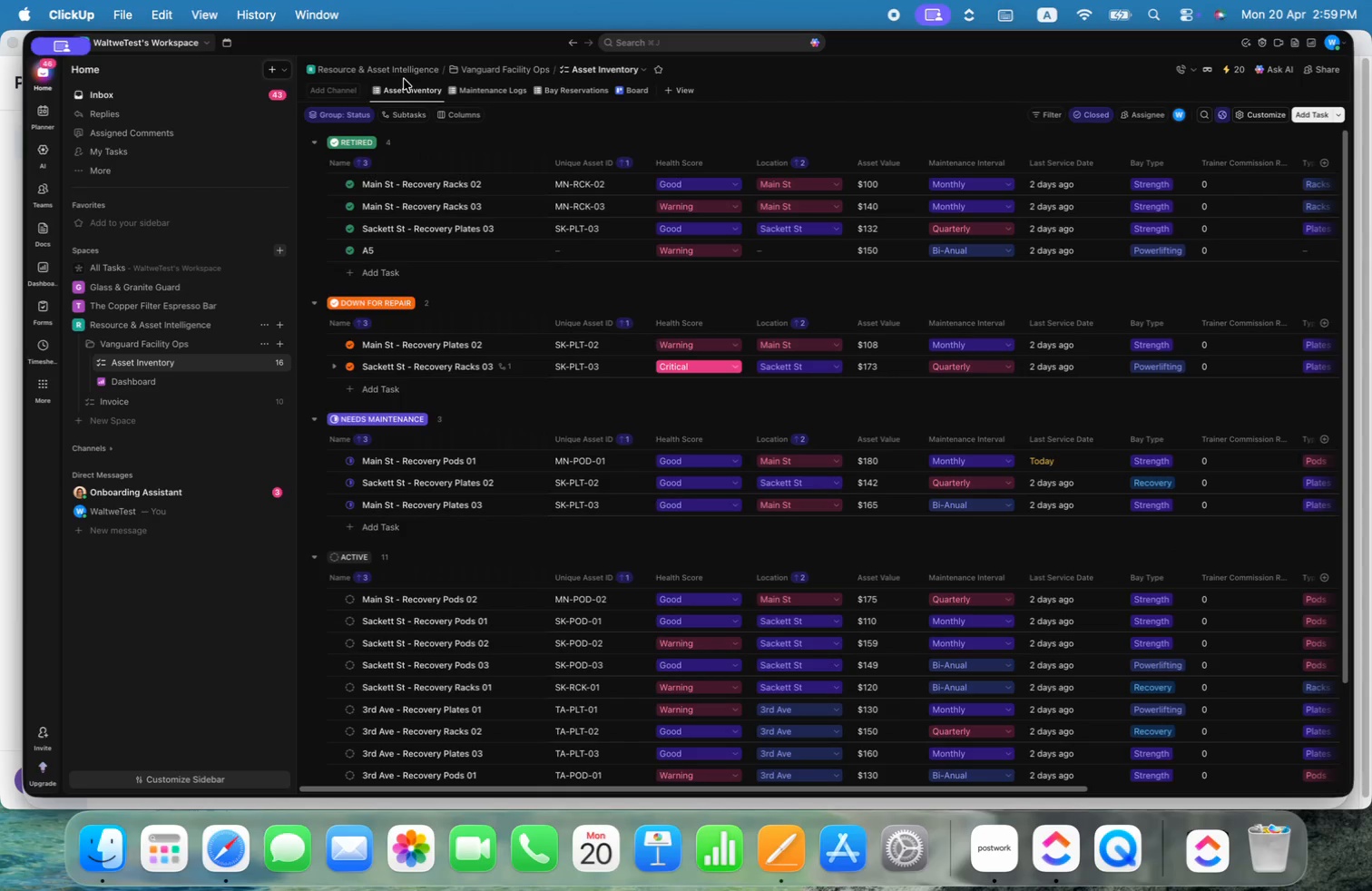 
left_click([351, 599])
 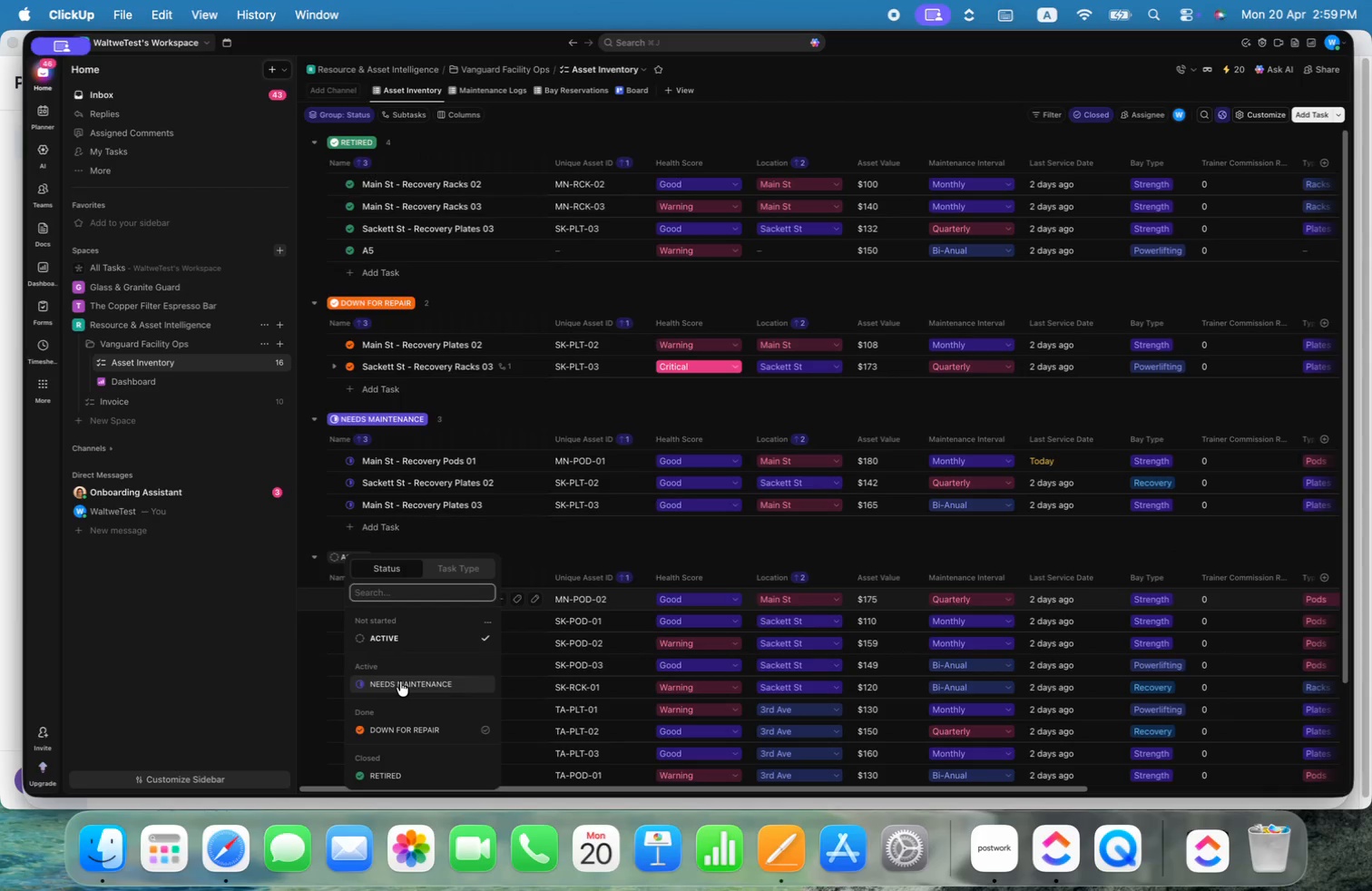 
left_click([400, 681])
 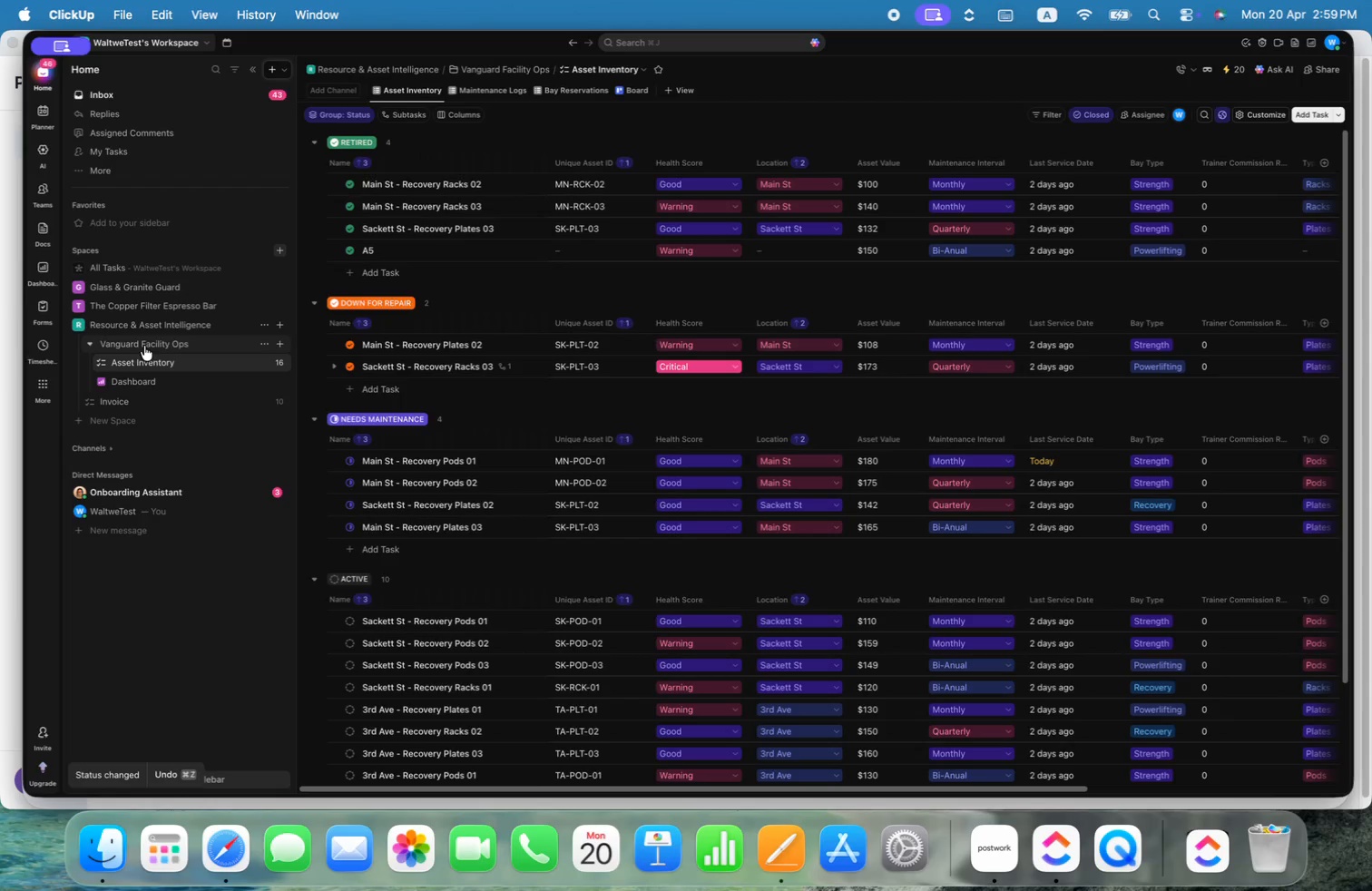 
wait(7.15)
 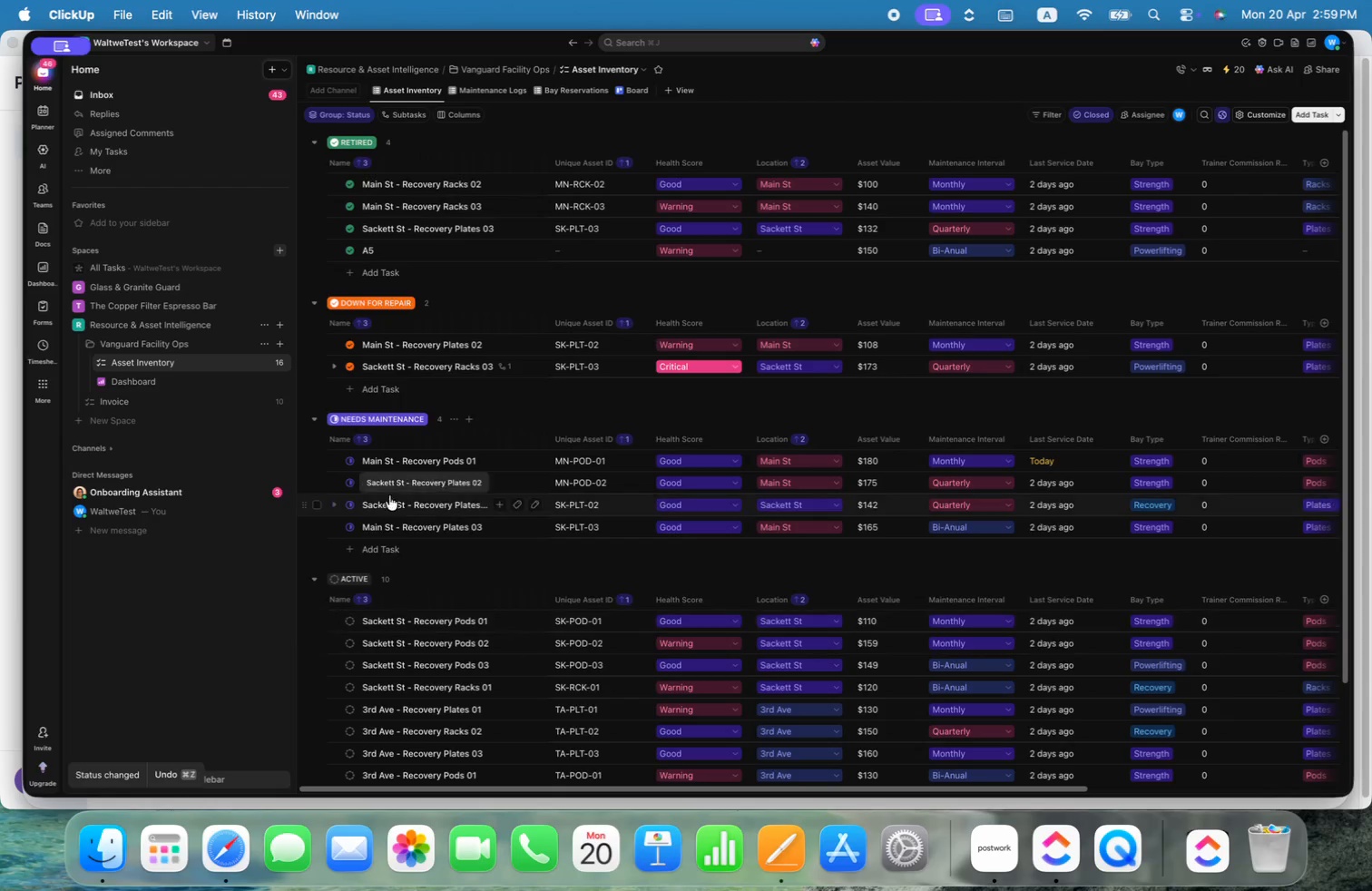 
left_click([483, 90])
 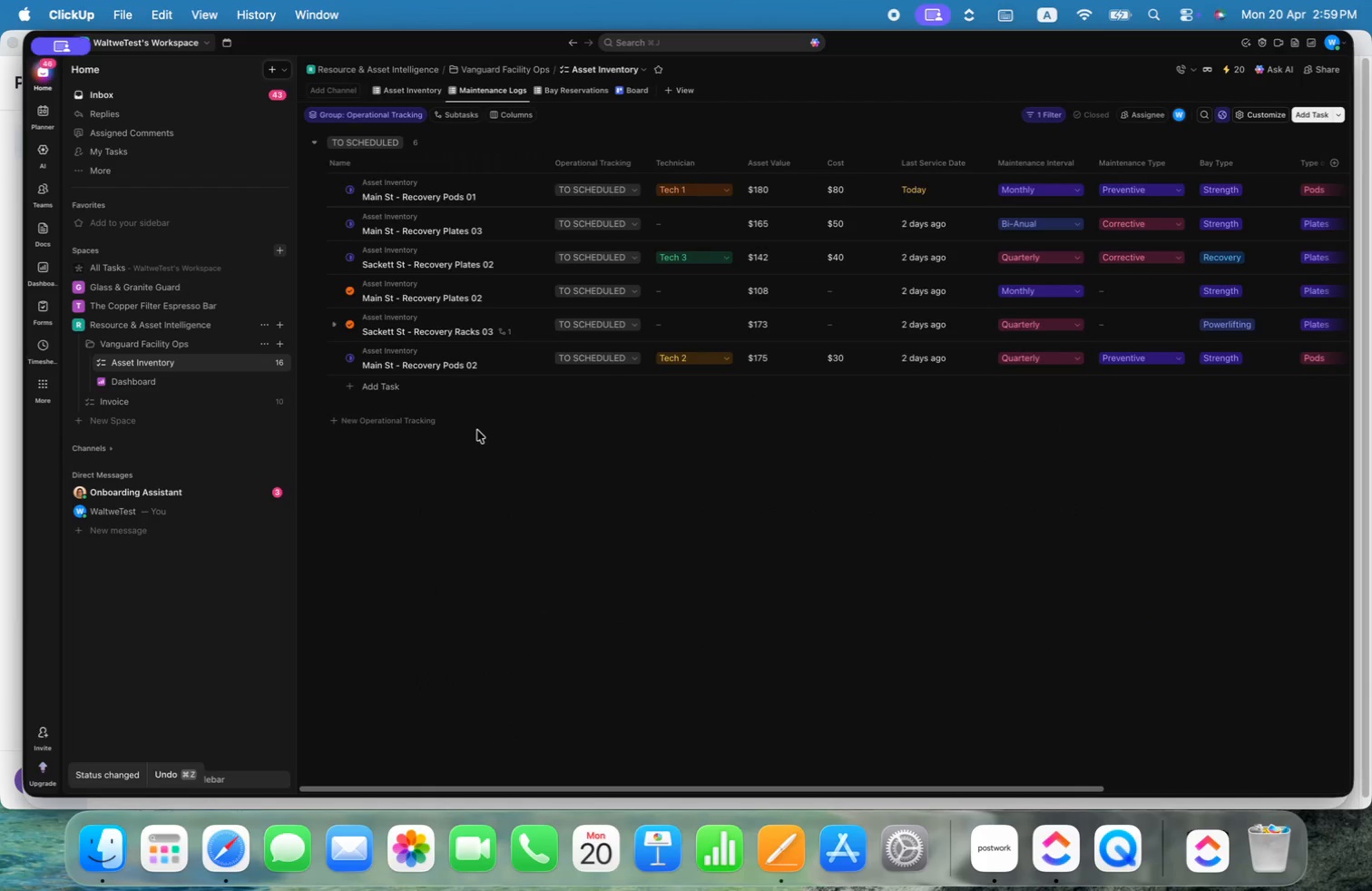 
wait(8.1)
 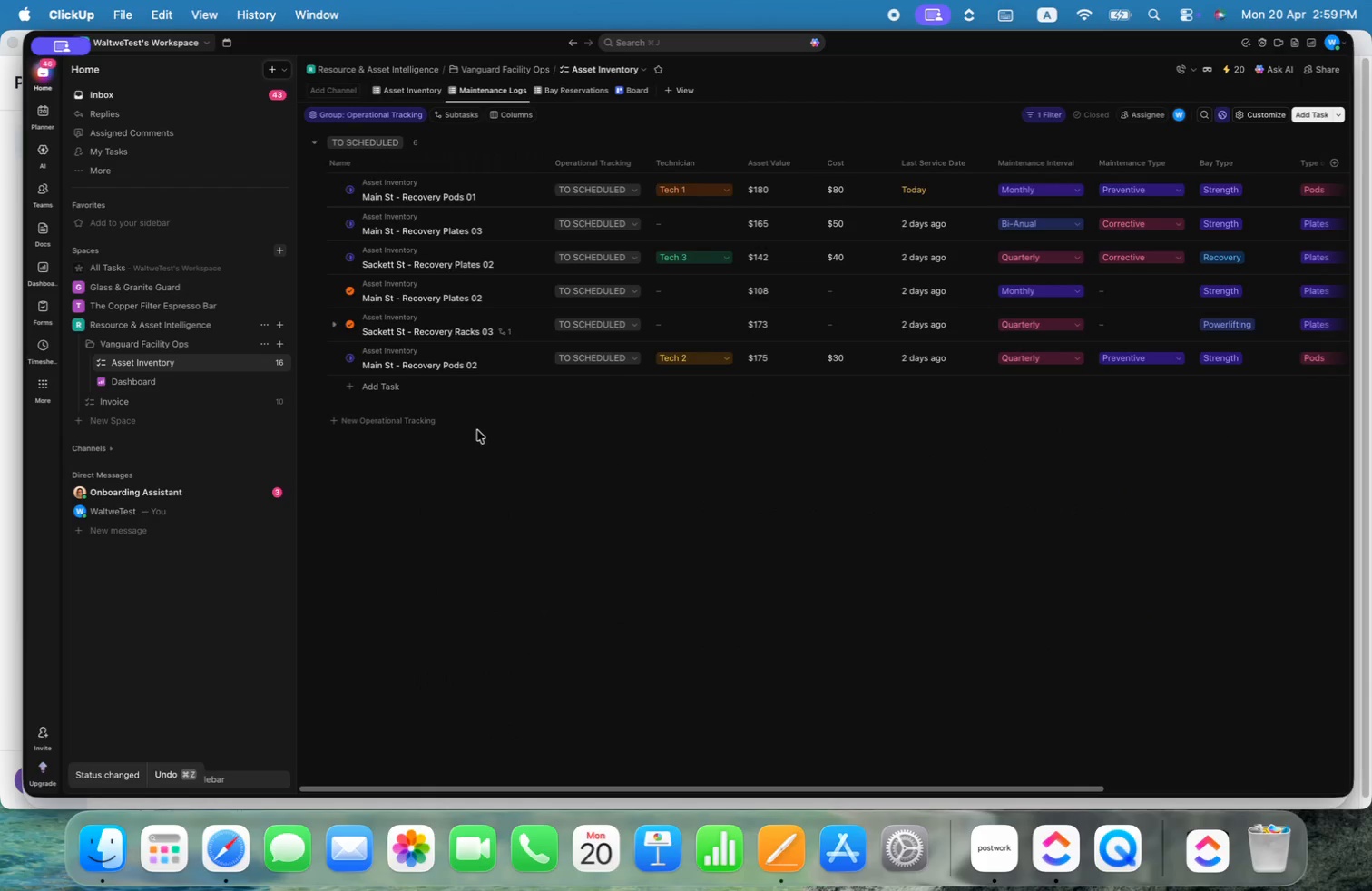 
left_click([706, 228])
 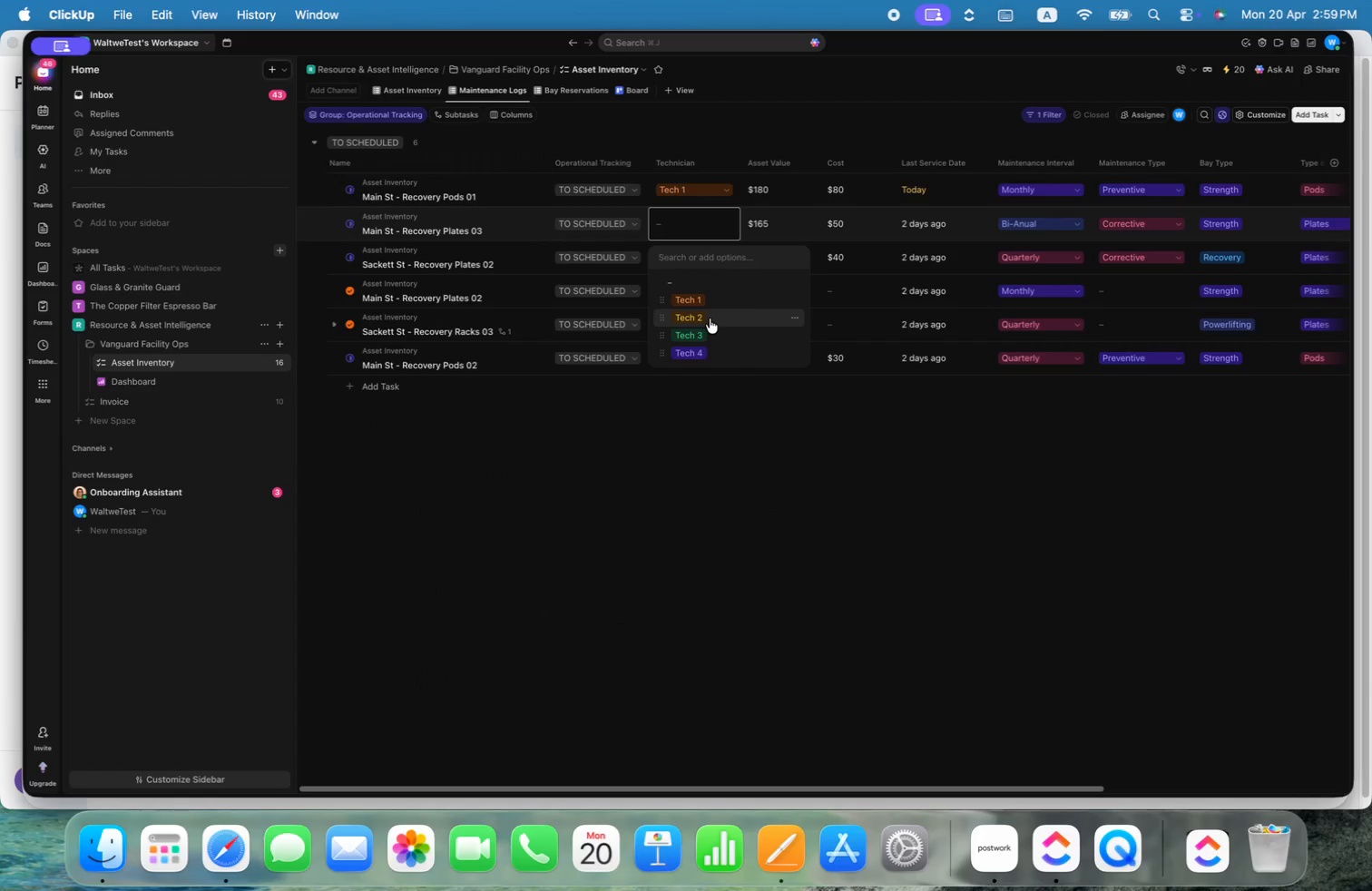 
left_click([712, 328])
 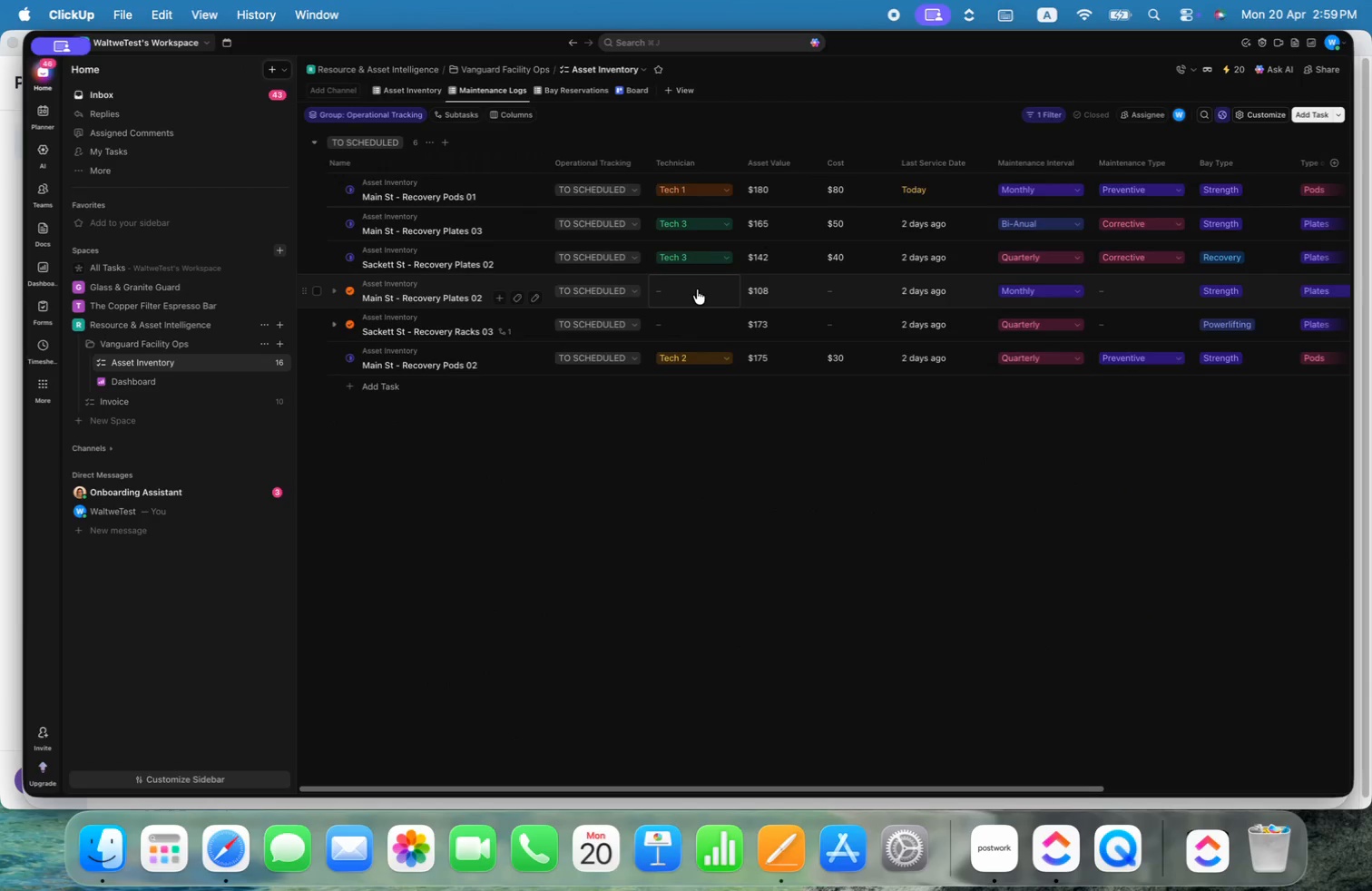 
left_click([697, 290])
 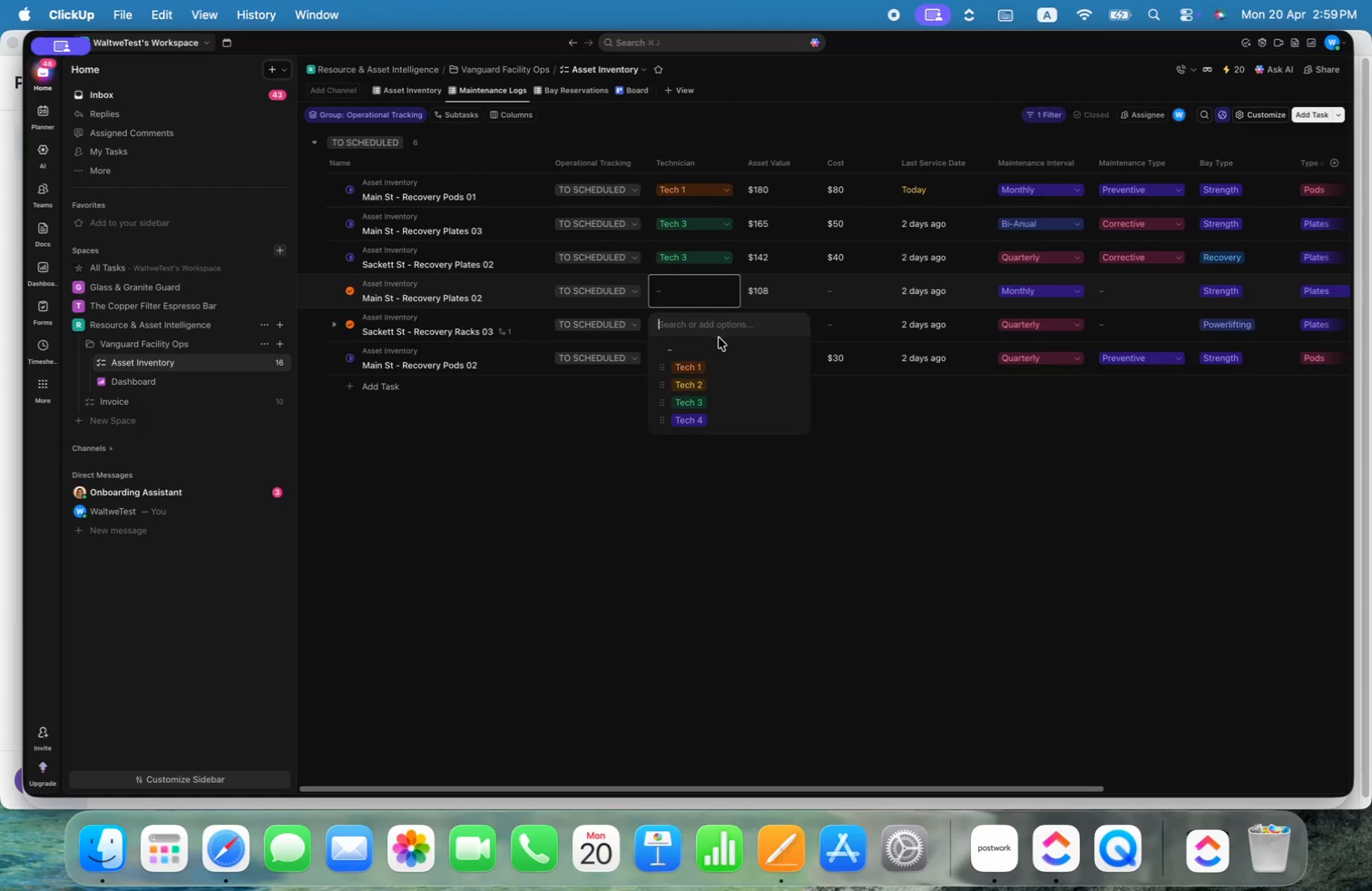 
left_click([719, 364])
 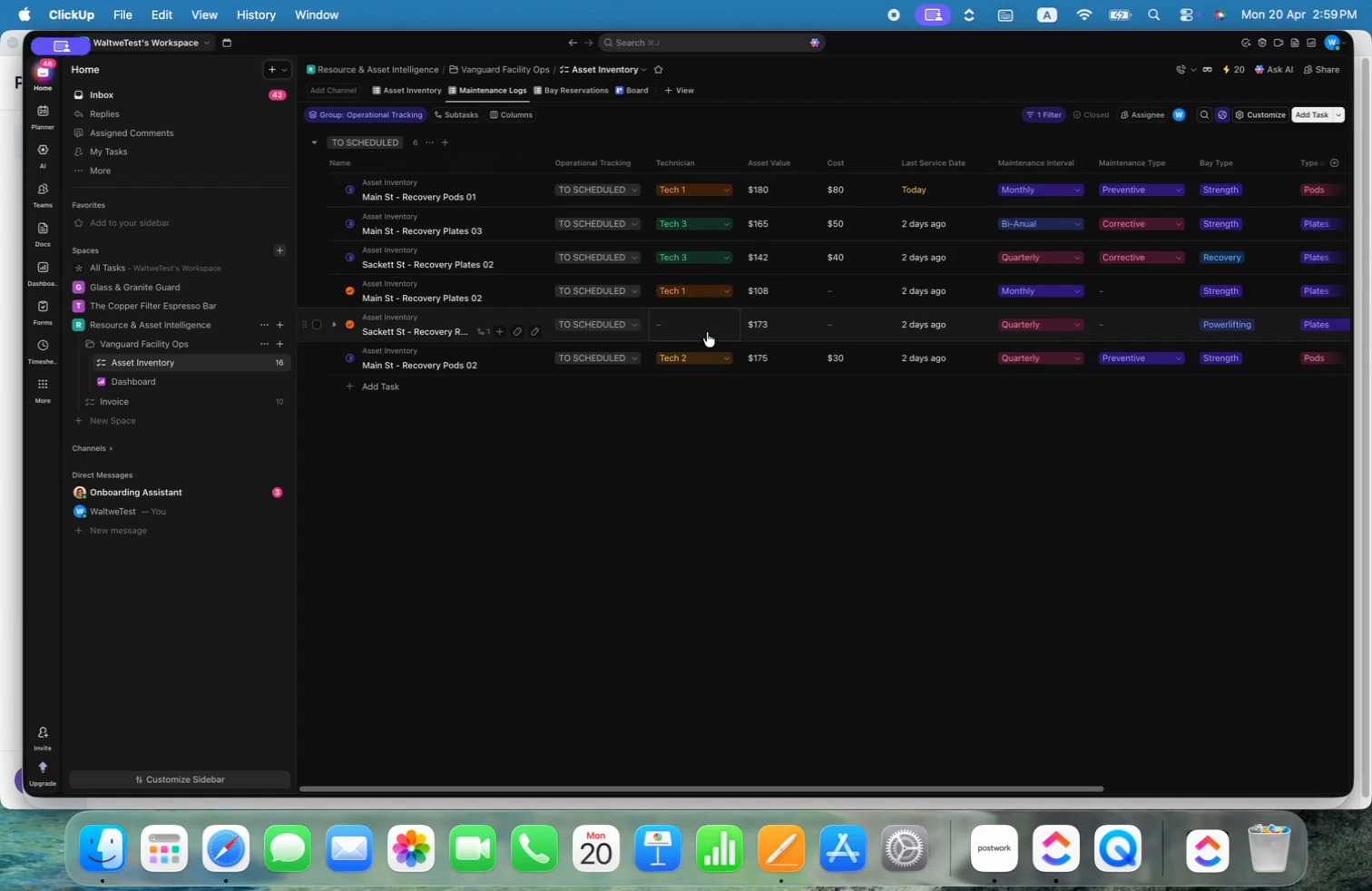 
left_click([702, 327])
 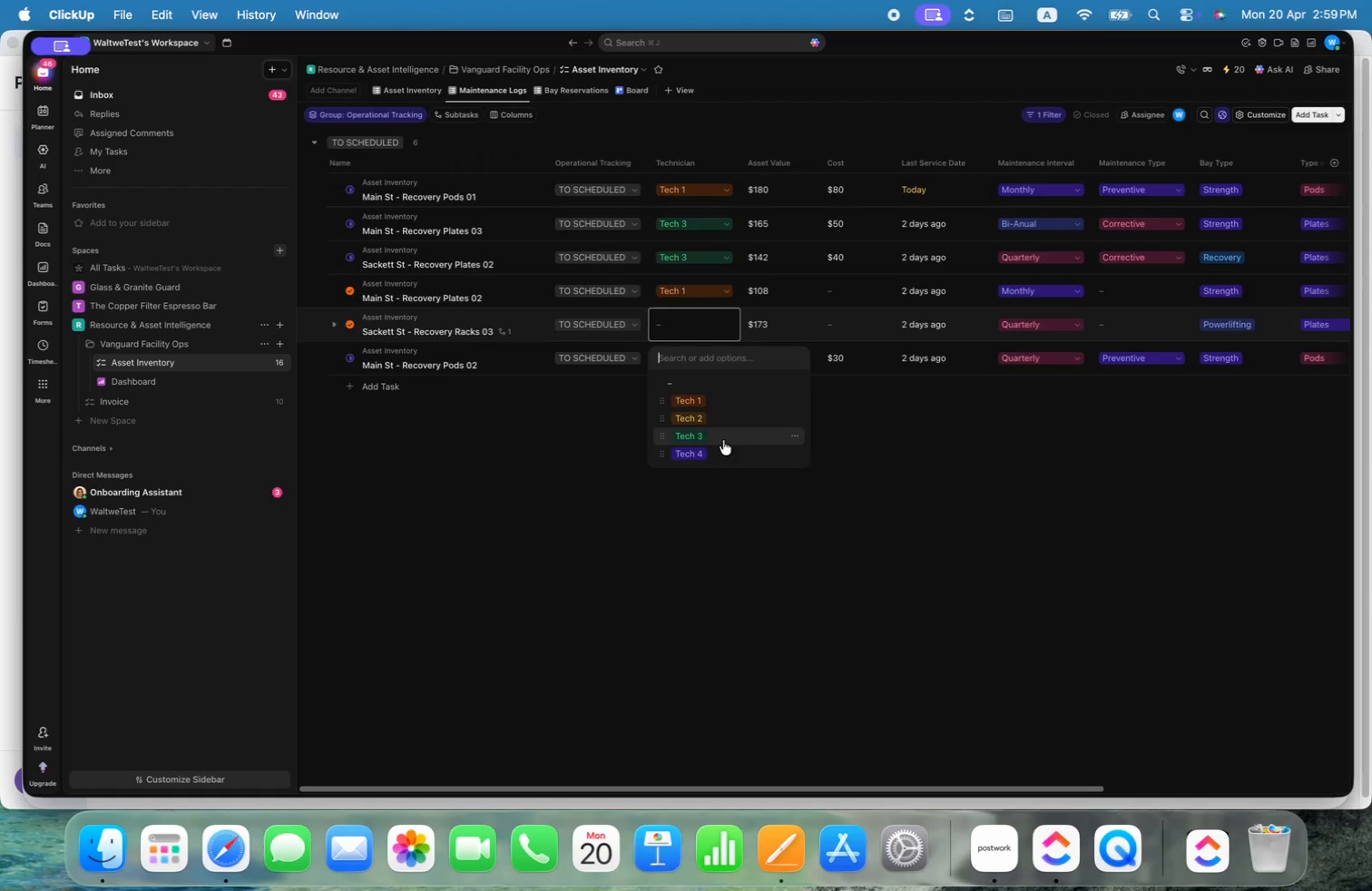 
left_click([720, 452])
 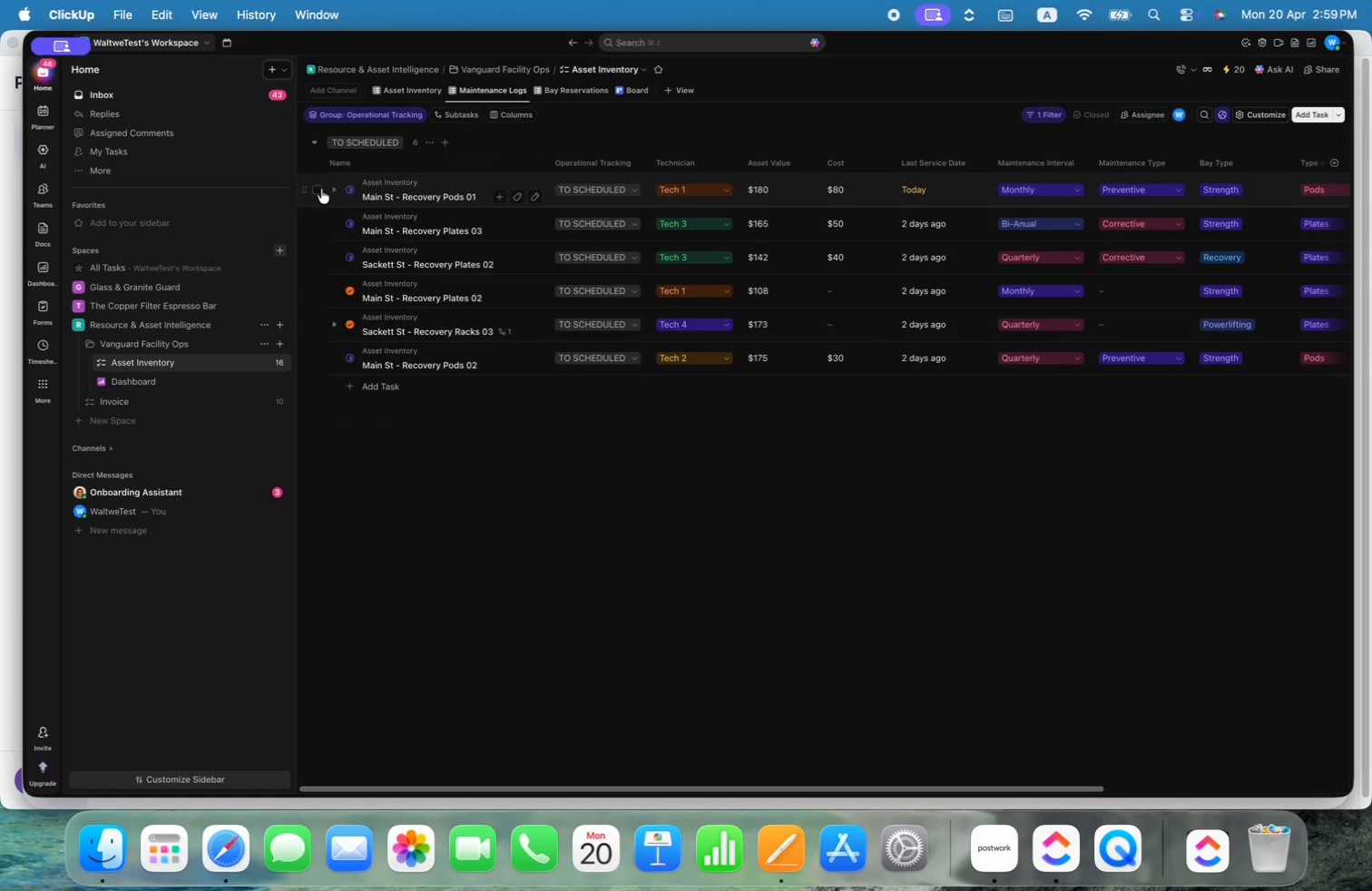 
wait(5.29)
 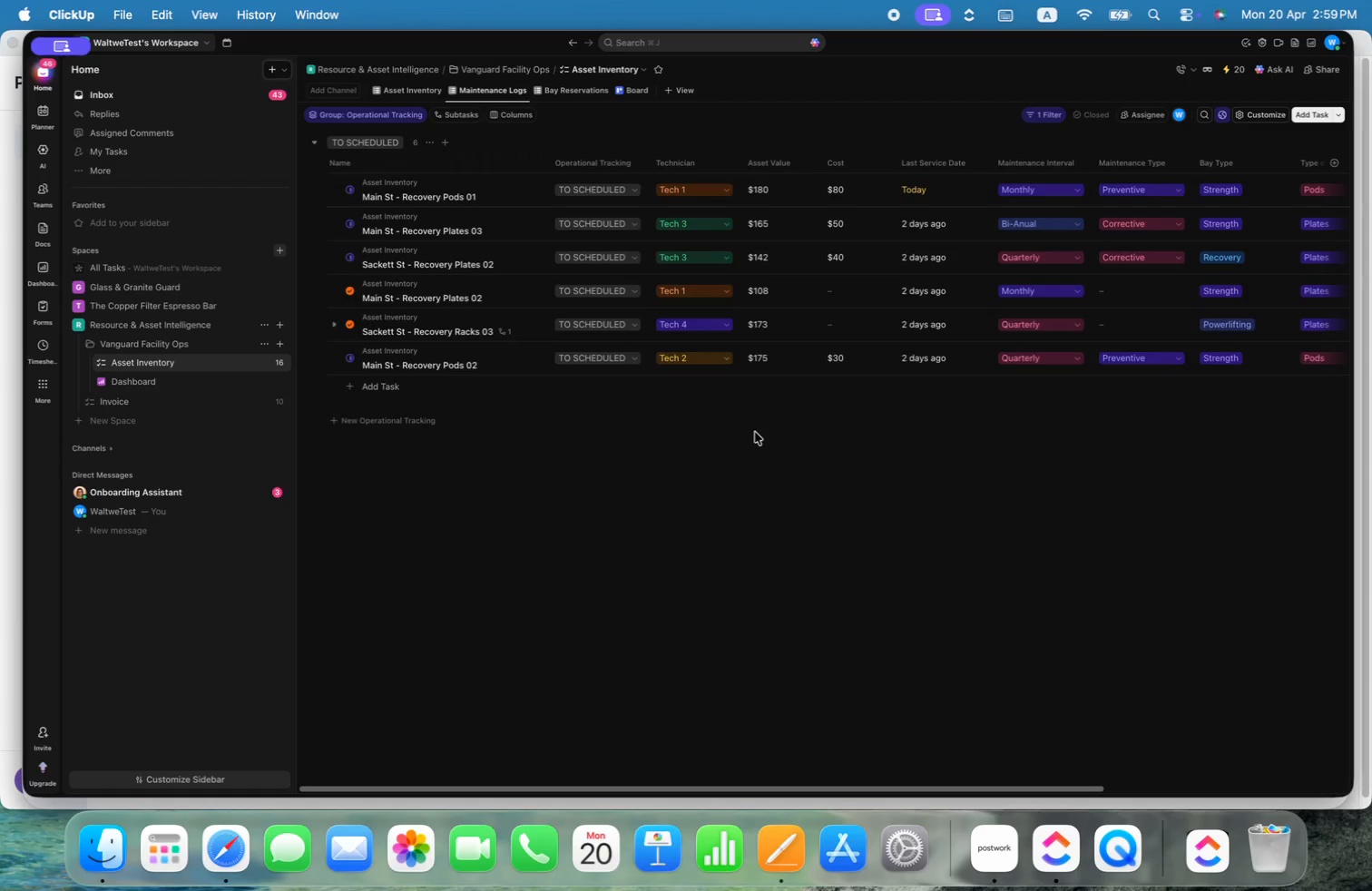 
left_click([632, 193])
 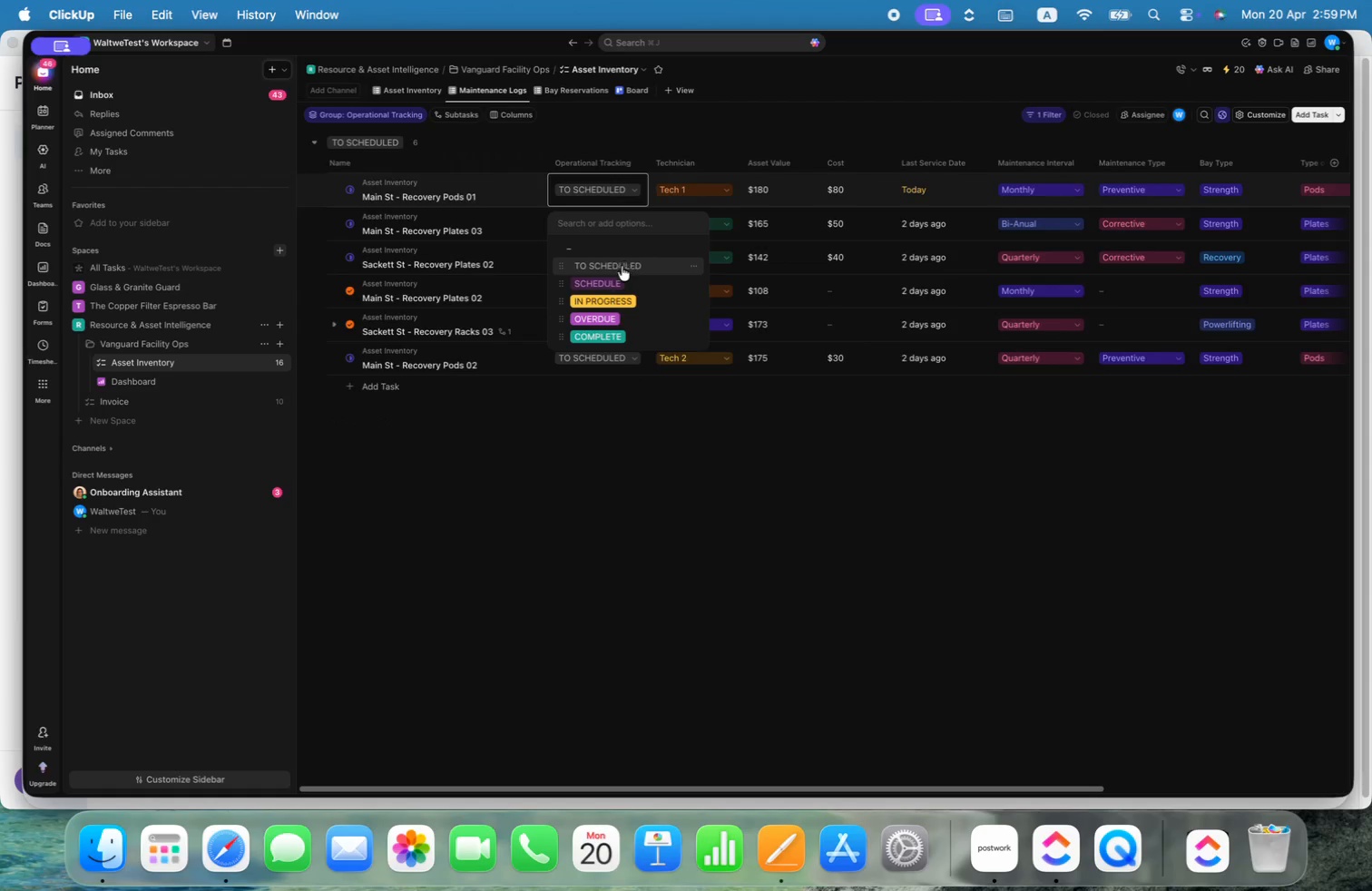 
left_click([617, 280])
 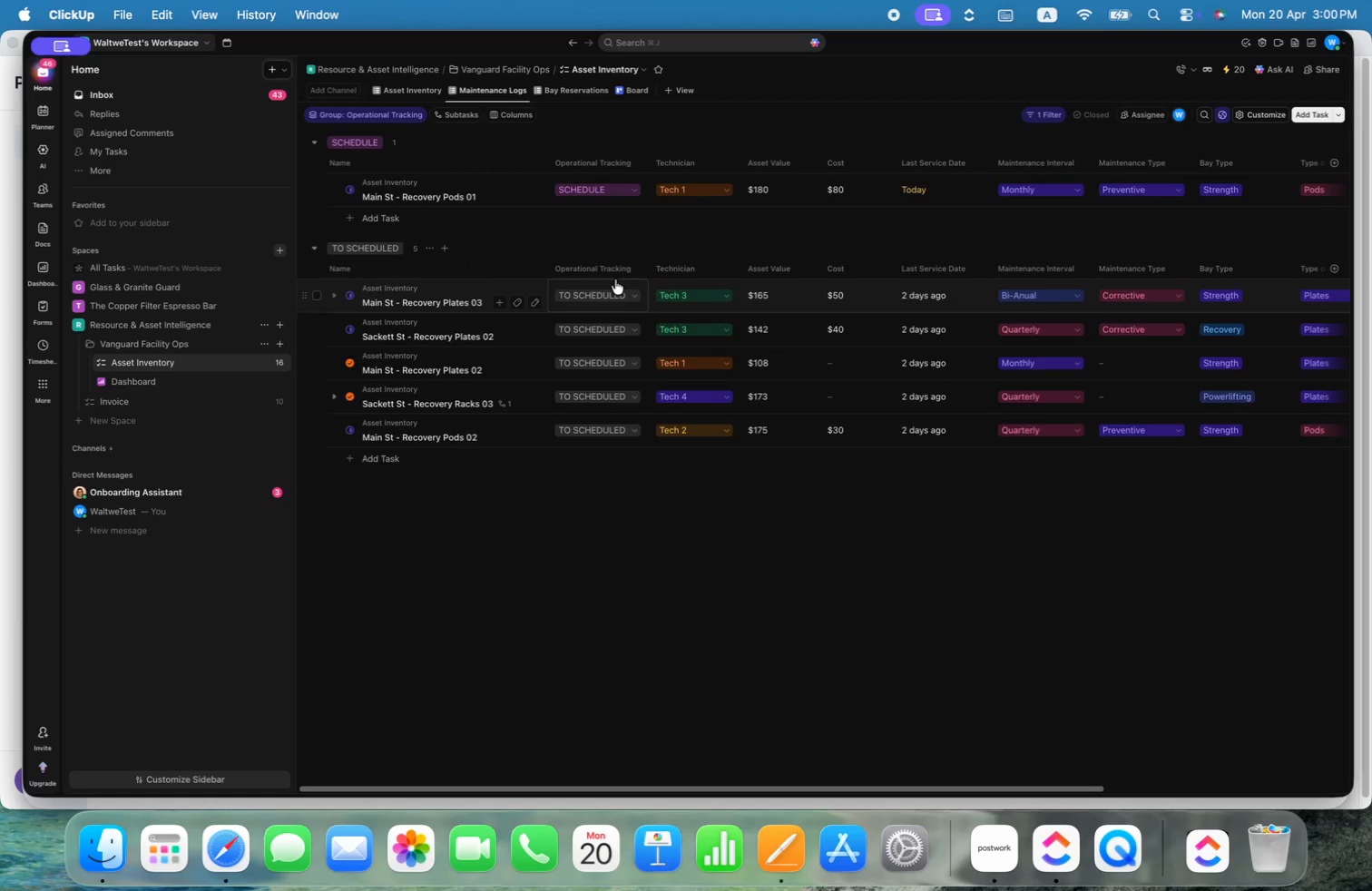 
left_click([610, 293])
 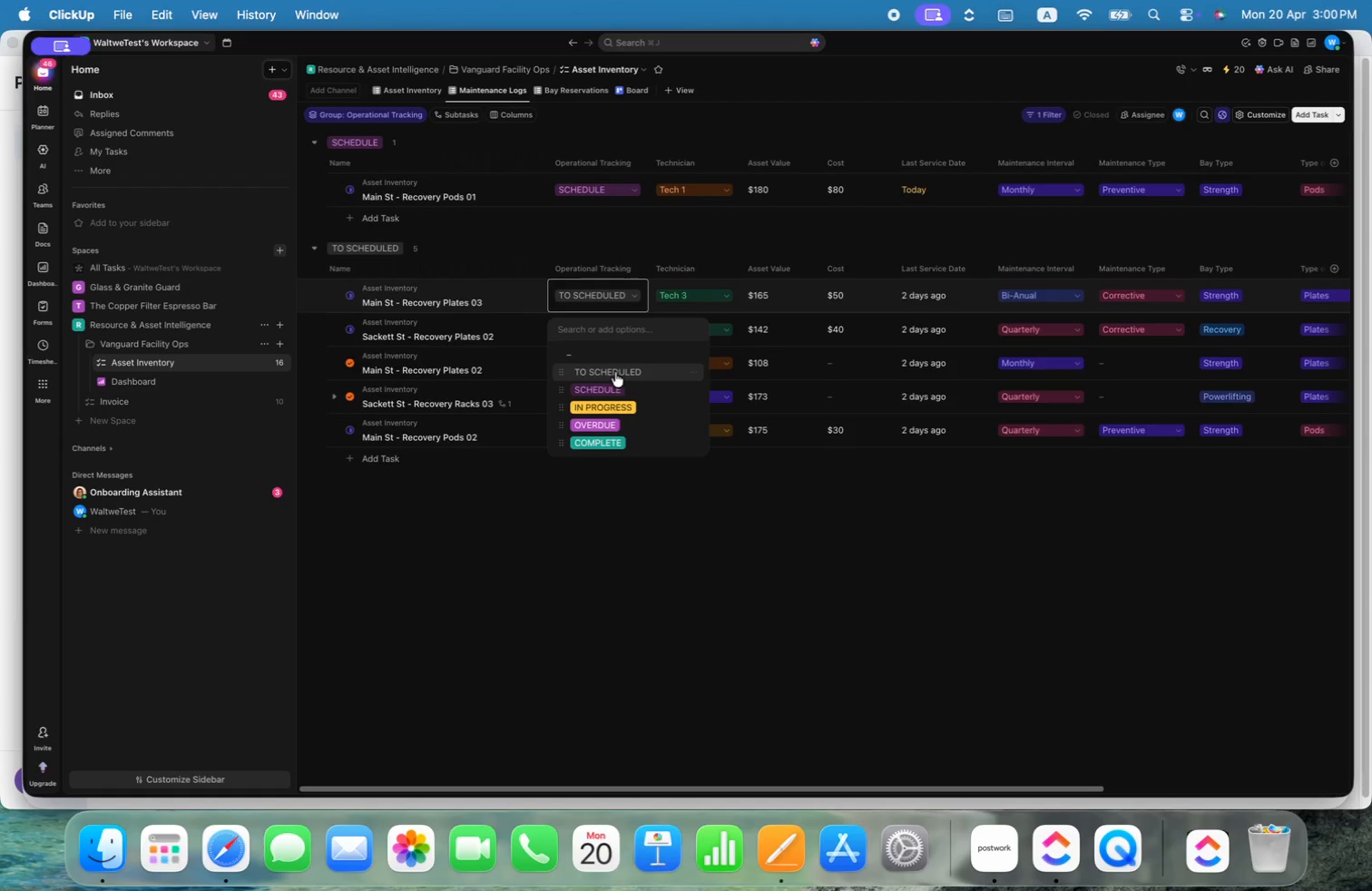 
left_click([616, 388])
 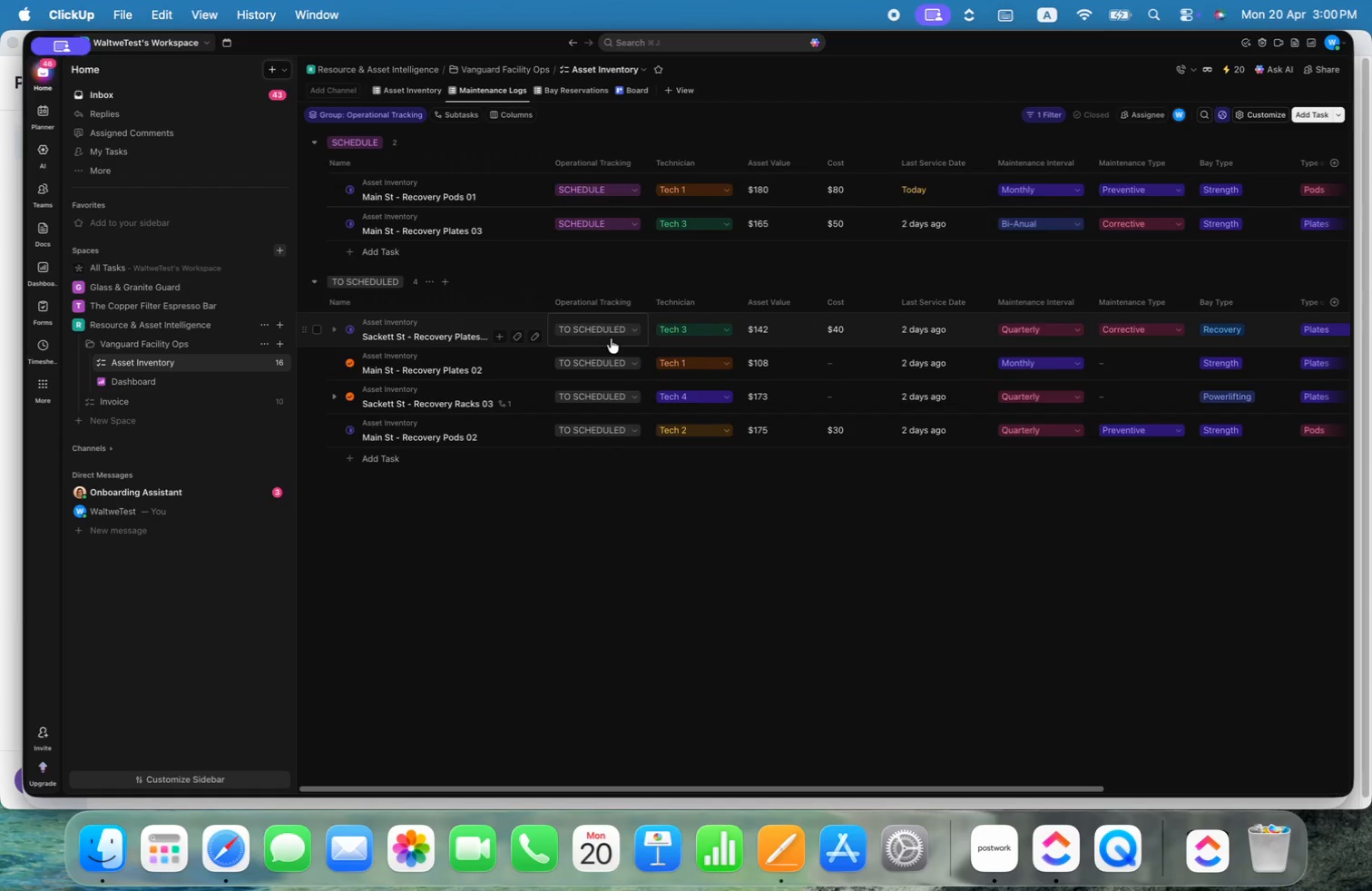 
left_click([612, 333])
 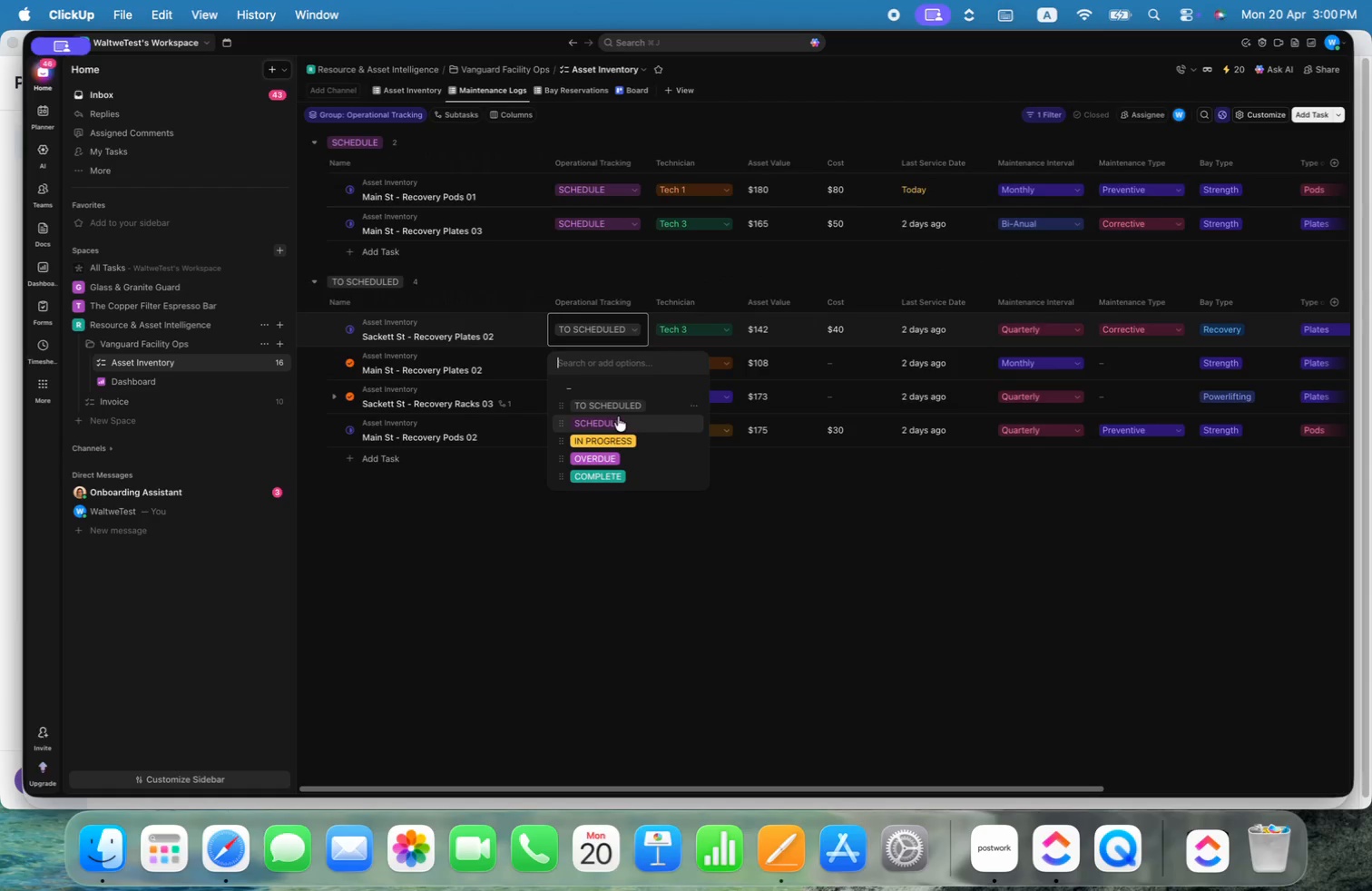 
left_click([618, 426])
 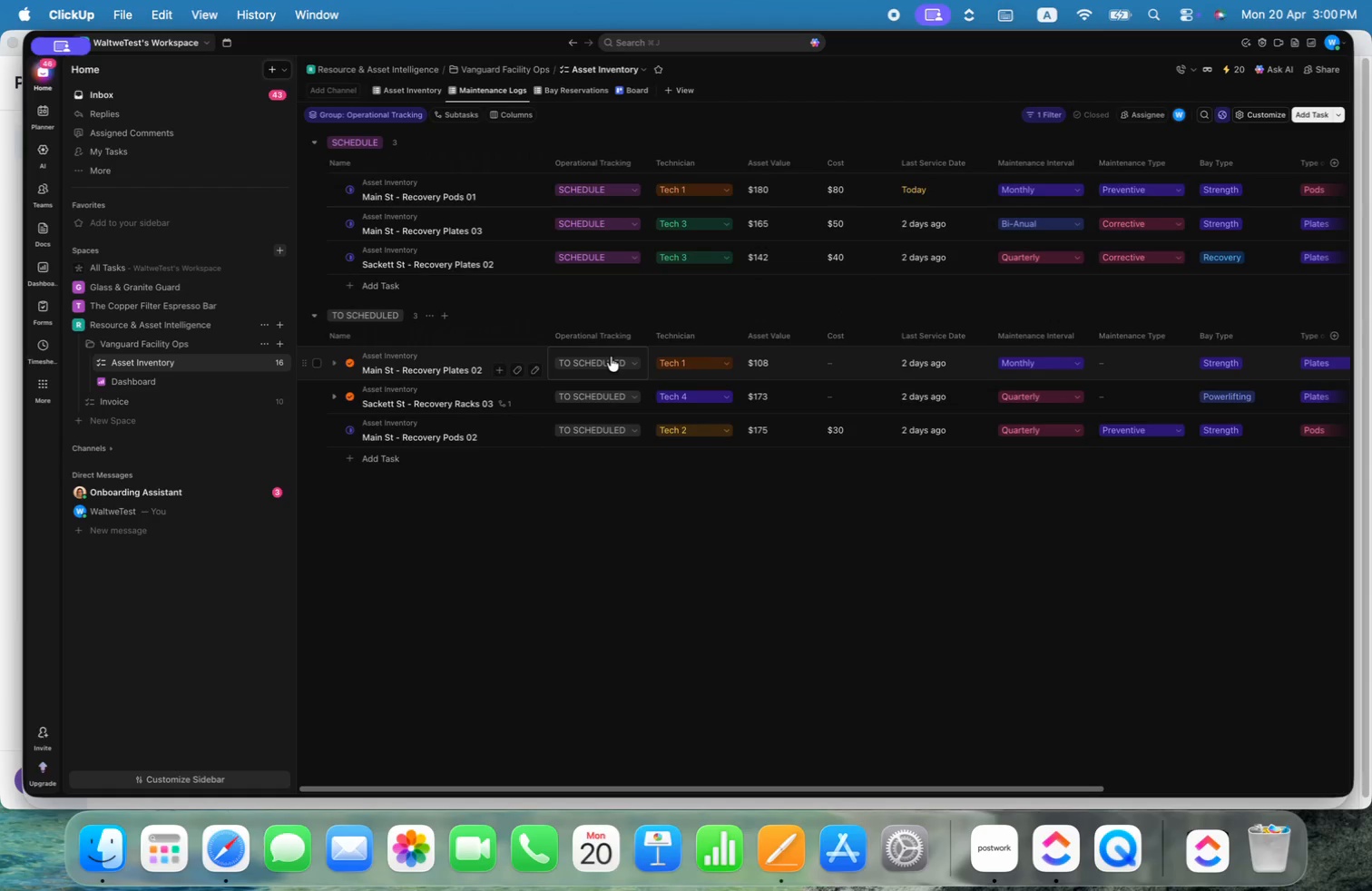 
left_click([609, 357])
 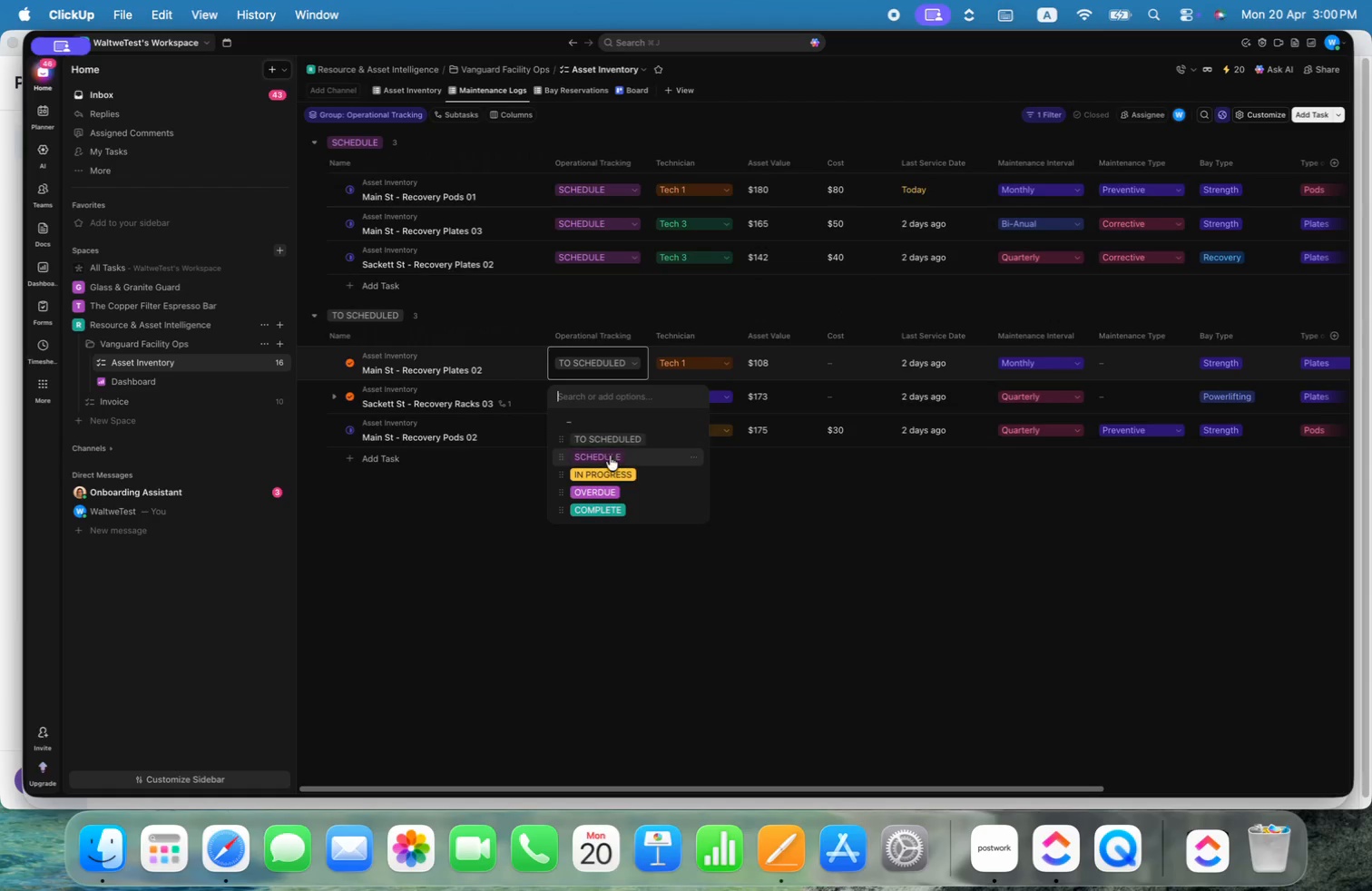 
left_click([610, 456])
 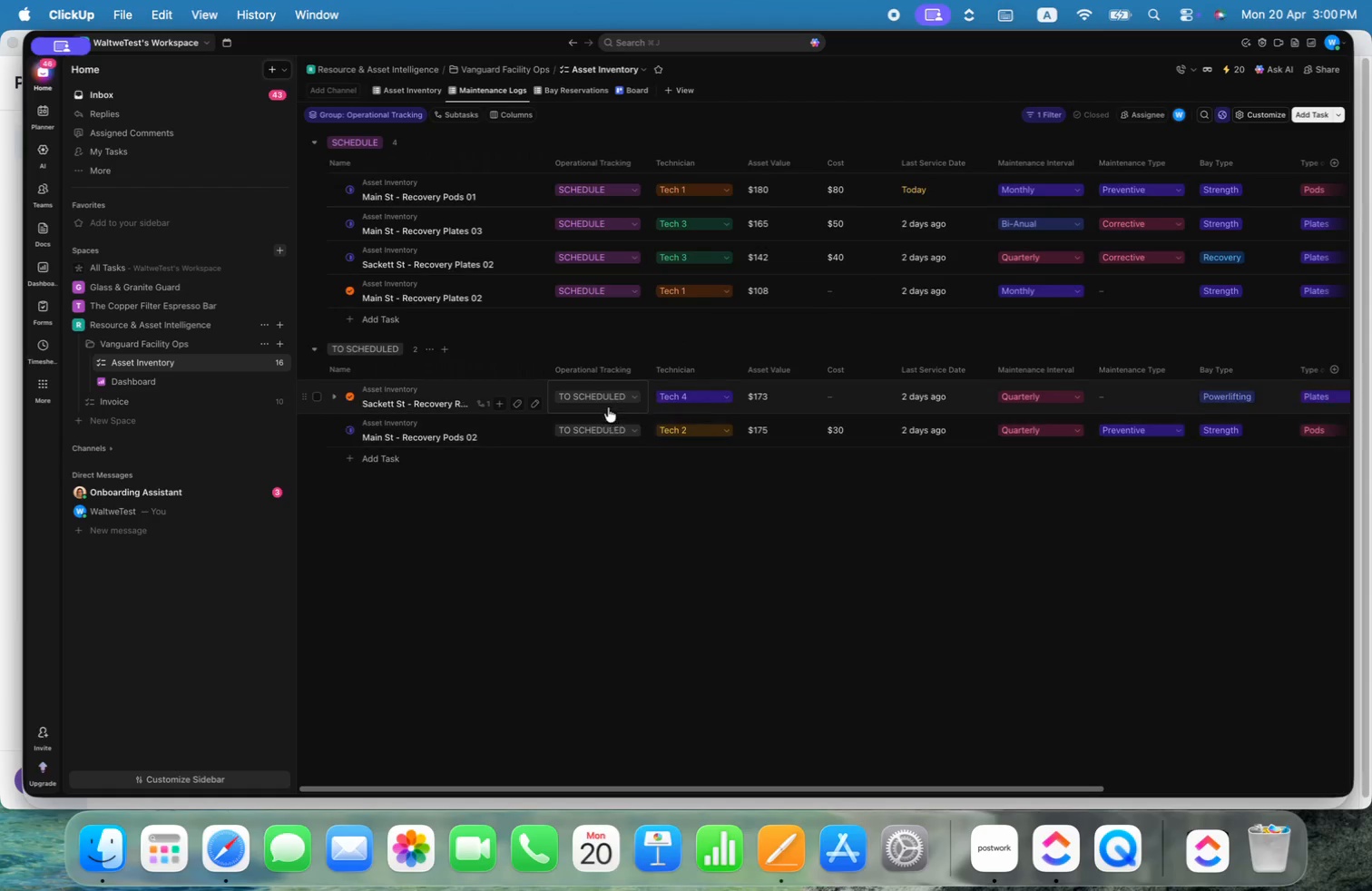 
left_click([608, 397])
 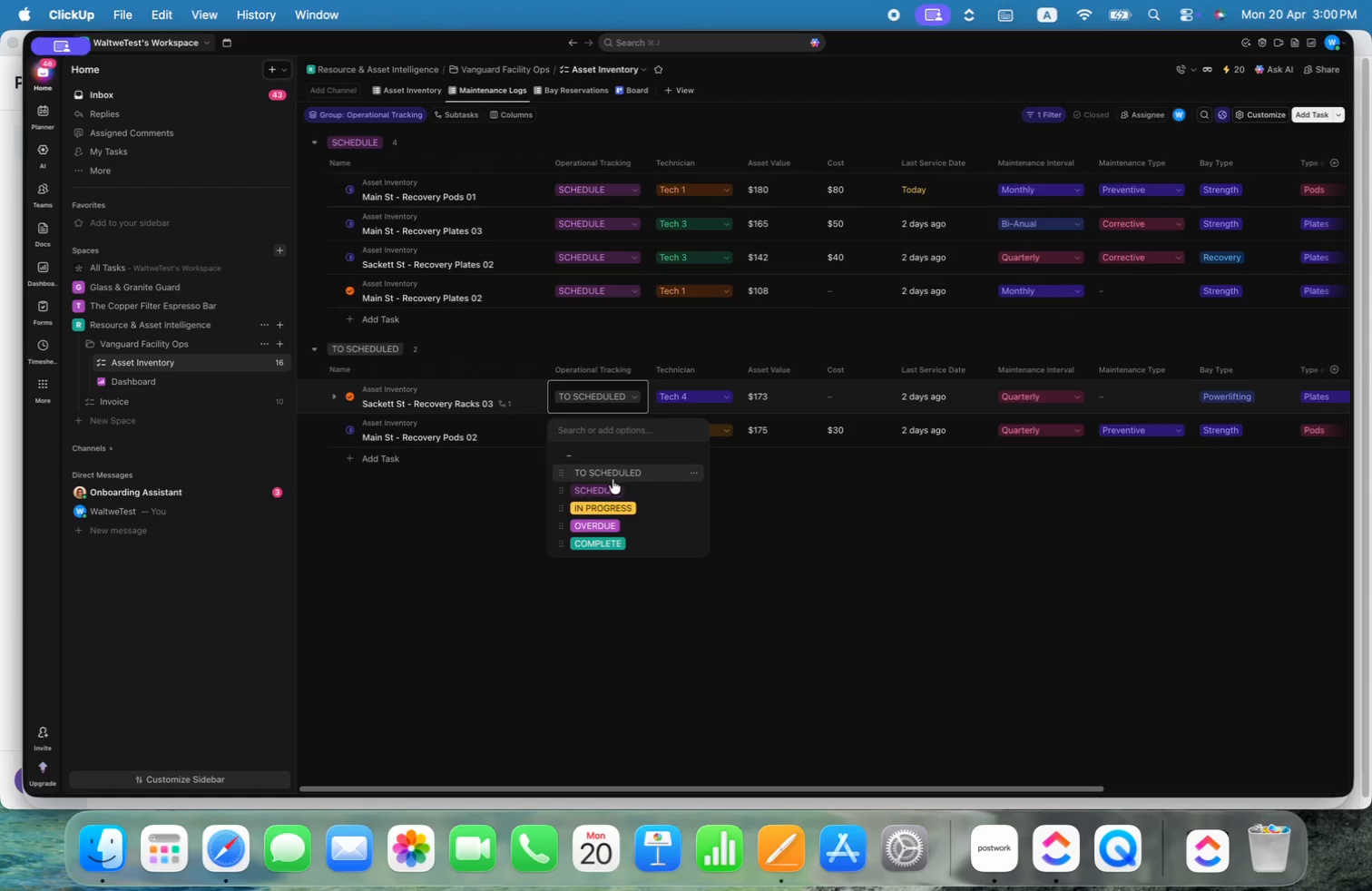 
left_click([611, 486])
 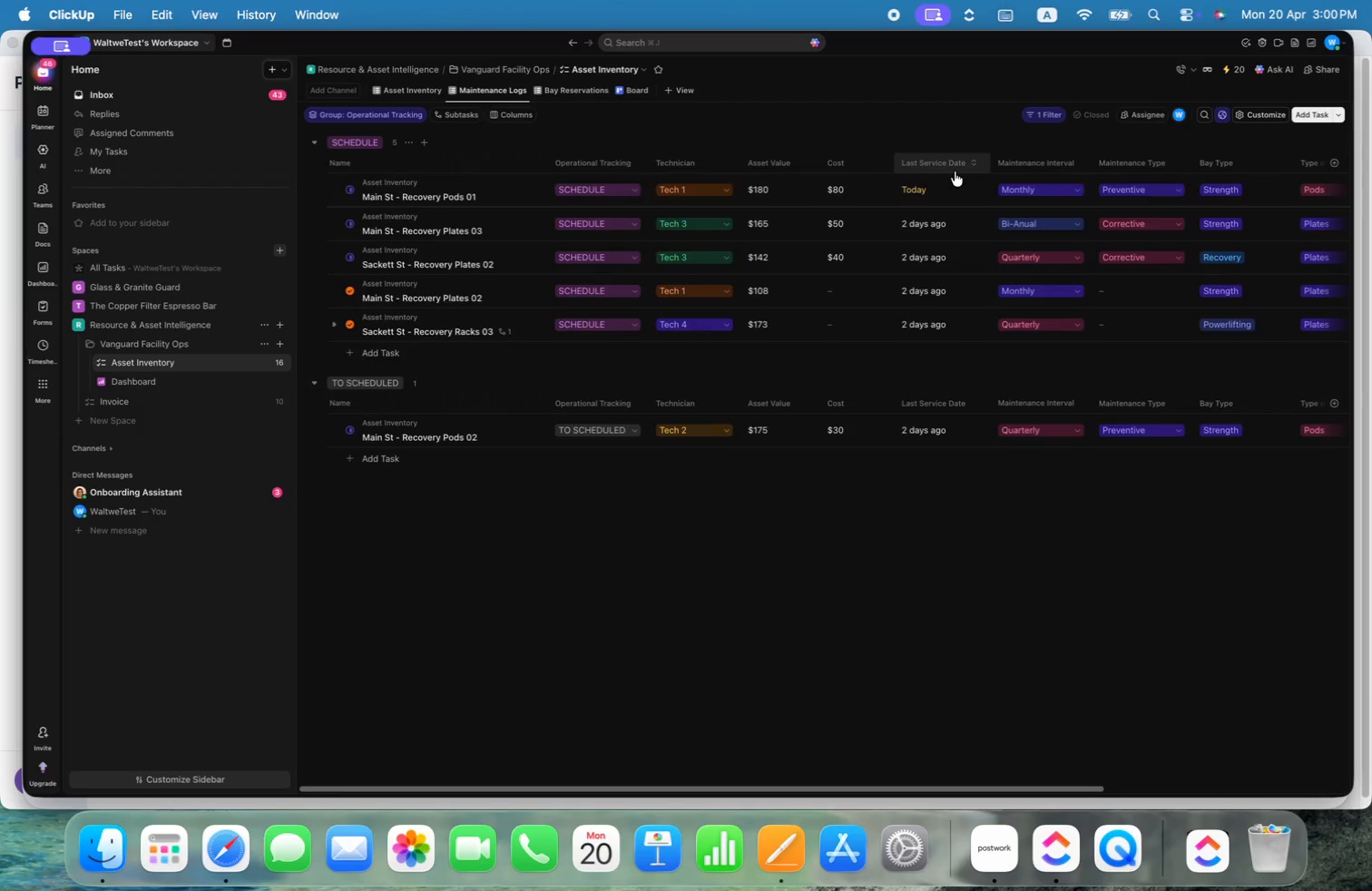 
wait(6.92)
 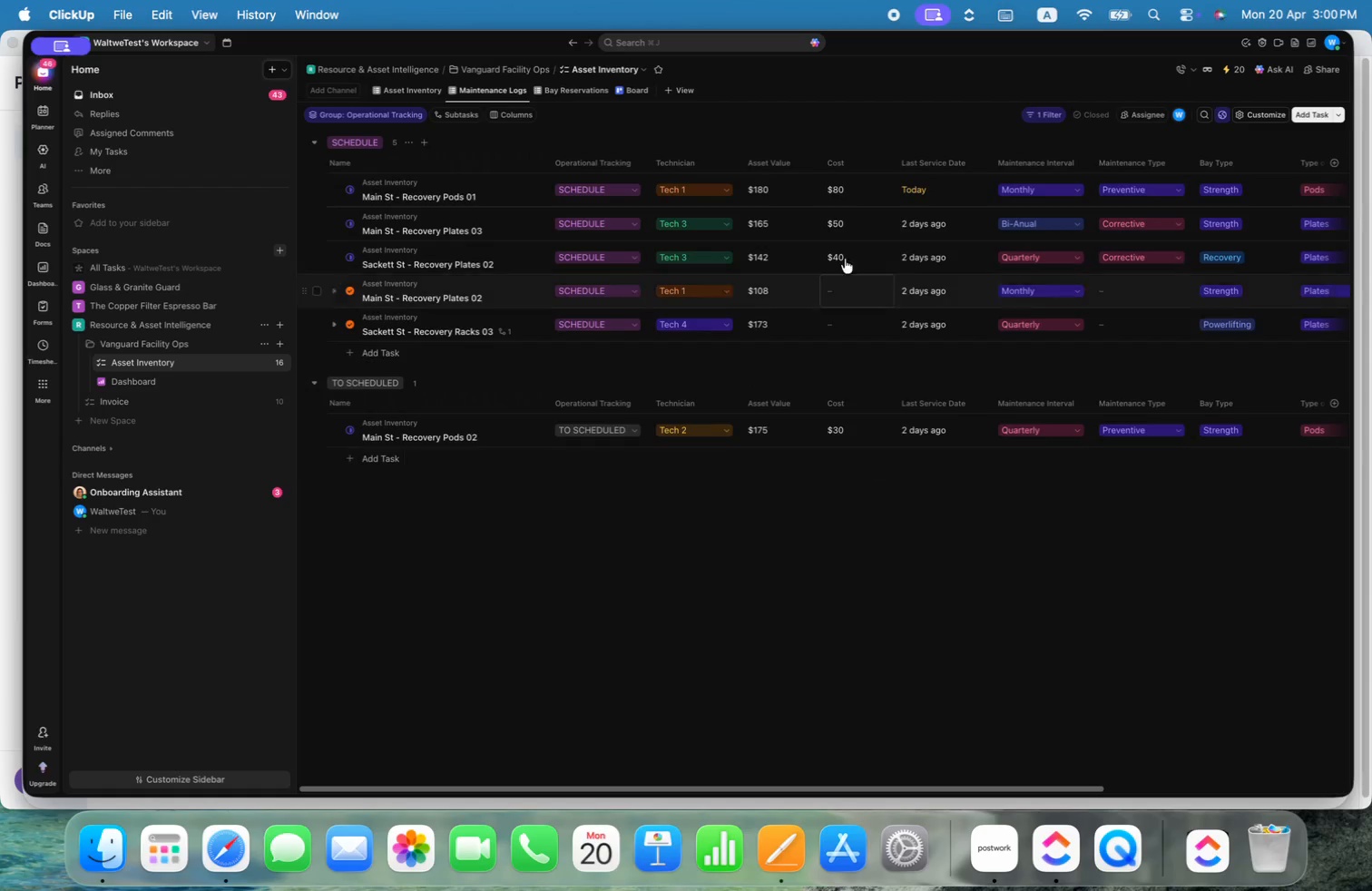 
left_click_drag(start_coordinate=[1018, 788], to_coordinate=[1307, 788])
 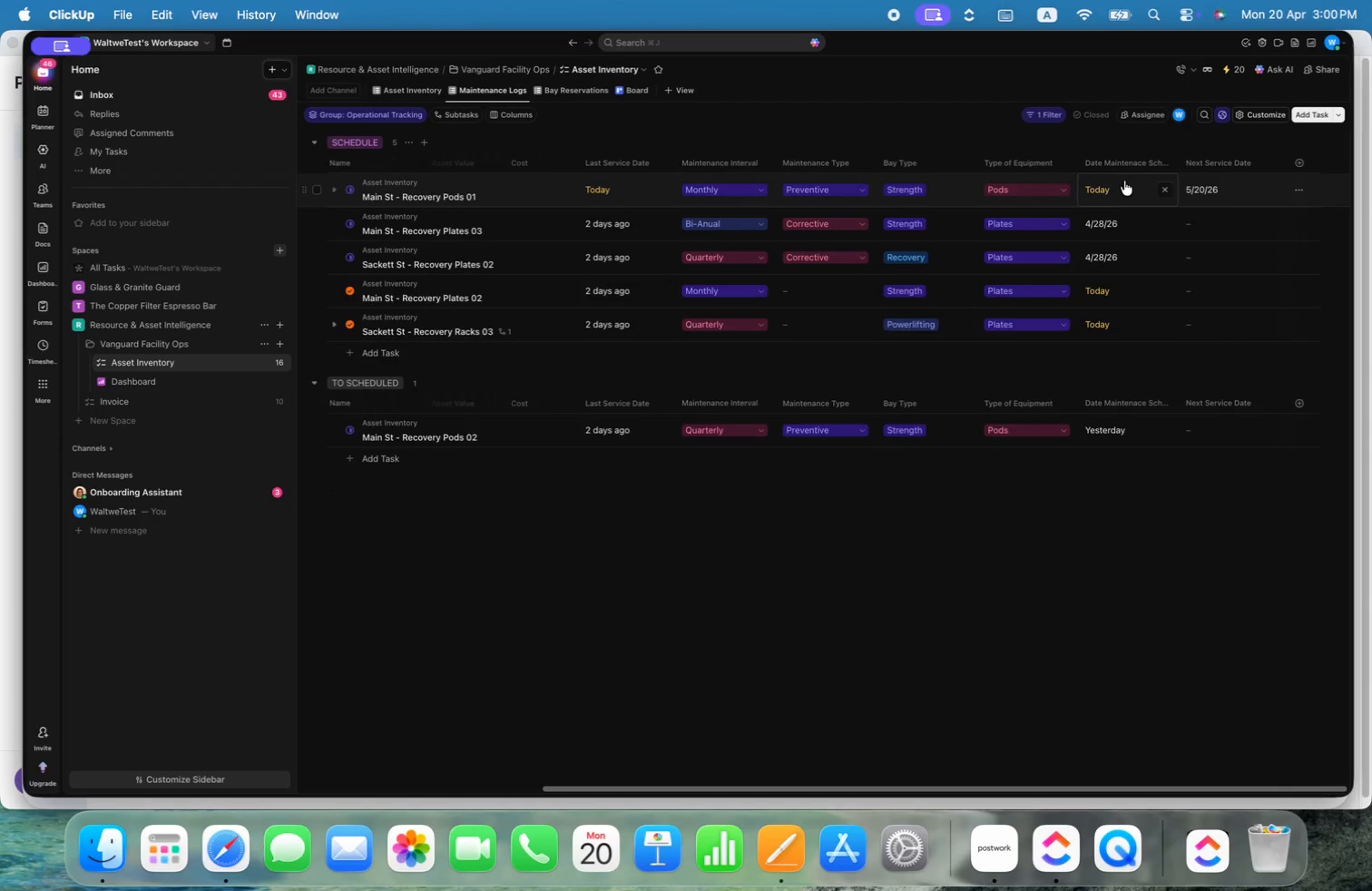 
left_click_drag(start_coordinate=[1133, 162], to_coordinate=[612, 155])
 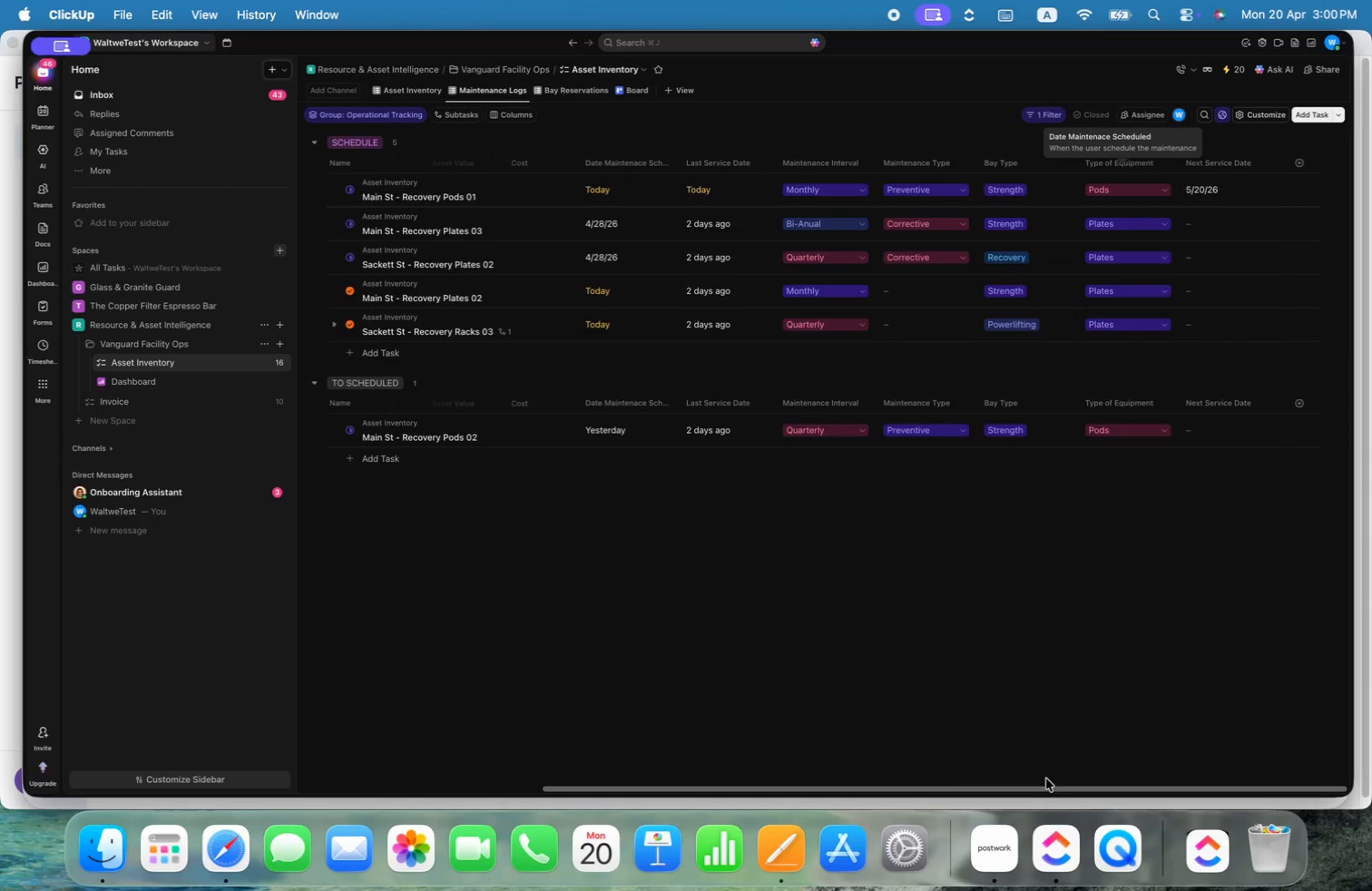 
left_click_drag(start_coordinate=[1048, 793], to_coordinate=[921, 788])
 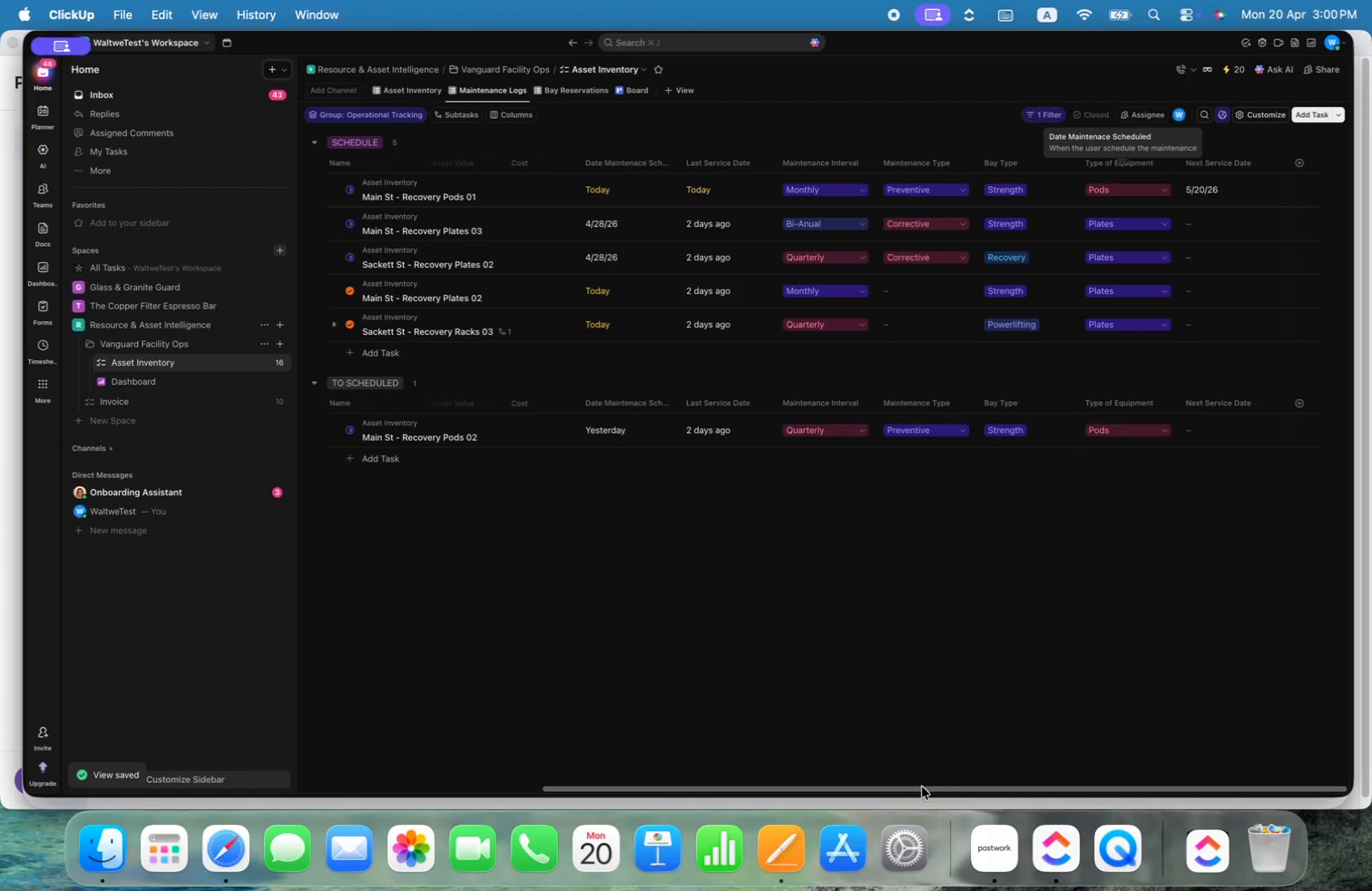 
left_click_drag(start_coordinate=[920, 788], to_coordinate=[642, 755])
 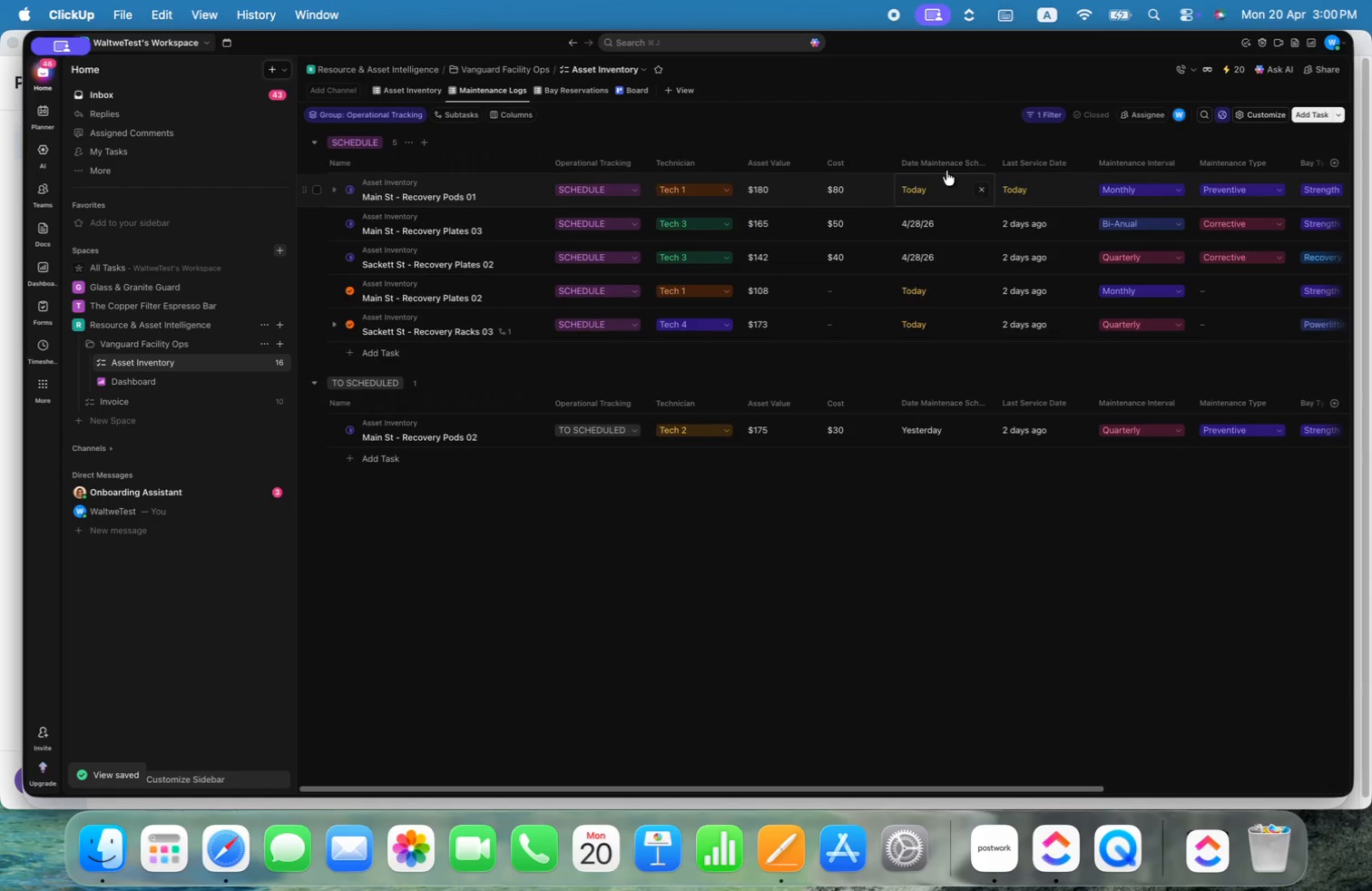 
left_click_drag(start_coordinate=[941, 160], to_coordinate=[818, 152])
 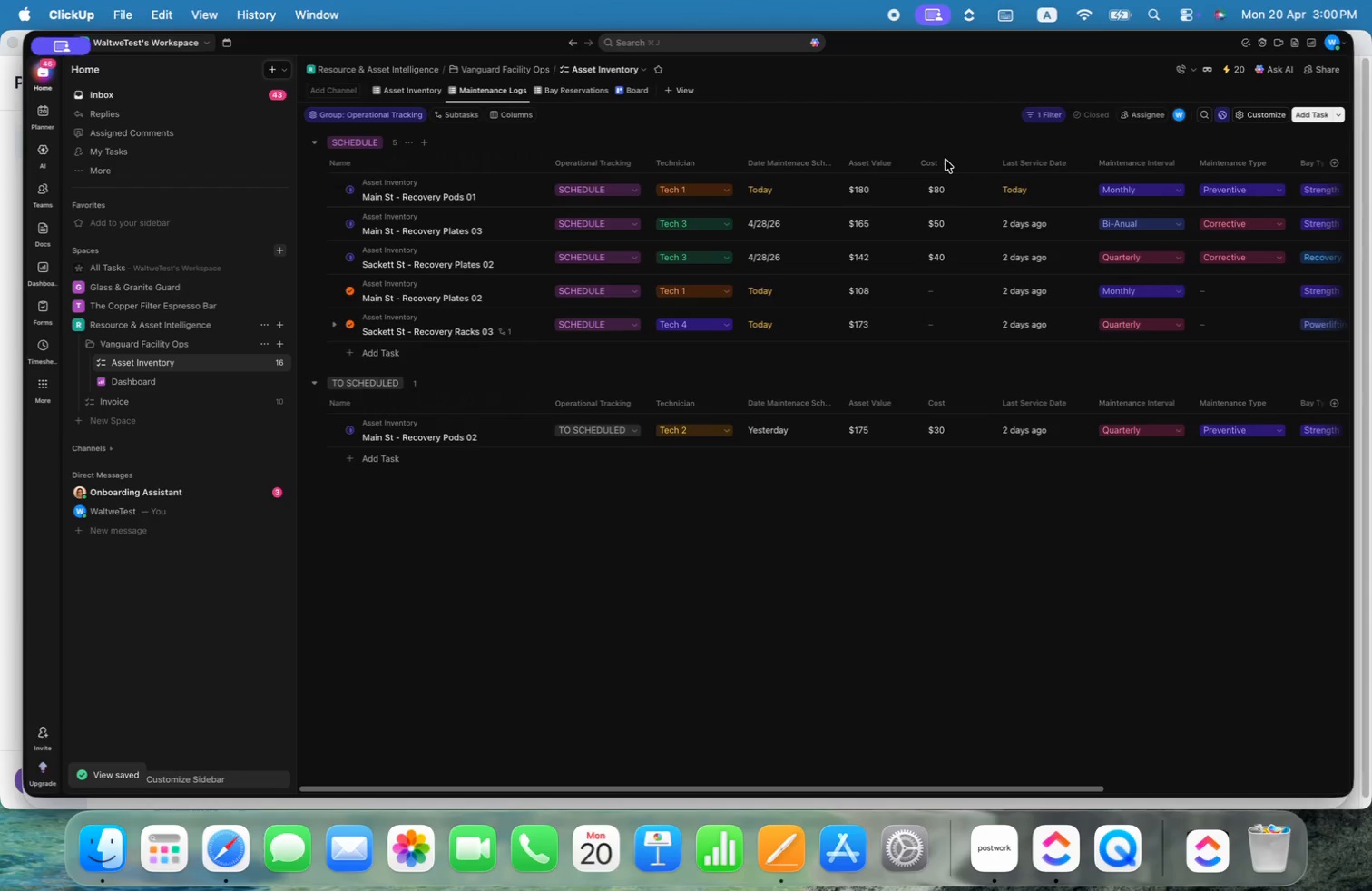 
left_click_drag(start_coordinate=[974, 165], to_coordinate=[893, 159])
 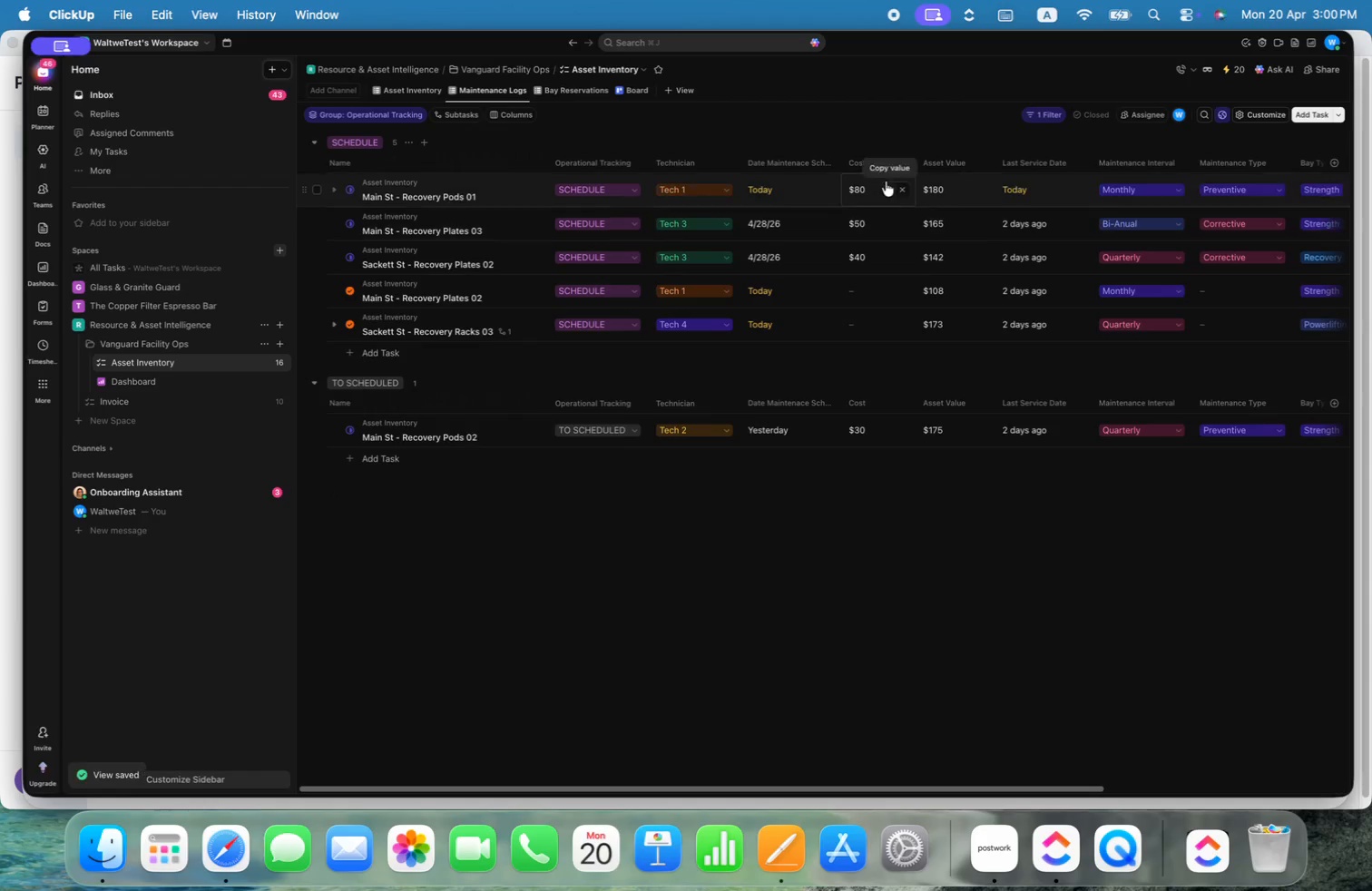 
left_click_drag(start_coordinate=[886, 169], to_coordinate=[812, 165])
 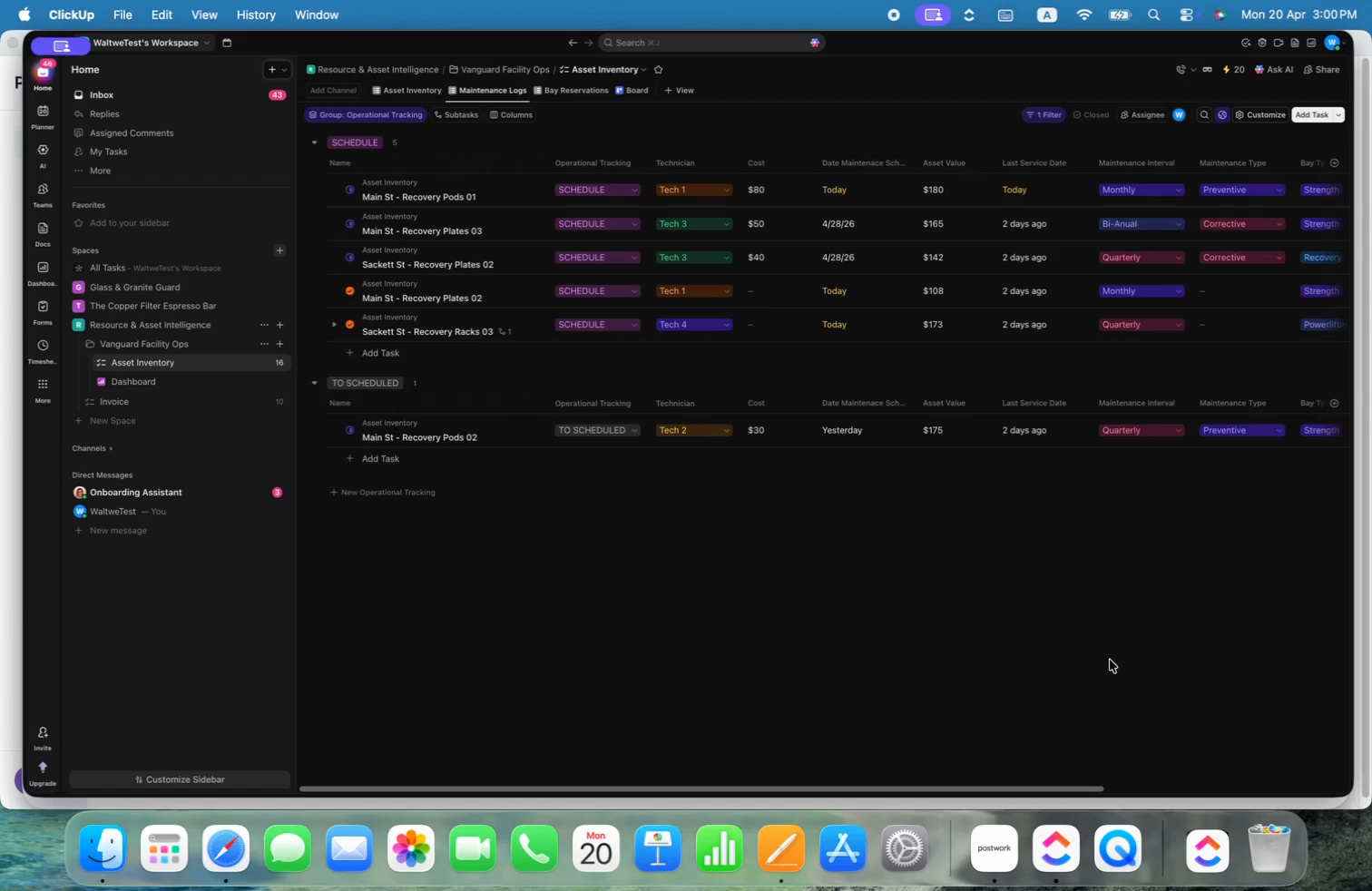 
wait(5.4)
 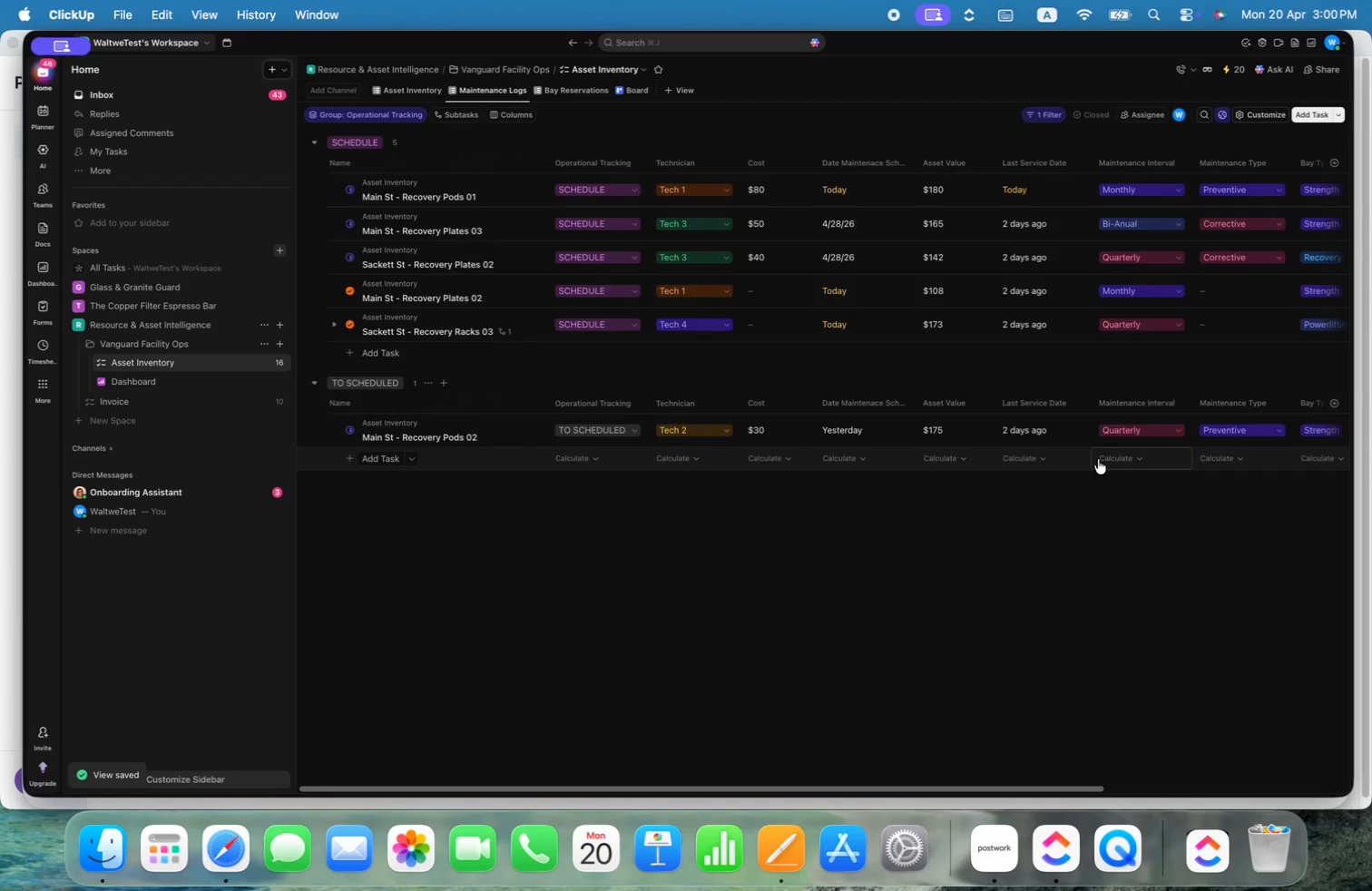 
left_click_drag(start_coordinate=[1069, 790], to_coordinate=[1127, 789])
 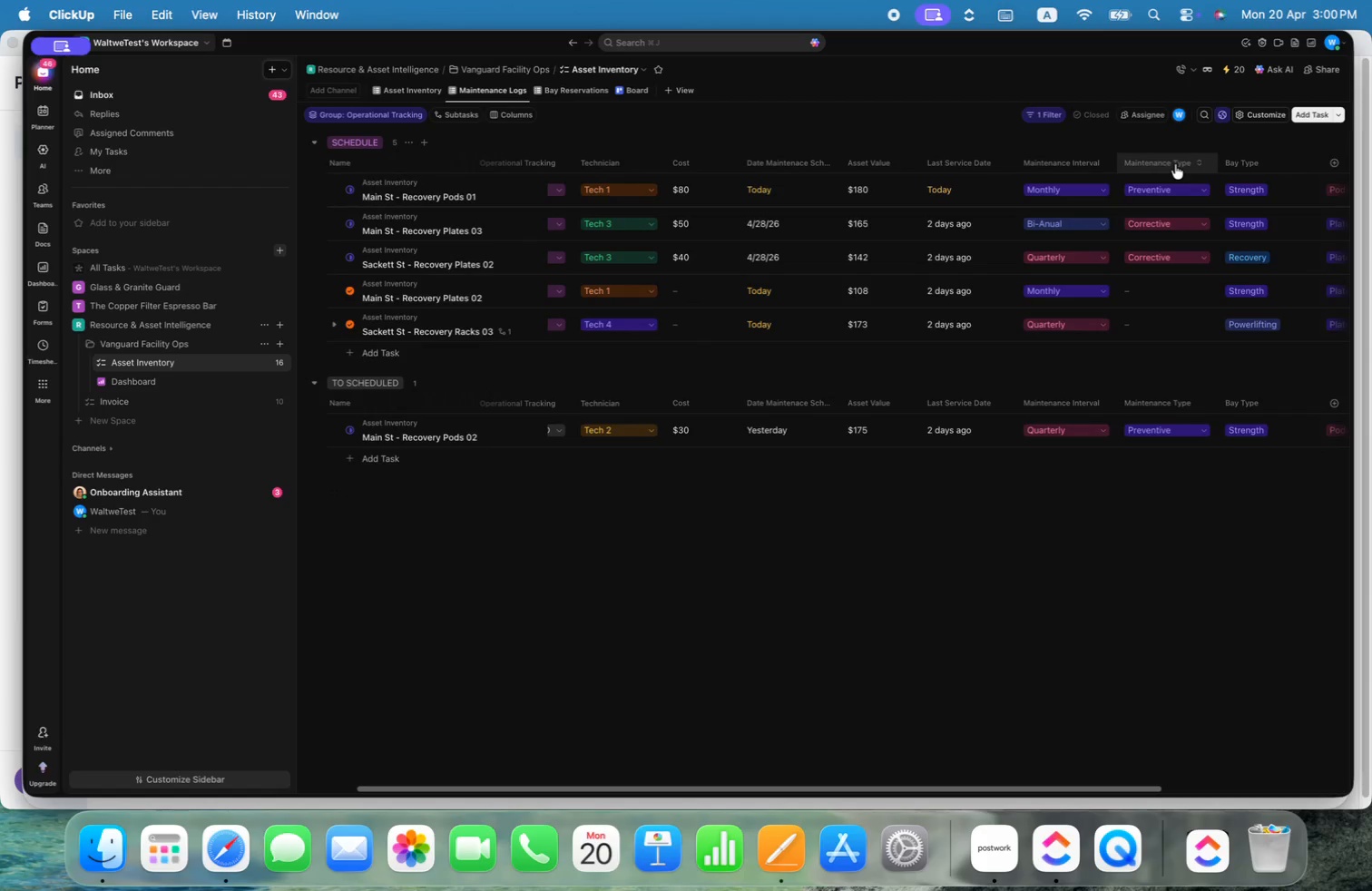 
left_click_drag(start_coordinate=[1175, 164], to_coordinate=[850, 153])
 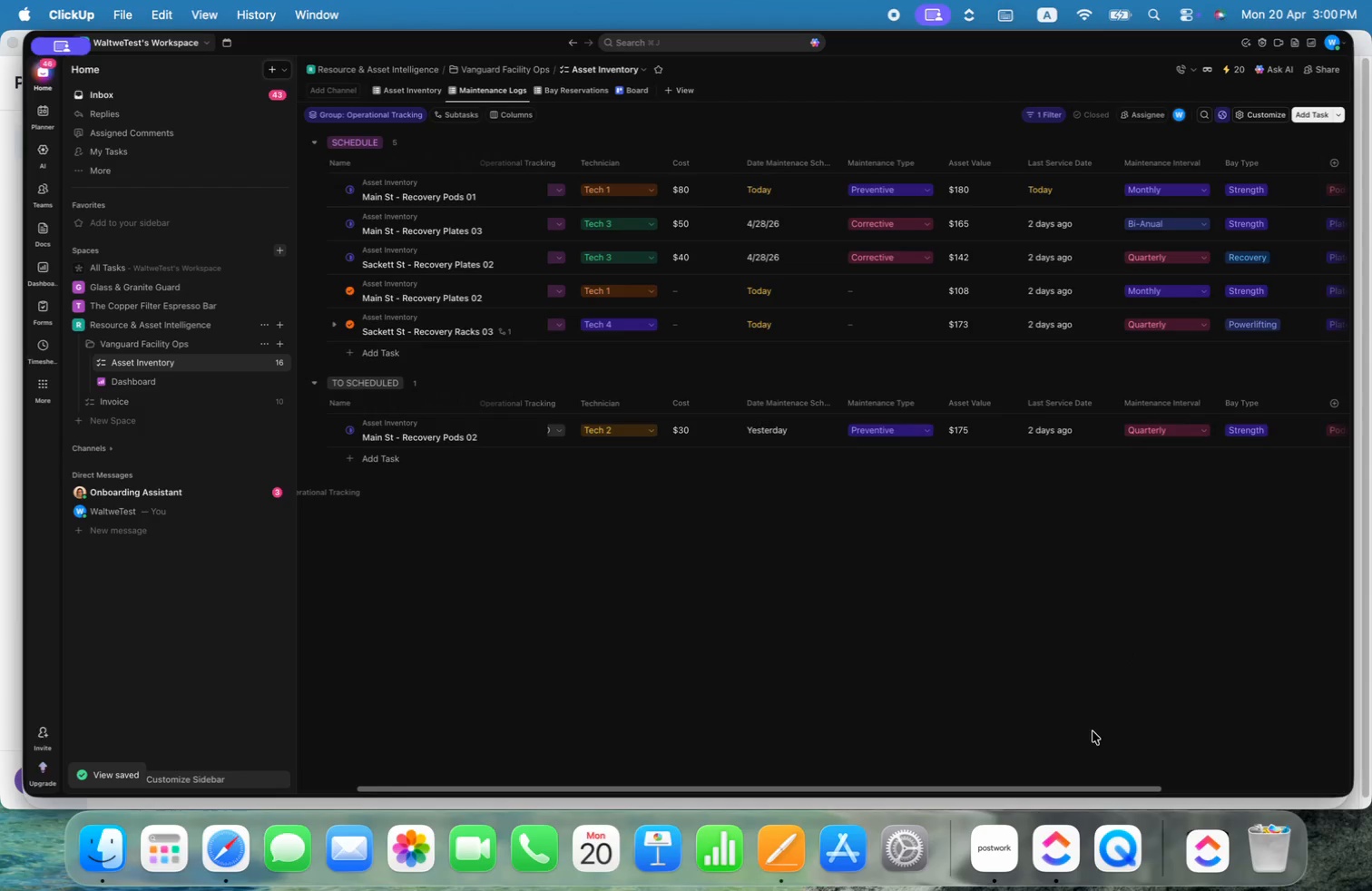 
left_click_drag(start_coordinate=[1086, 790], to_coordinate=[1205, 787])
 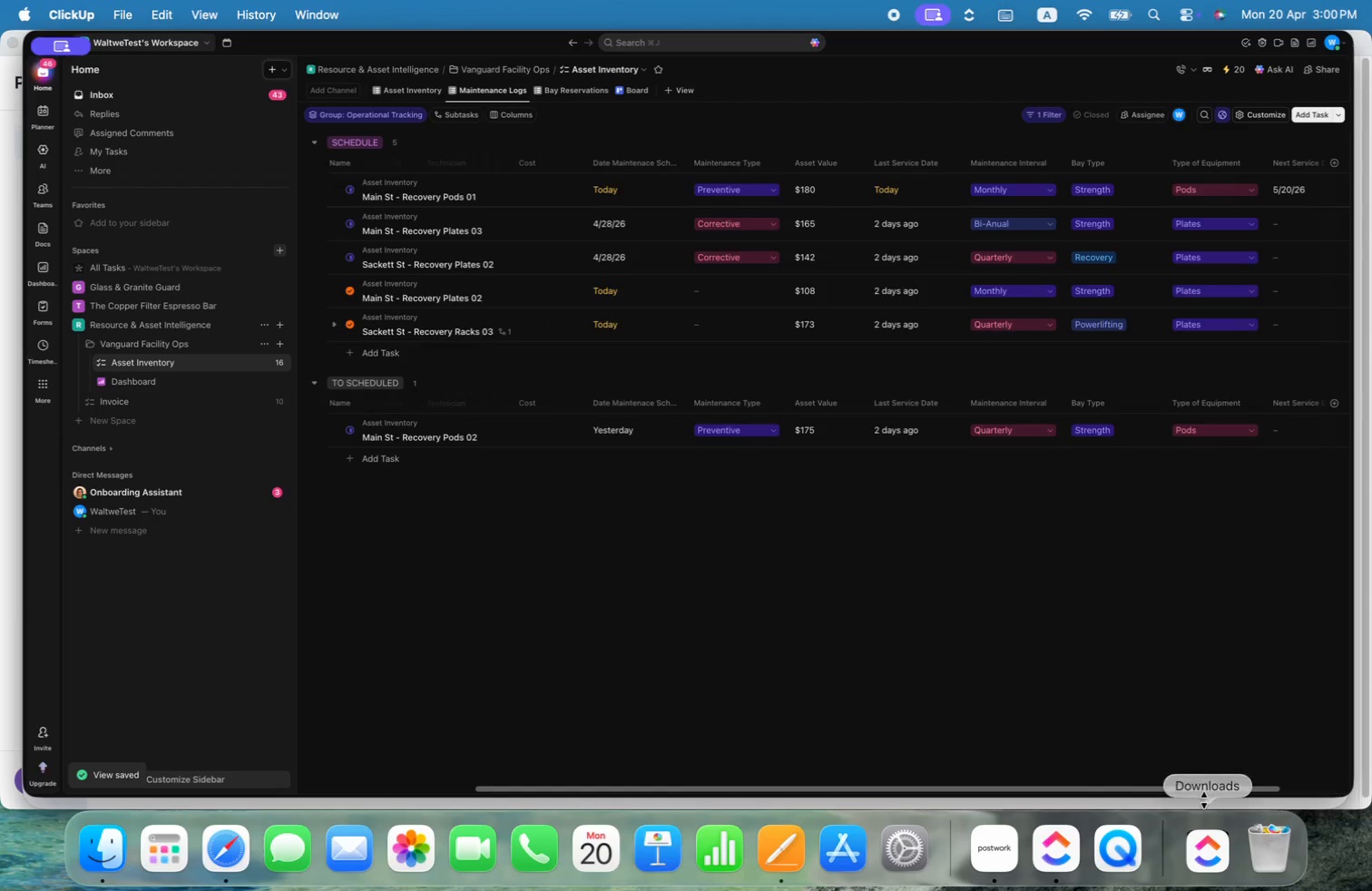 
left_click_drag(start_coordinate=[1213, 789], to_coordinate=[1326, 787])
 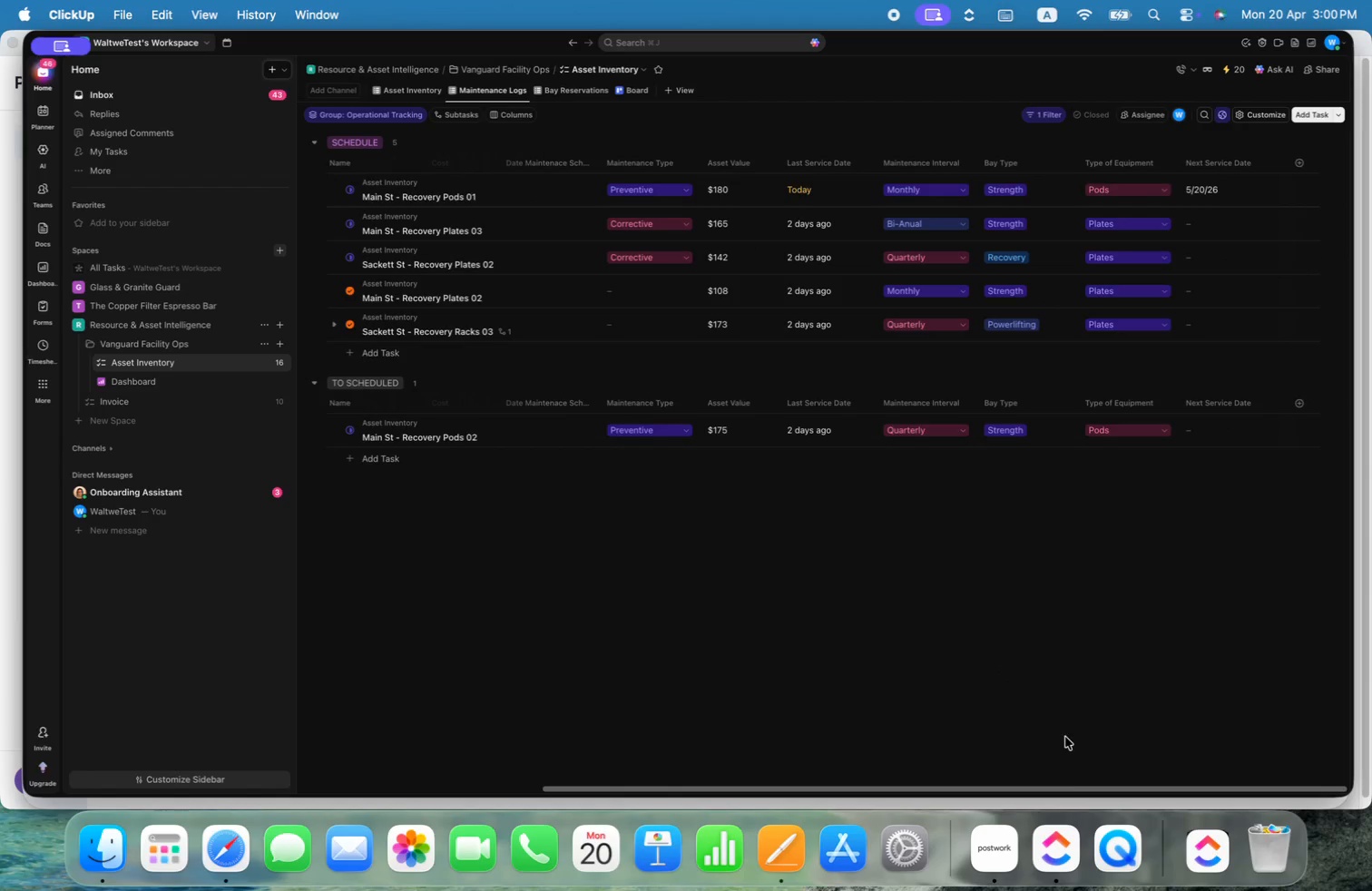 
left_click_drag(start_coordinate=[1080, 790], to_coordinate=[677, 740])
 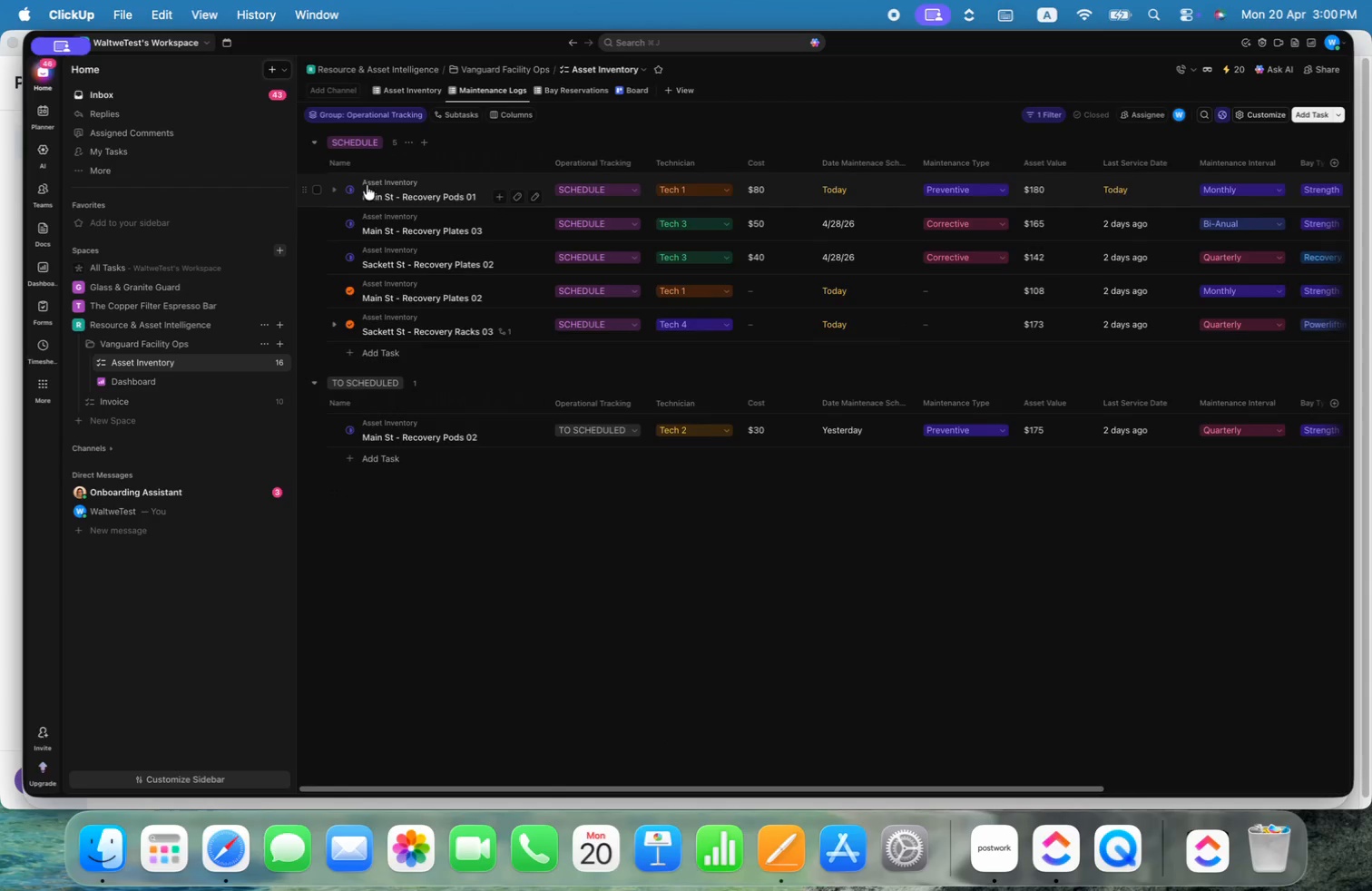 
left_click([609, 185])
 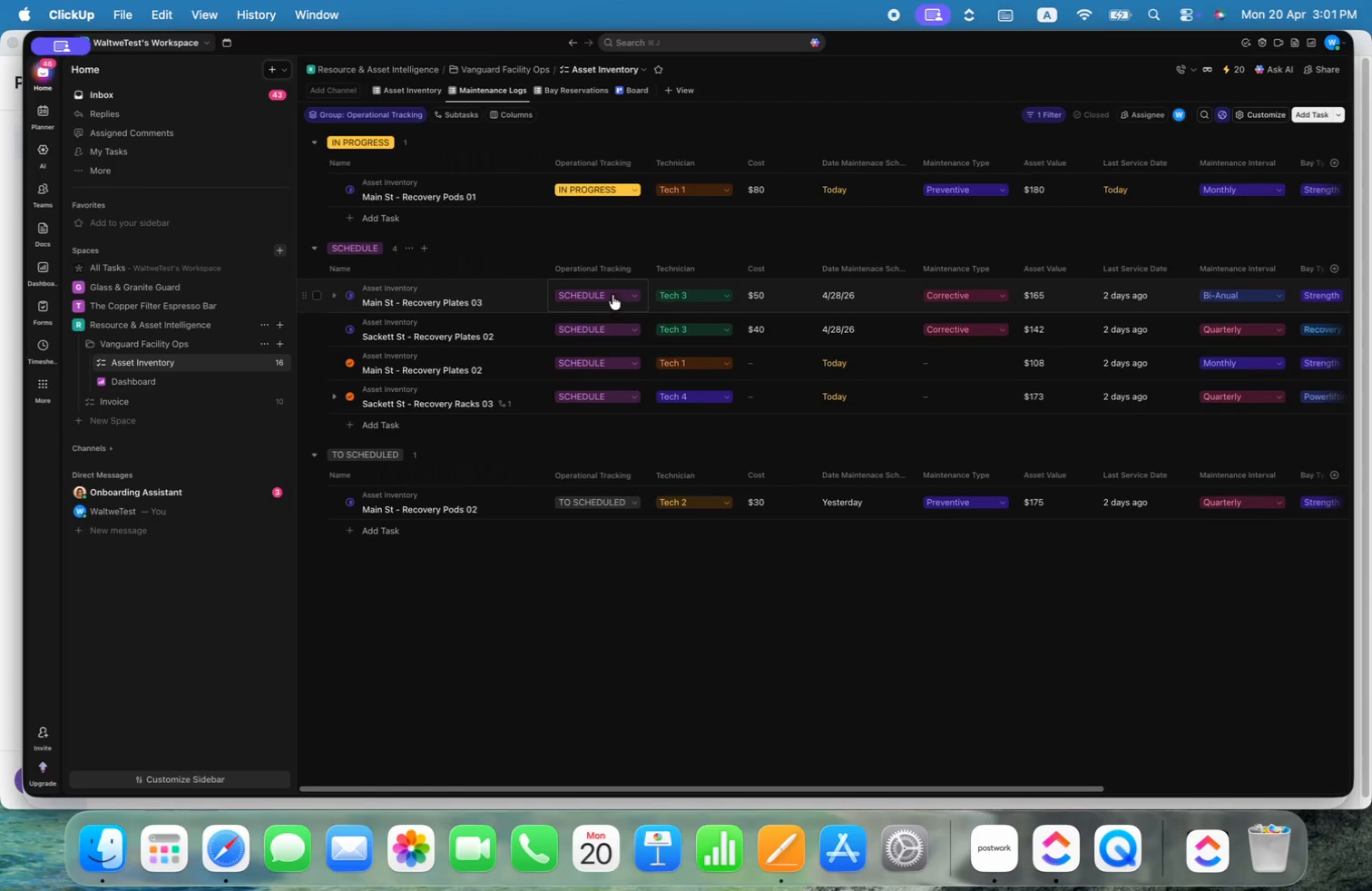 
left_click([611, 294])
 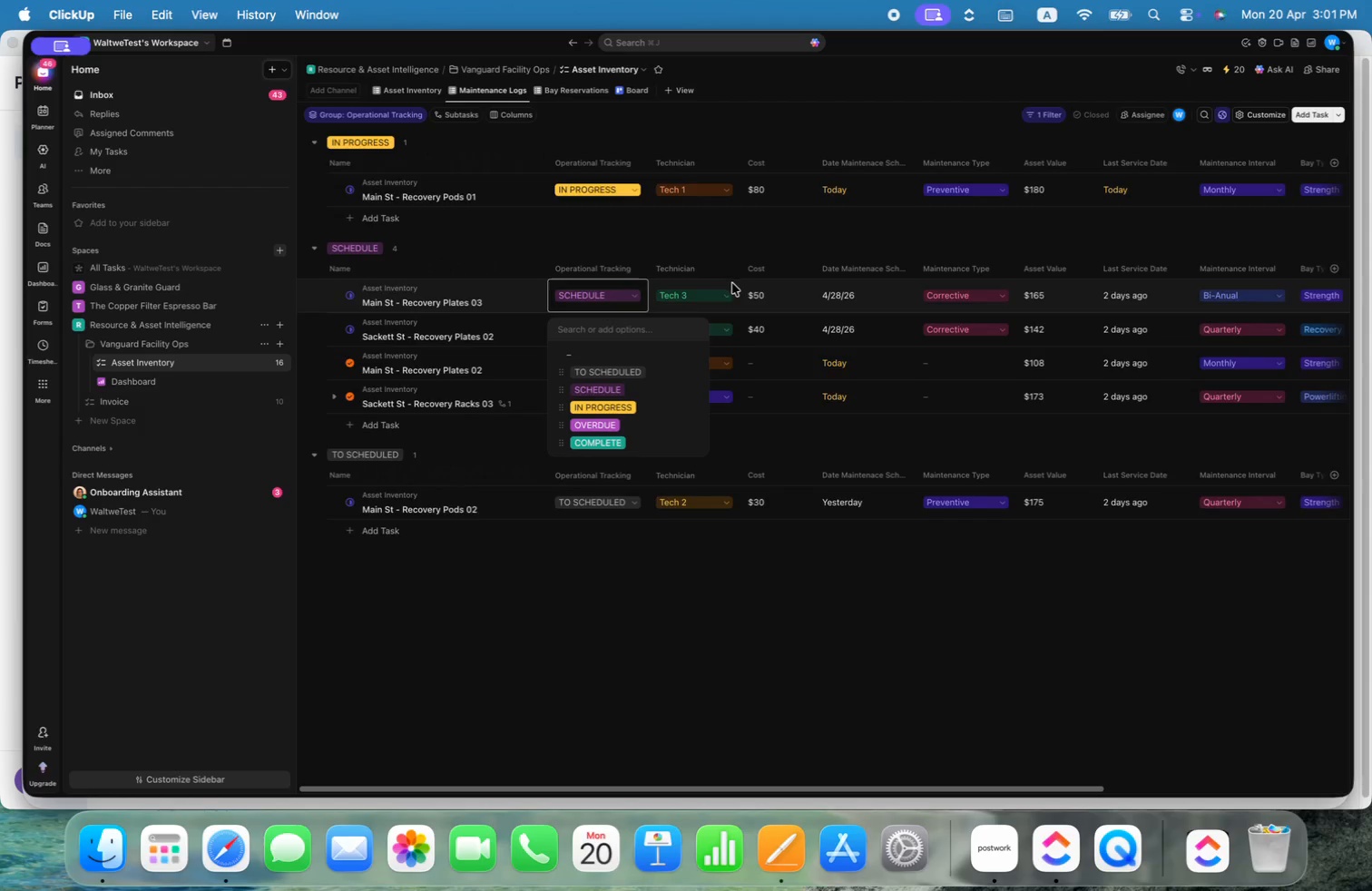 
left_click([617, 404])
 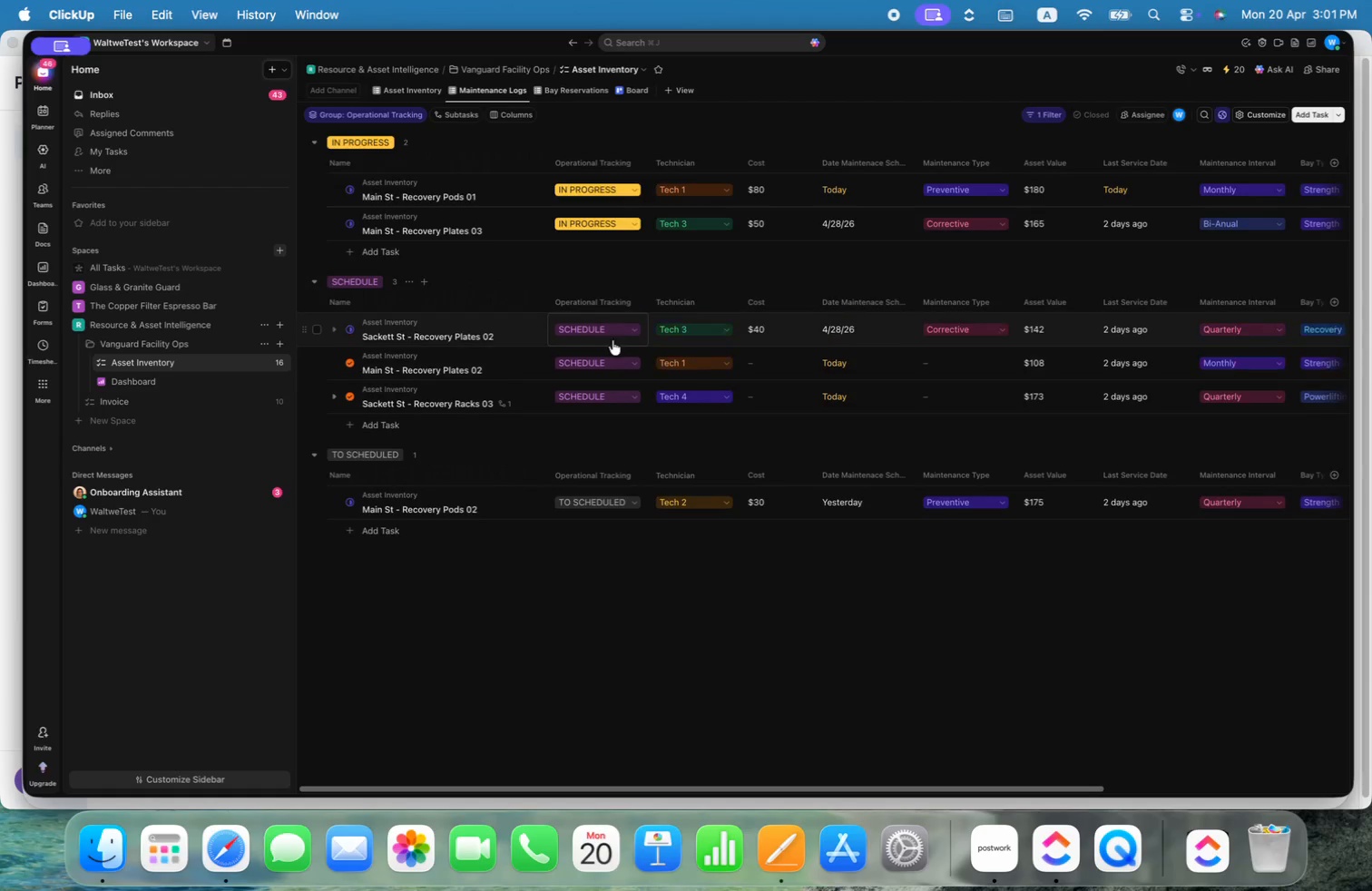 
left_click([611, 330])
 